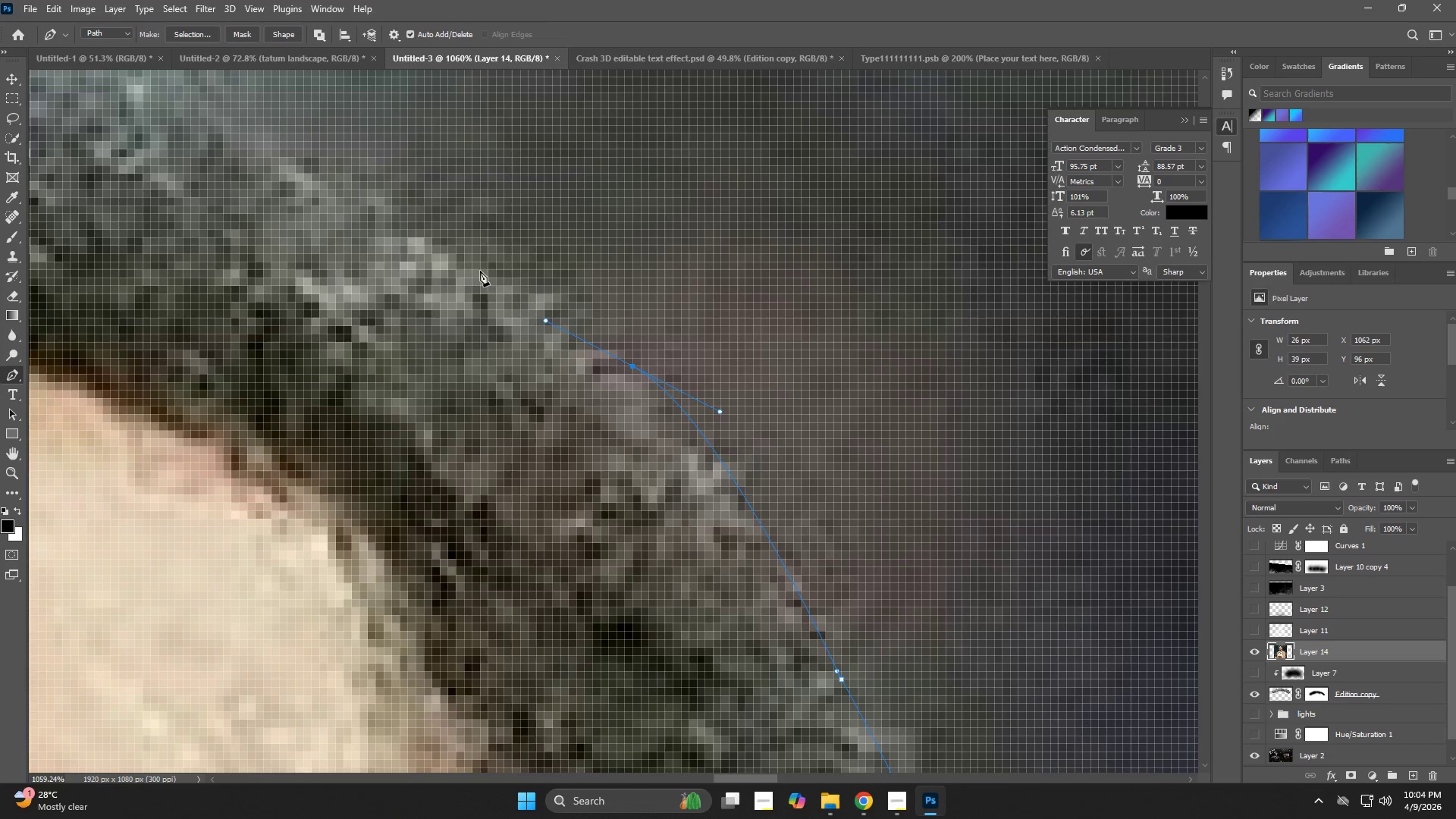 
left_click_drag(start_coordinate=[444, 253], to_coordinate=[418, 237])
 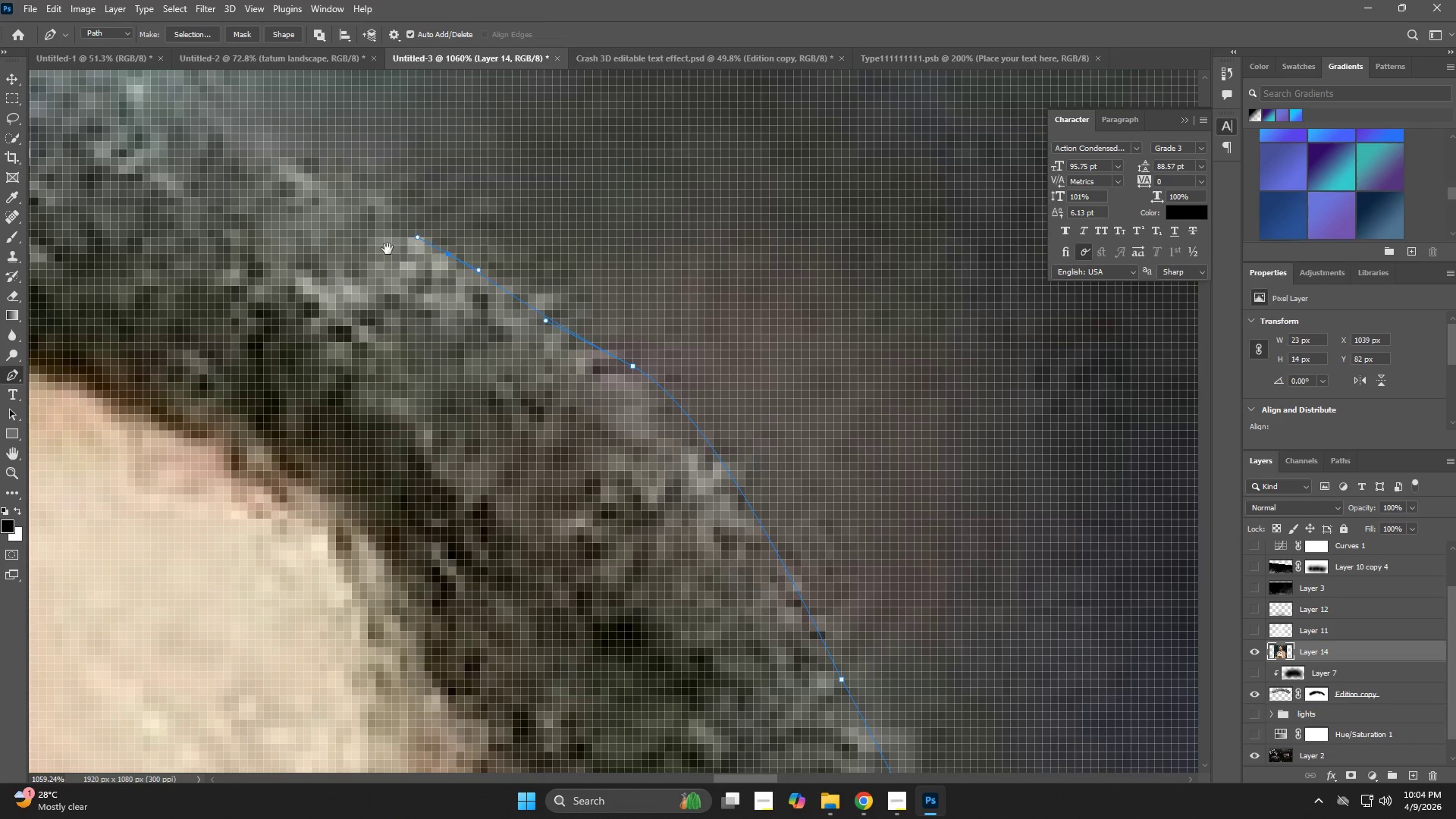 
hold_key(key=Space, duration=0.69)
 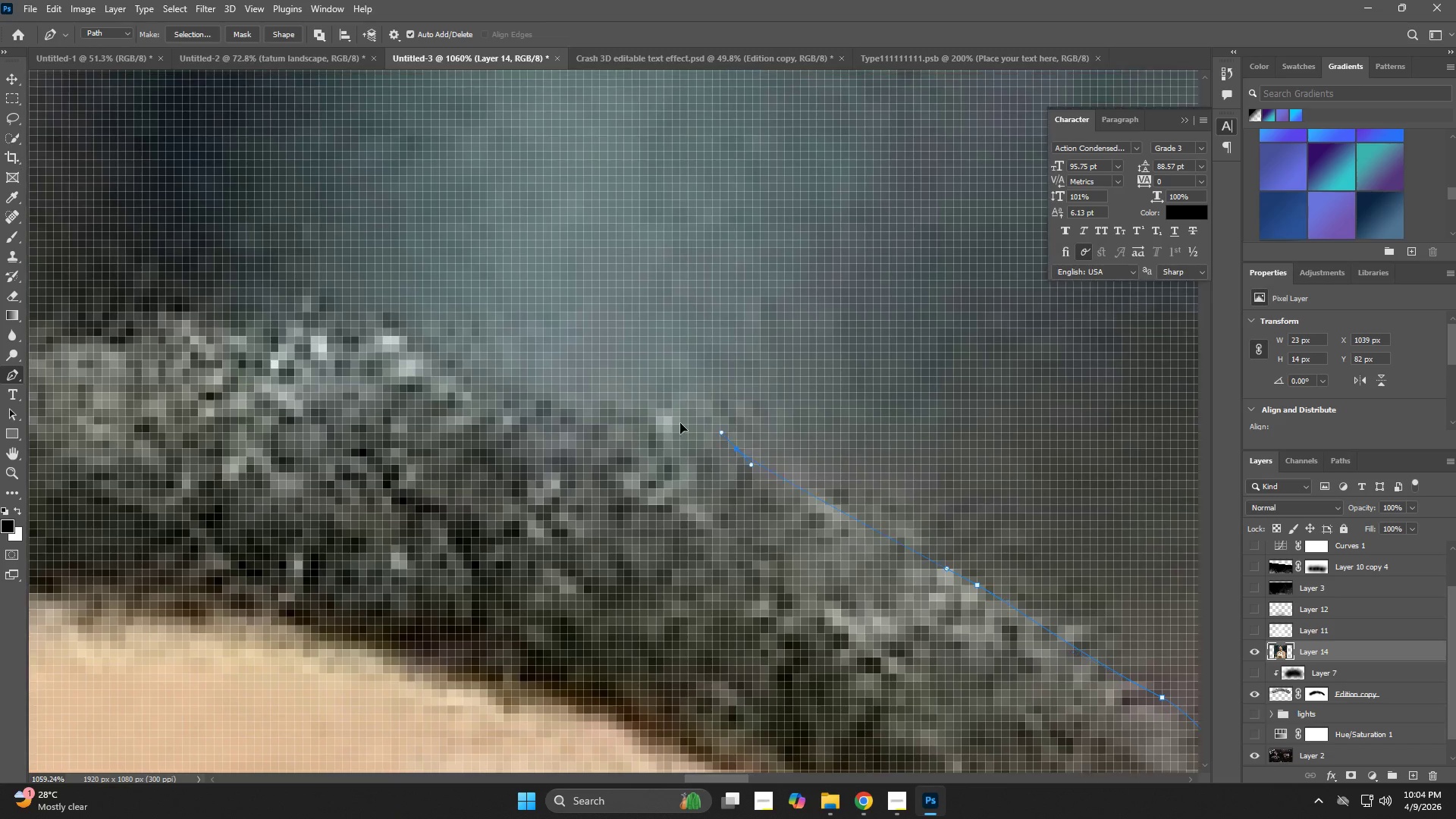 
left_click_drag(start_coordinate=[441, 262], to_coordinate=[900, 535])
 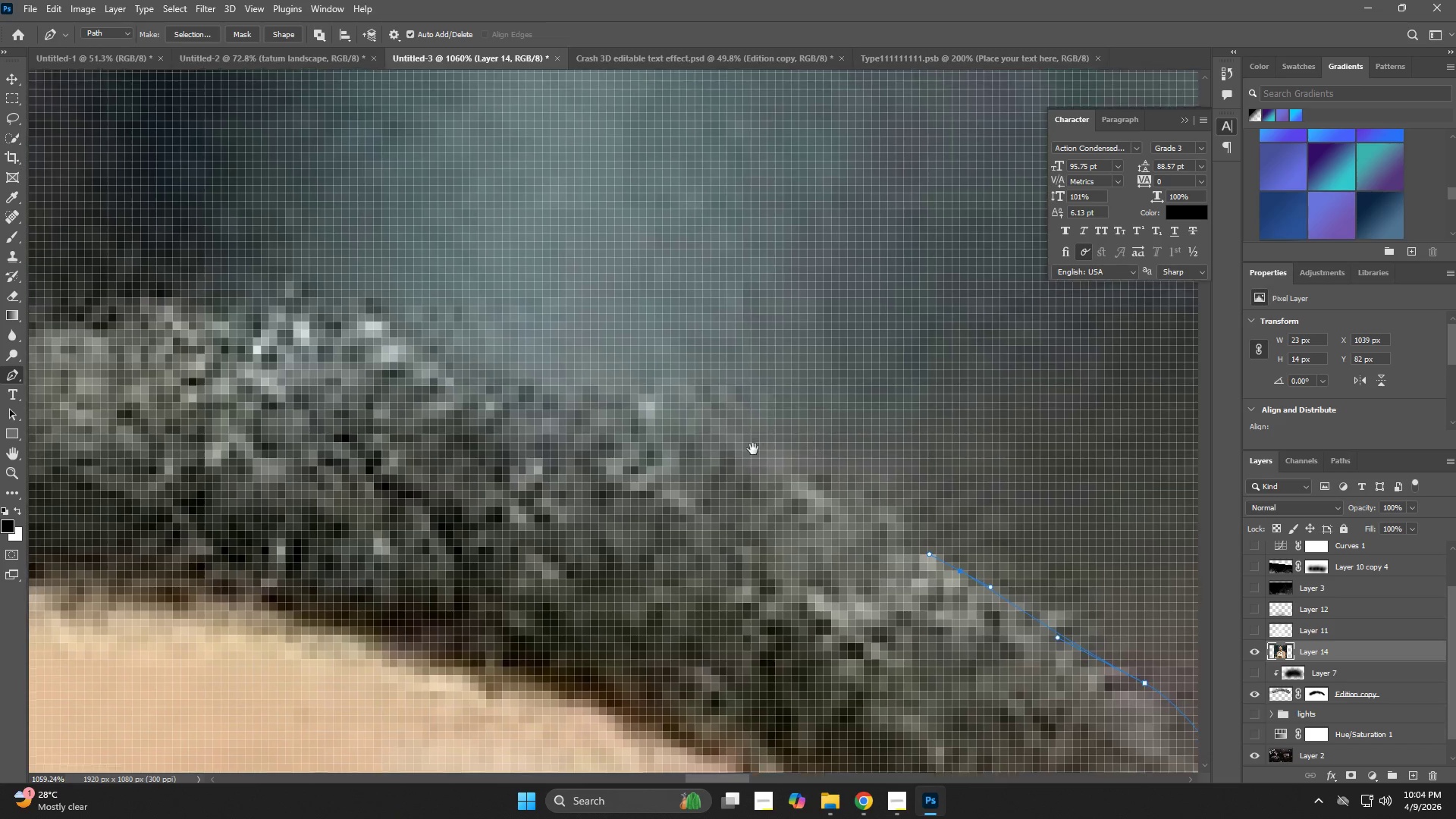 
left_click_drag(start_coordinate=[740, 447], to_coordinate=[646, 422])
 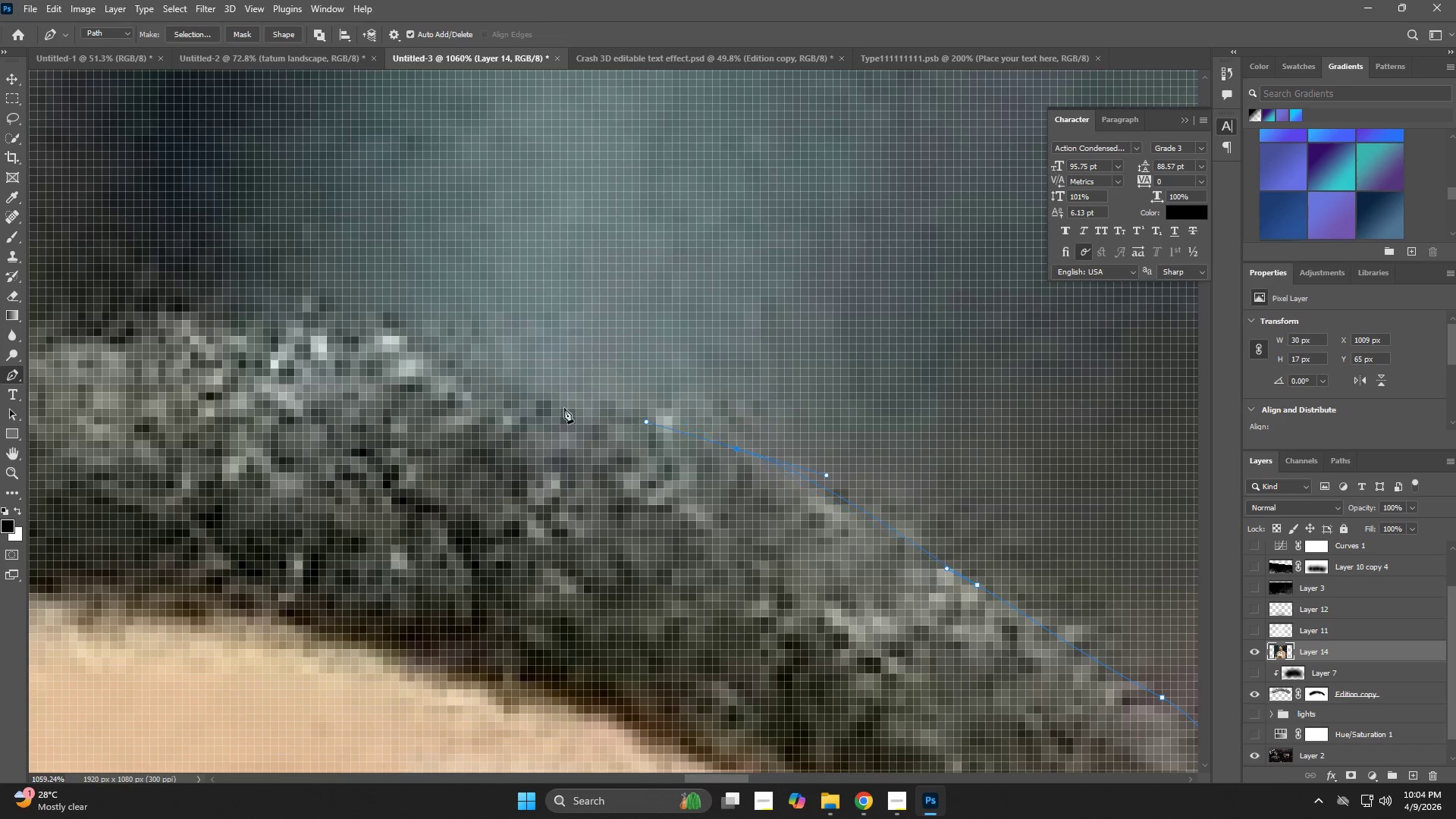 
left_click_drag(start_coordinate=[541, 404], to_coordinate=[464, 375])
 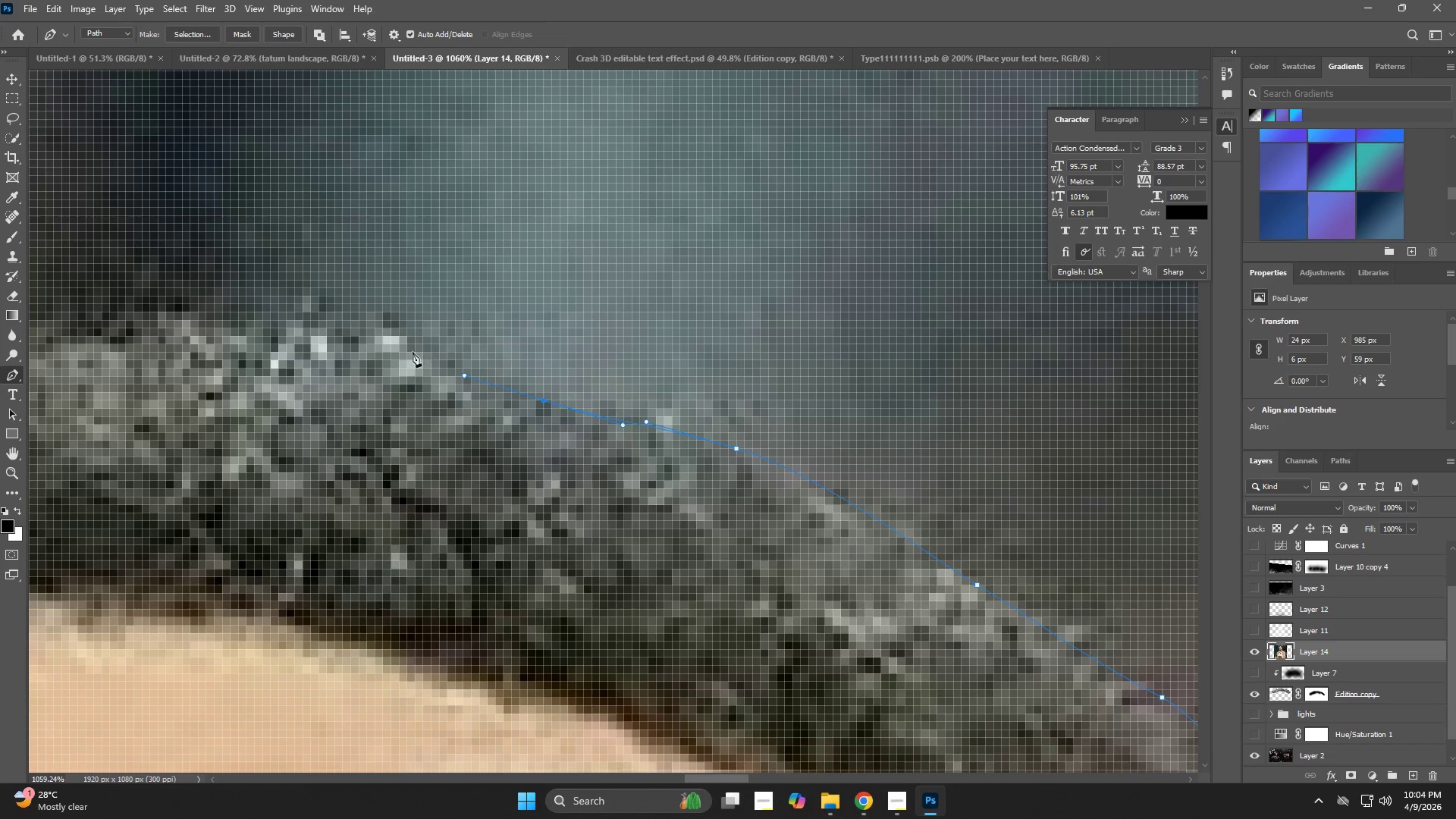 
left_click_drag(start_coordinate=[406, 348], to_coordinate=[358, 338])
 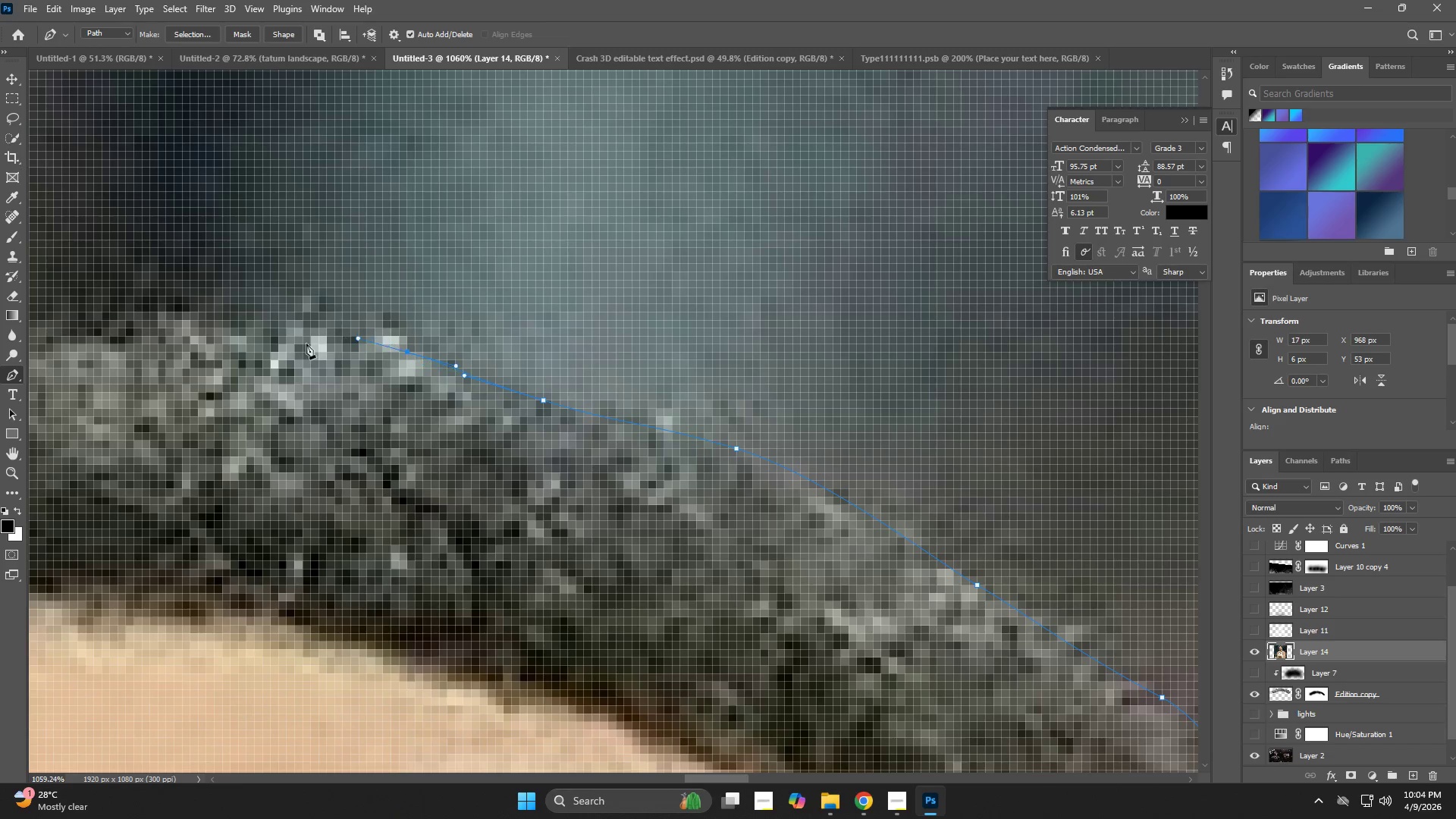 
hold_key(key=Space, duration=0.56)
 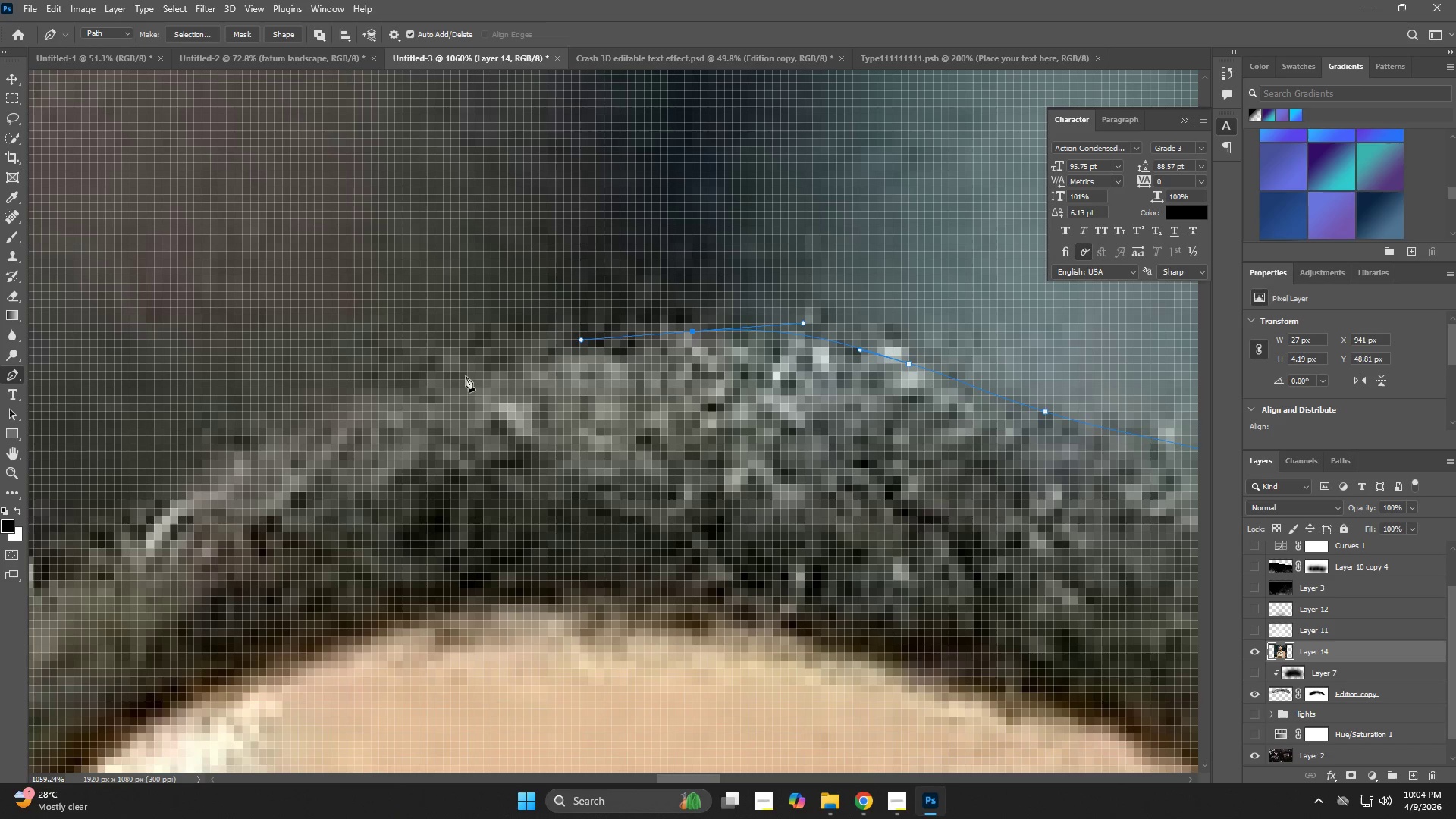 
left_click_drag(start_coordinate=[276, 348], to_coordinate=[778, 359])
 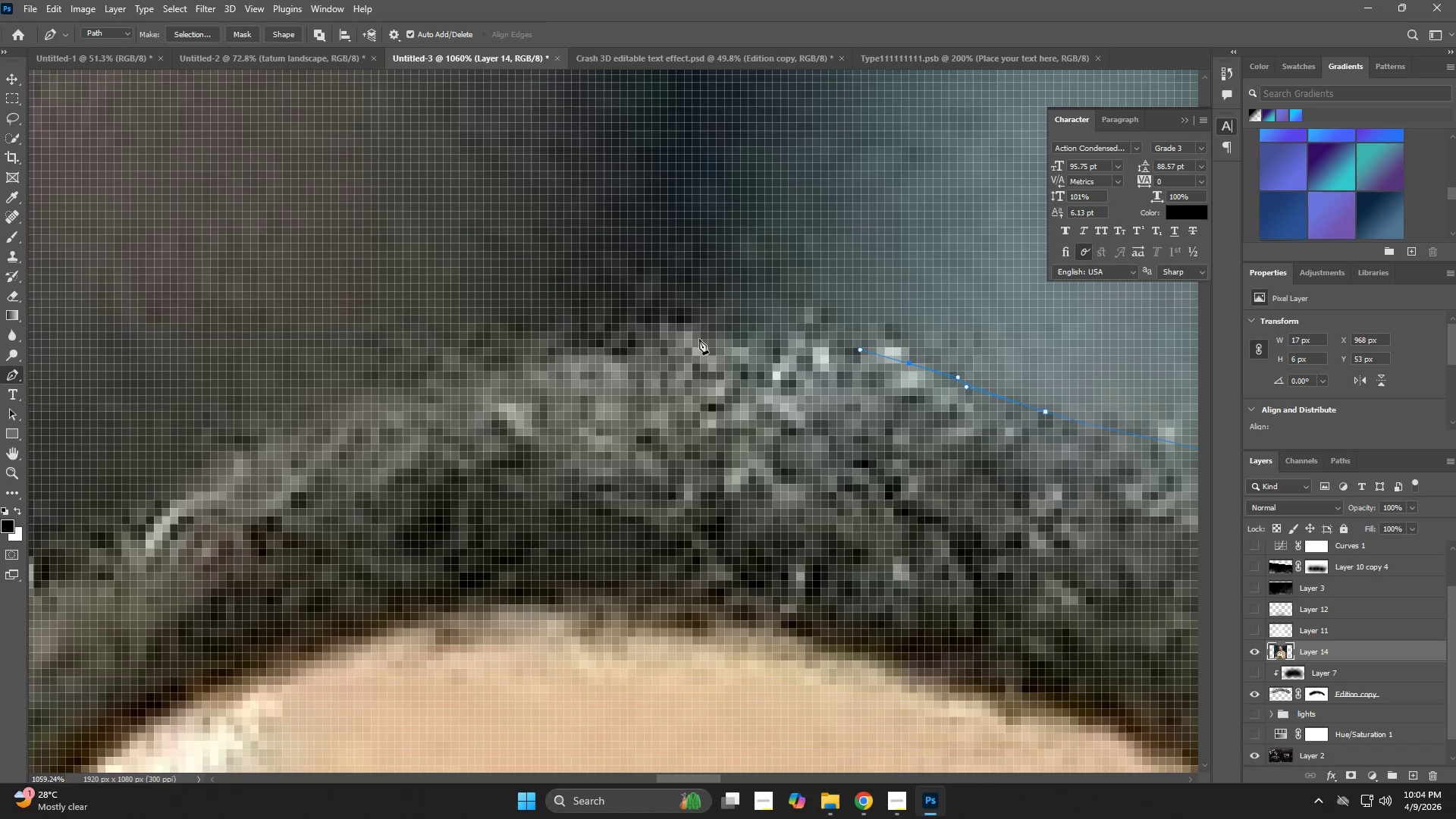 
left_click_drag(start_coordinate=[695, 335], to_coordinate=[581, 340])
 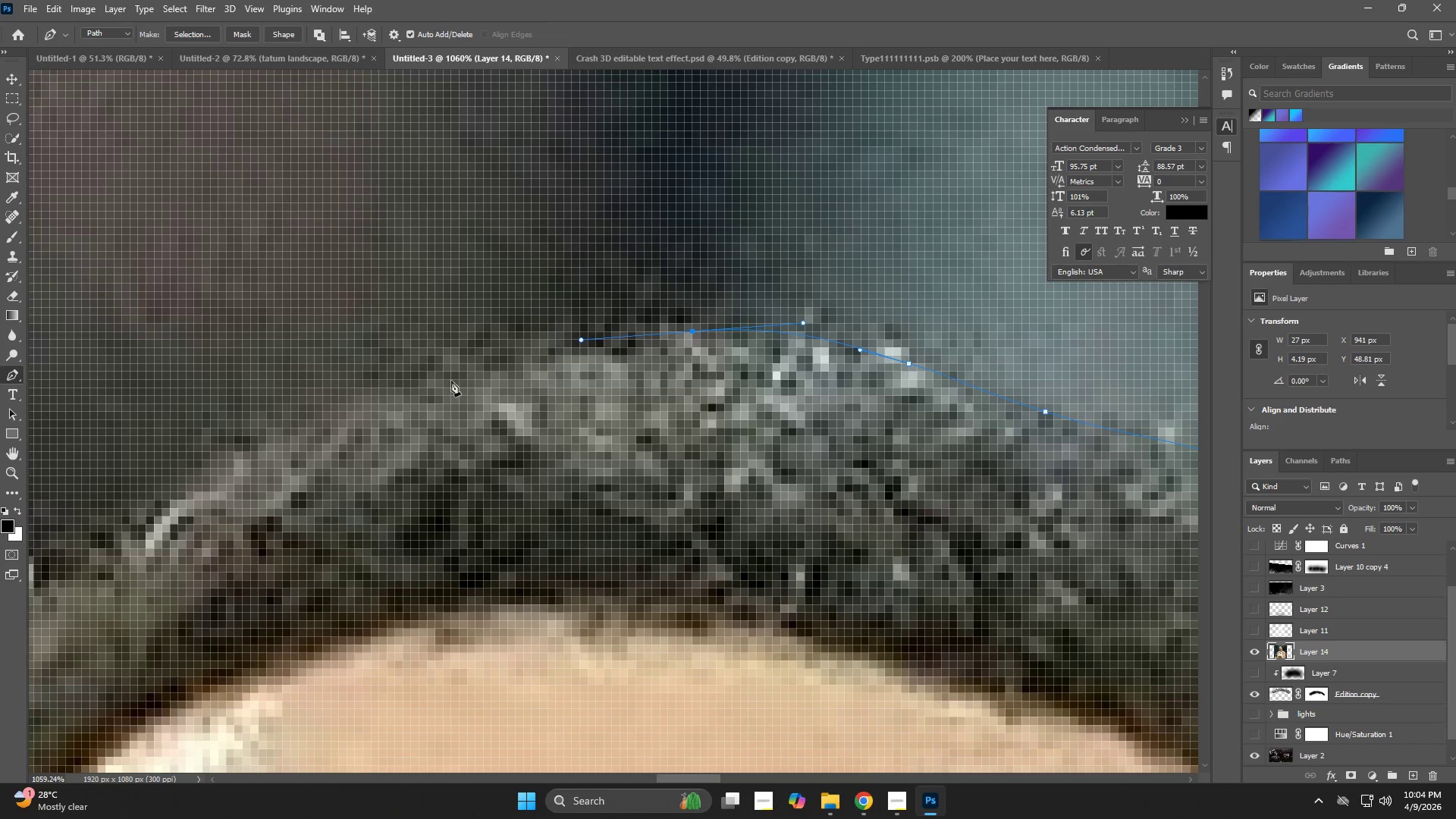 
left_click_drag(start_coordinate=[401, 395], to_coordinate=[279, 450])
 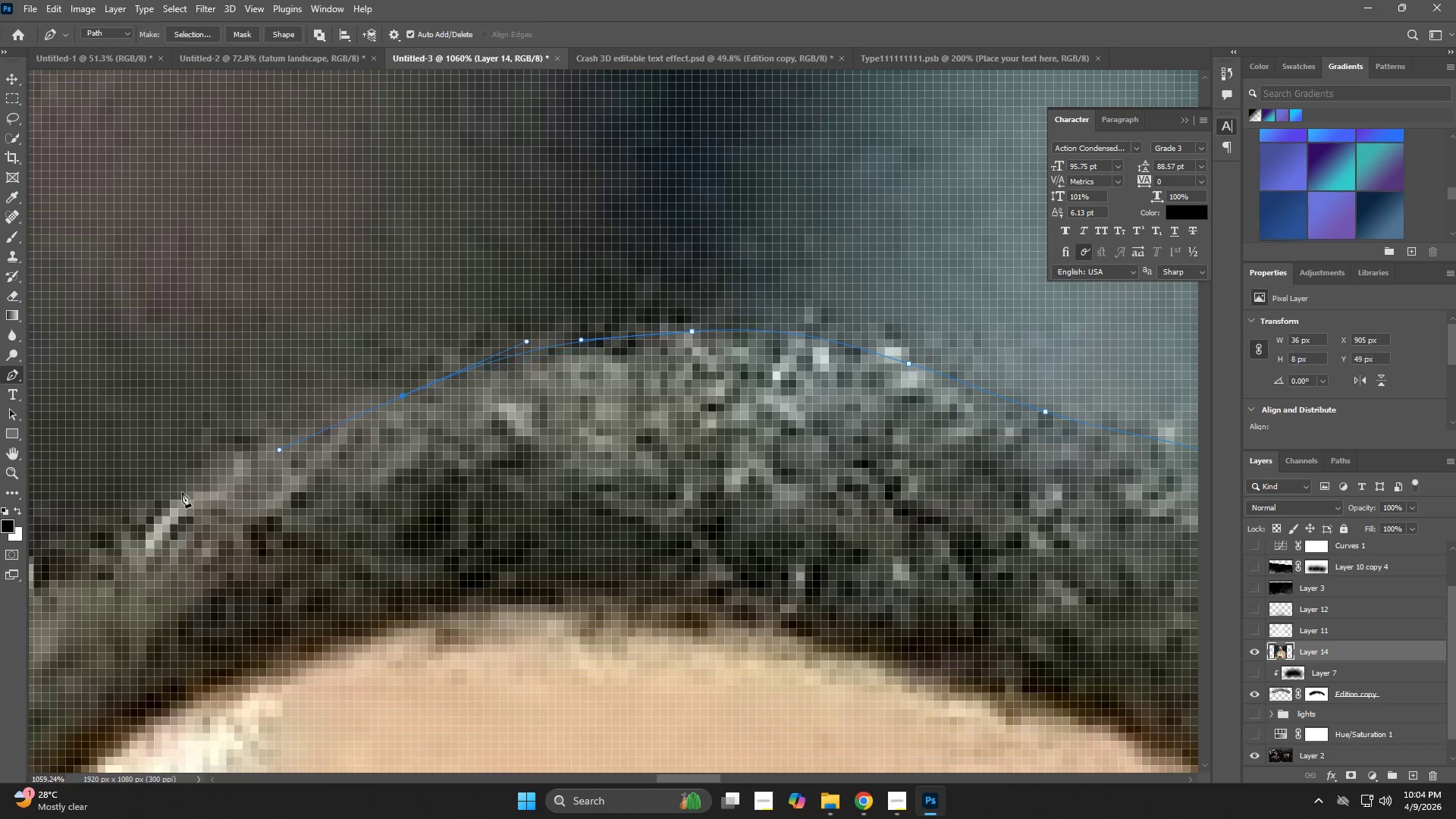 
hold_key(key=Space, duration=0.61)
 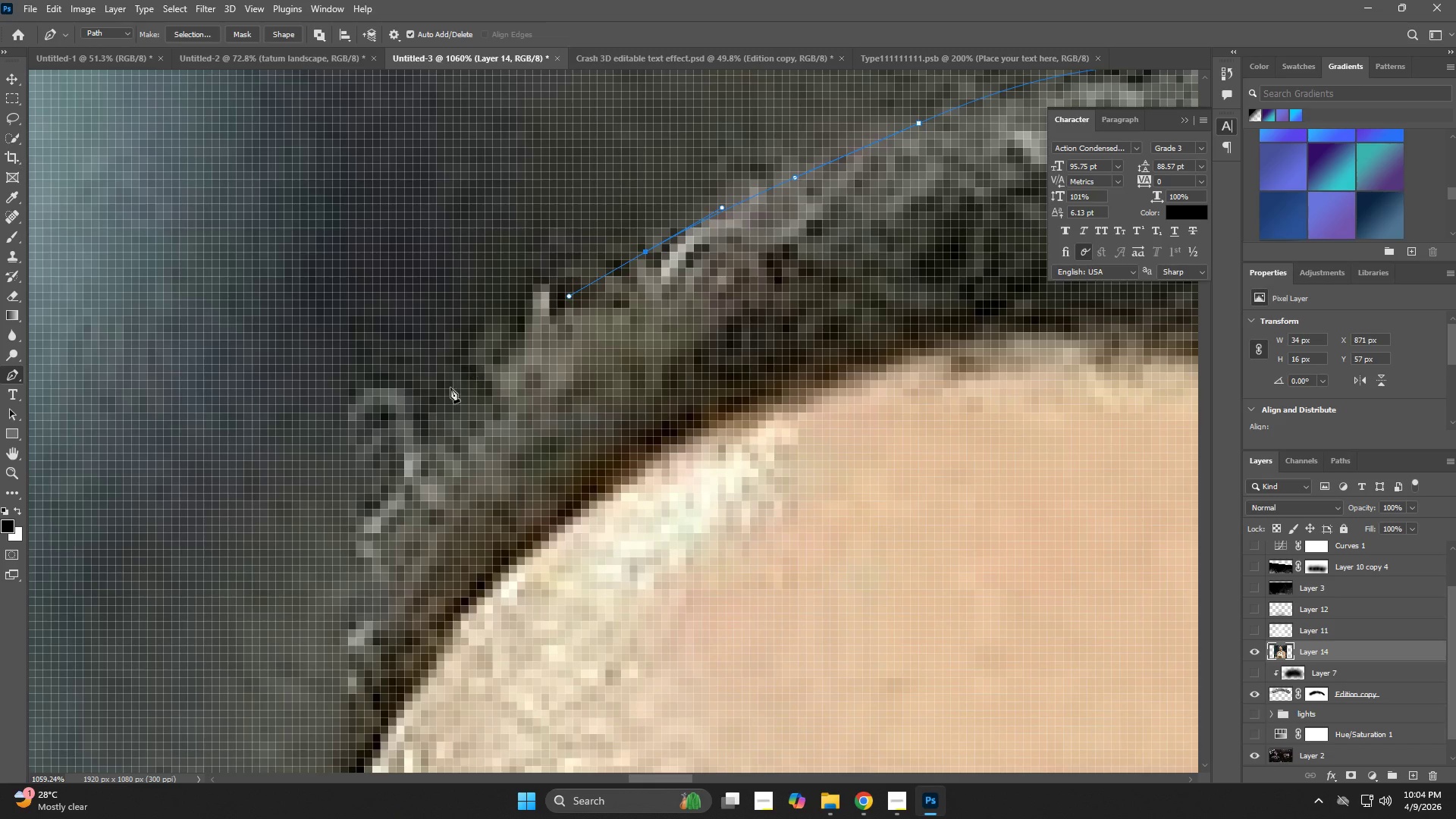 
left_click_drag(start_coordinate=[157, 499], to_coordinate=[657, 241])
 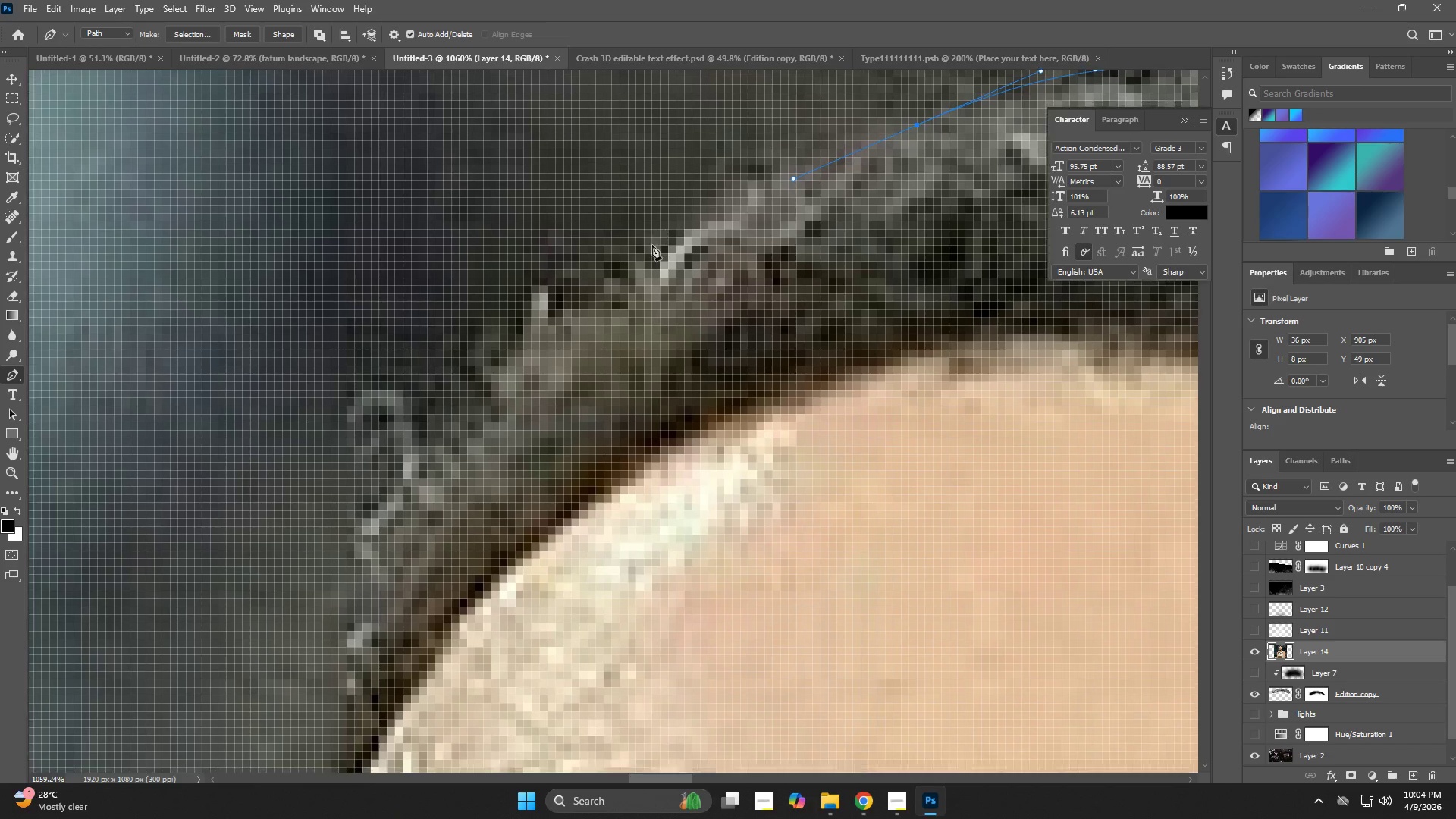 
left_click_drag(start_coordinate=[642, 253], to_coordinate=[569, 297])
 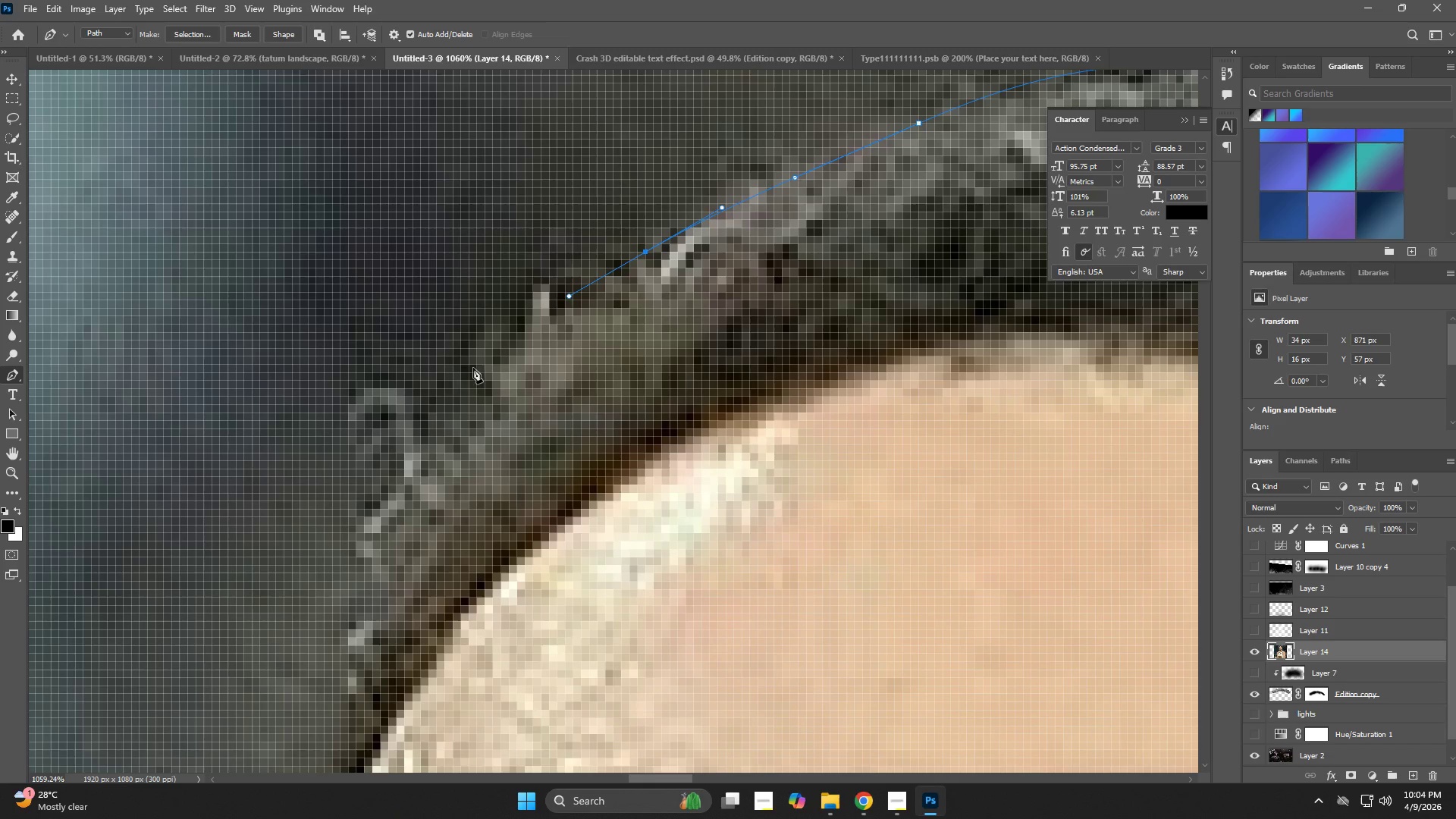 
left_click_drag(start_coordinate=[451, 387], to_coordinate=[408, 439])
 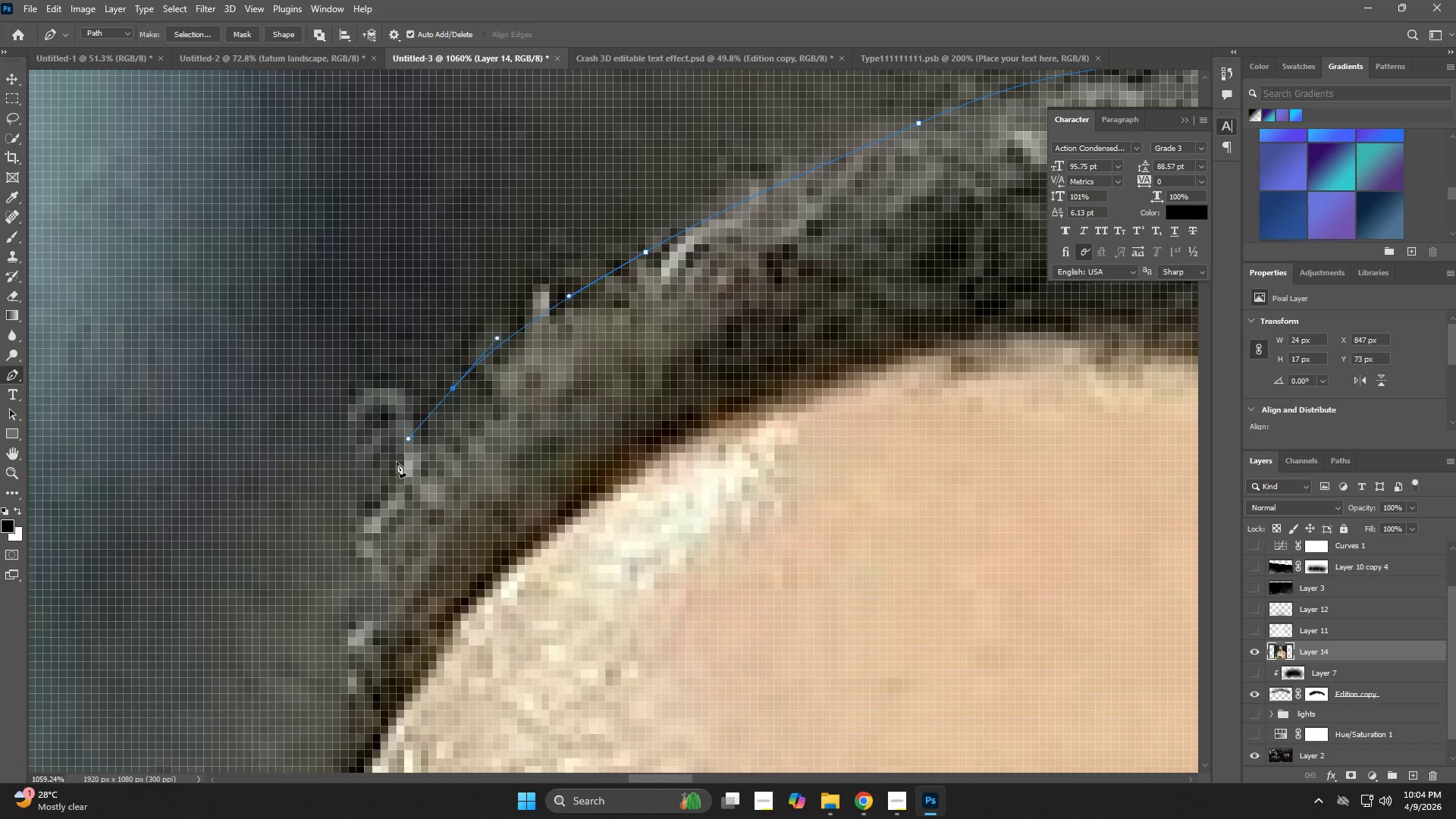 
left_click_drag(start_coordinate=[397, 462], to_coordinate=[371, 528])
 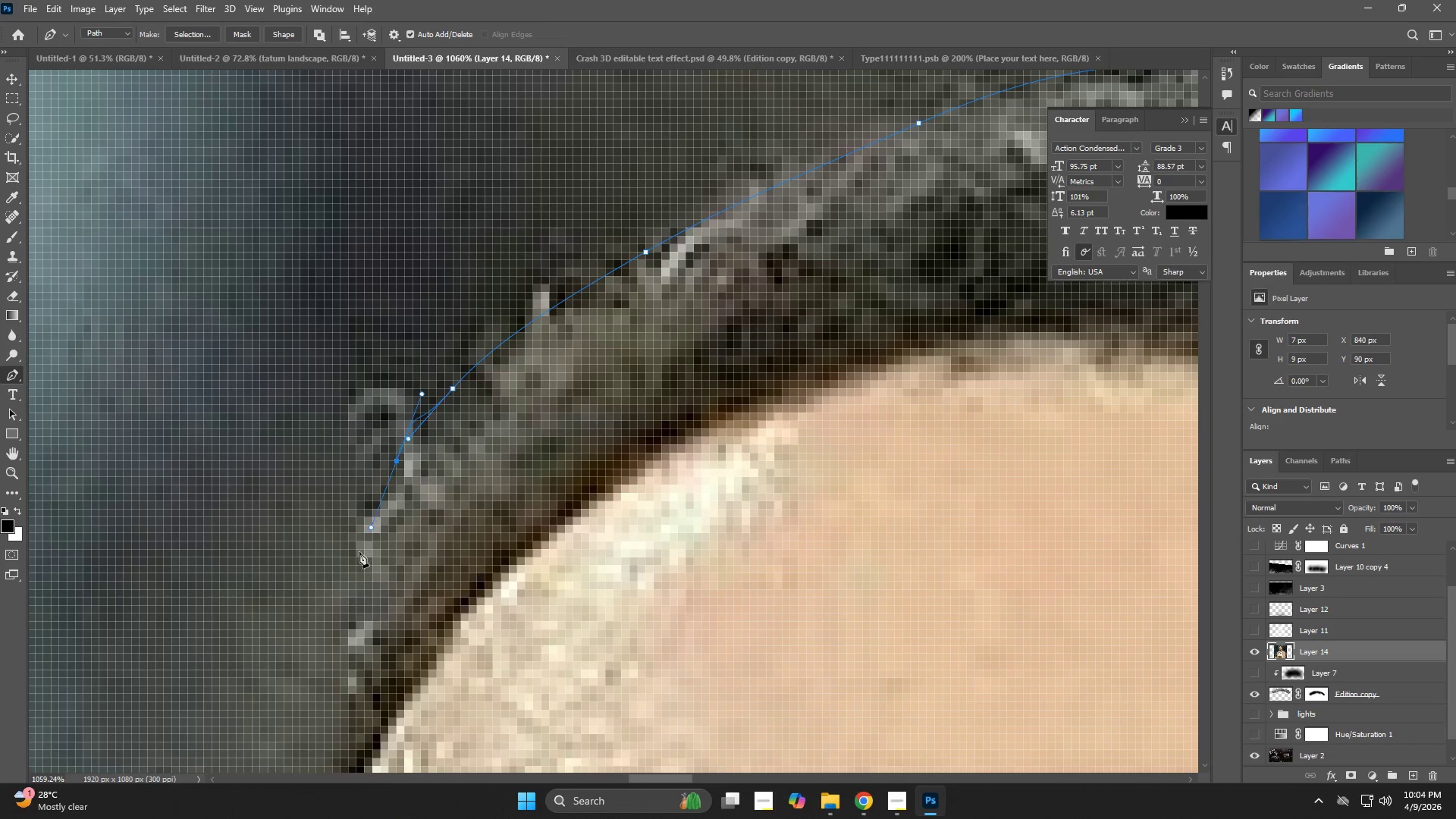 
left_click_drag(start_coordinate=[359, 566], to_coordinate=[338, 621])
 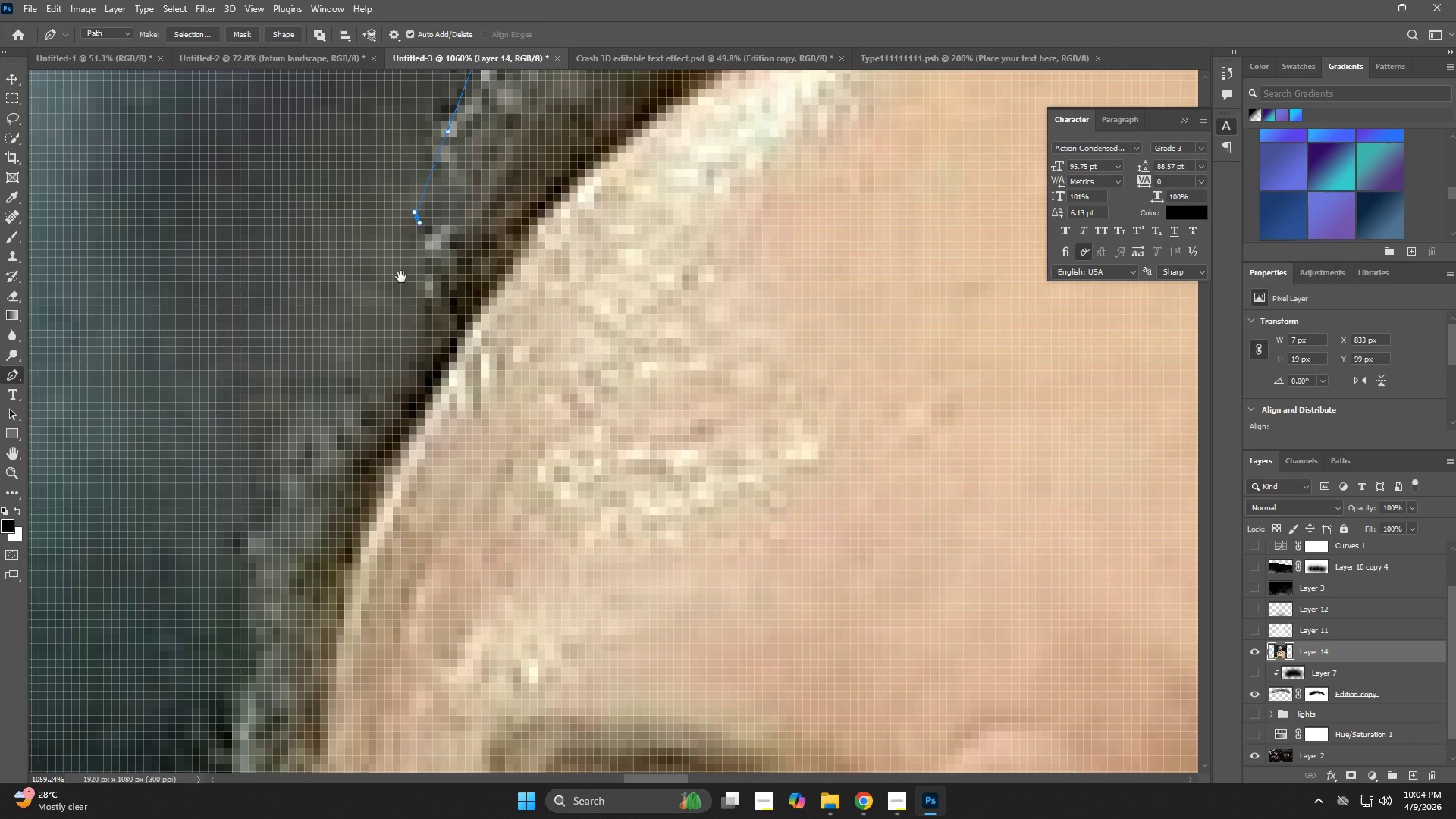 
hold_key(key=Space, duration=0.72)
 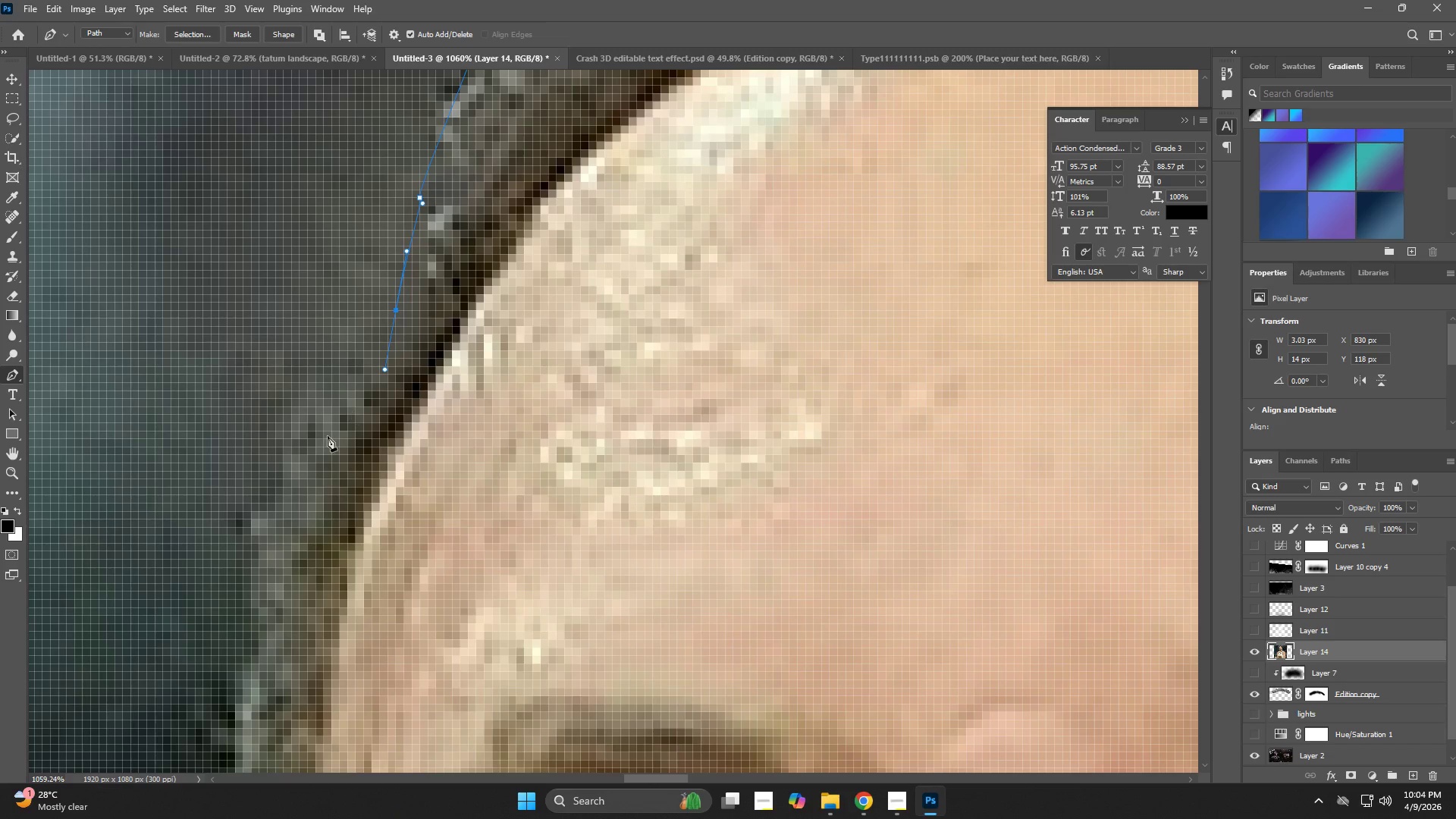 
left_click_drag(start_coordinate=[325, 673], to_coordinate=[401, 277])
 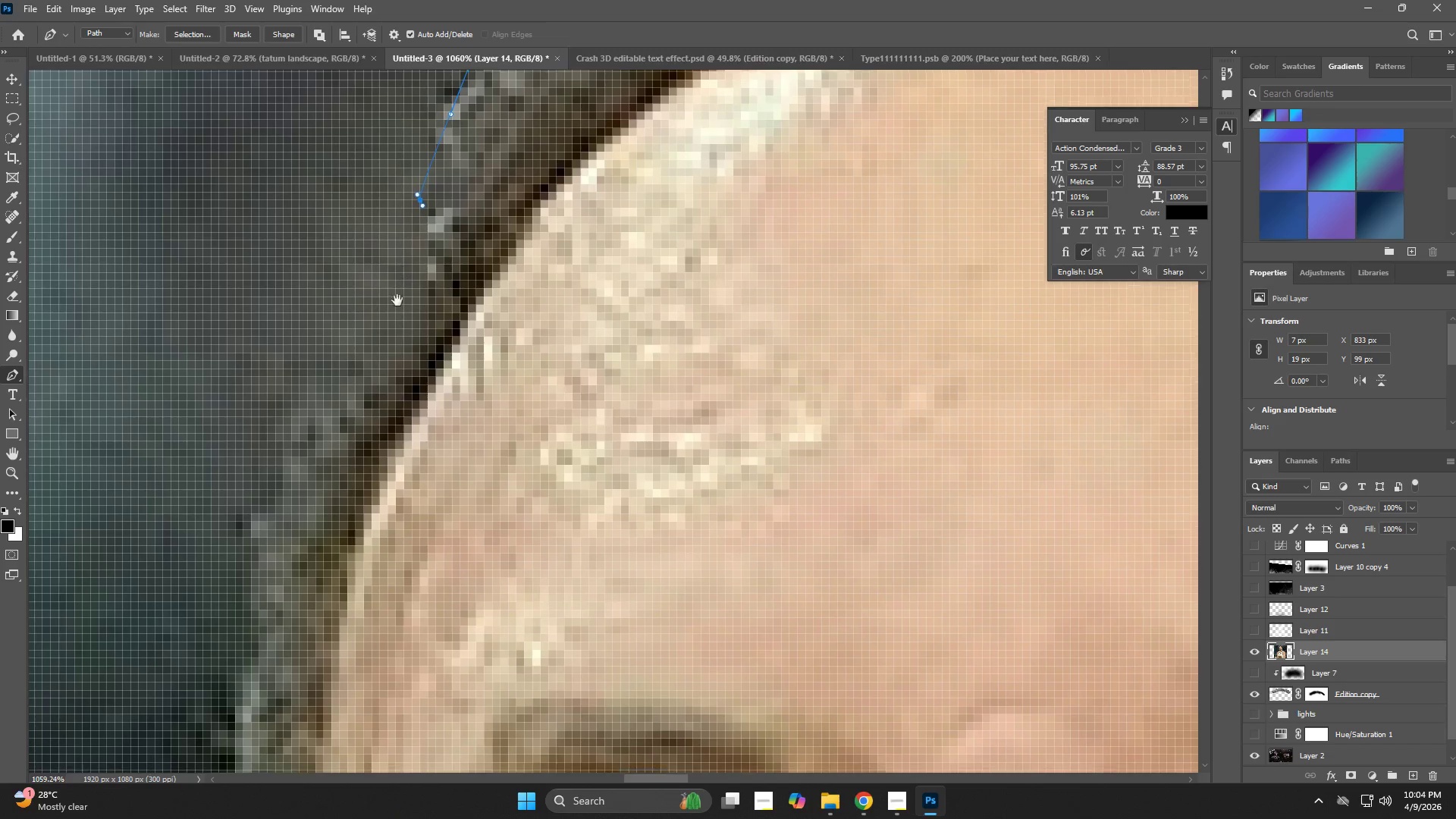 
left_click_drag(start_coordinate=[398, 310], to_coordinate=[385, 369])
 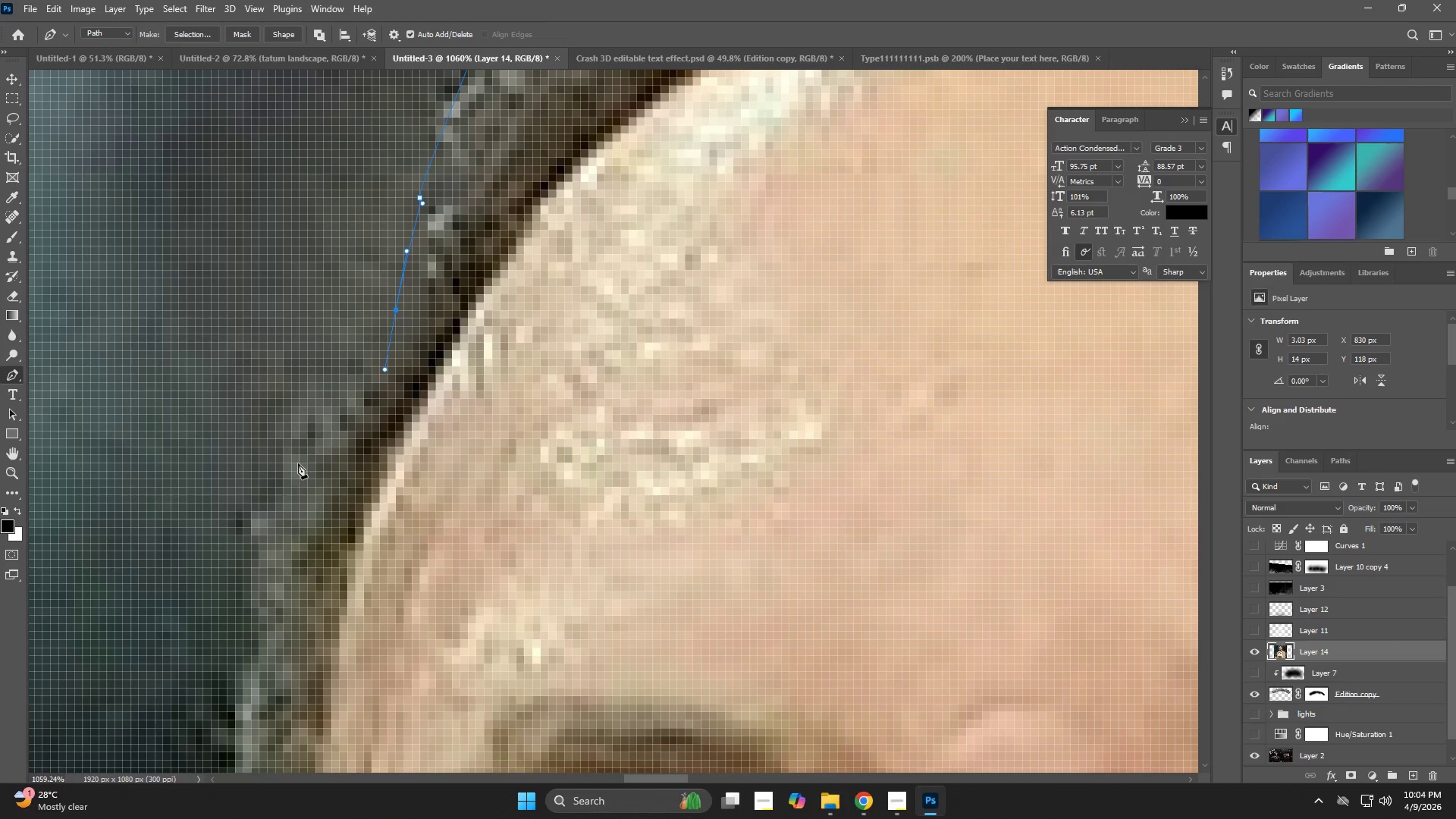 
left_click_drag(start_coordinate=[281, 488], to_coordinate=[256, 546])
 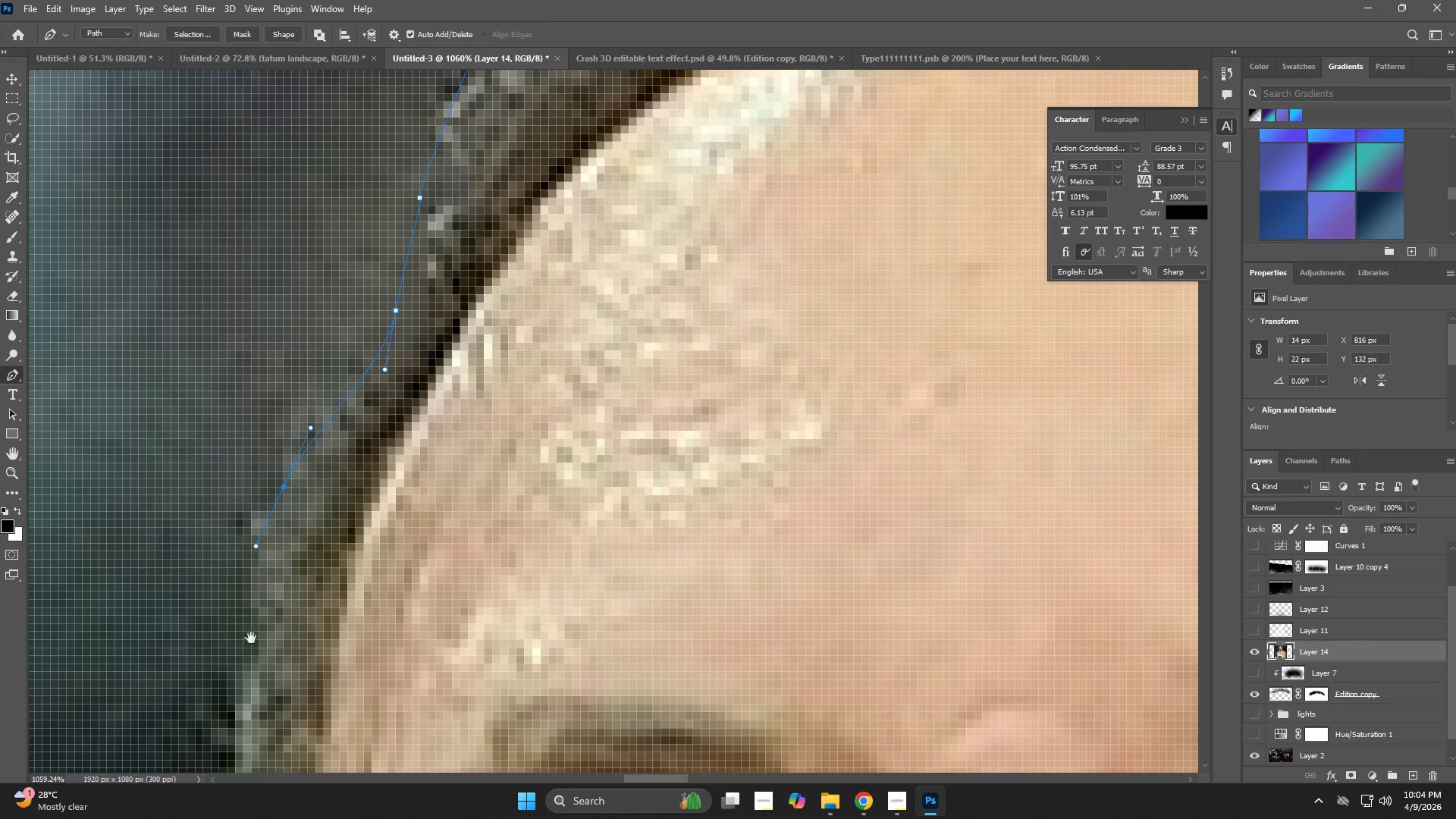 
hold_key(key=Space, duration=0.59)
 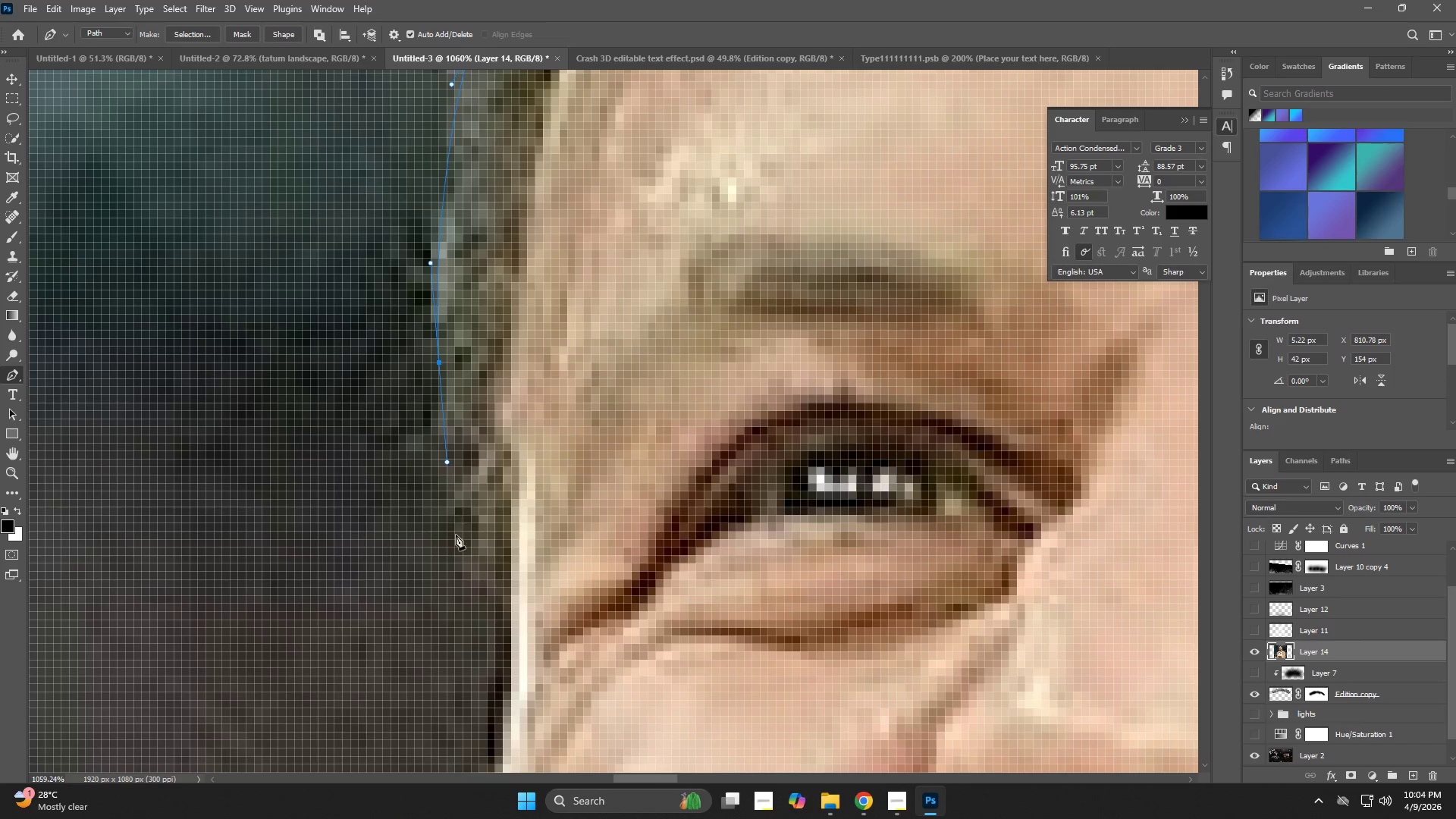 
left_click_drag(start_coordinate=[251, 672], to_coordinate=[431, 259])
 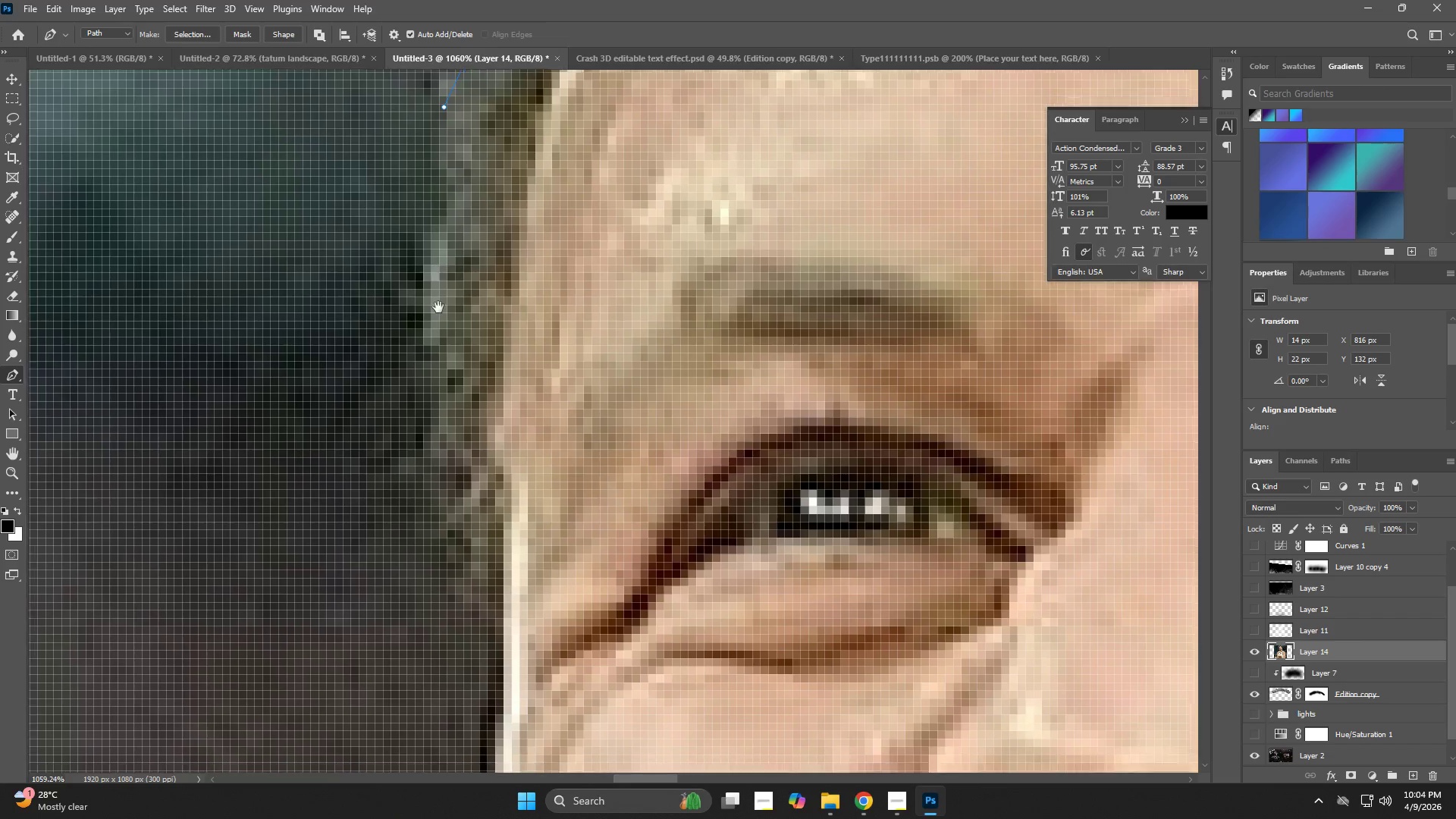 
left_click_drag(start_coordinate=[438, 361], to_coordinate=[447, 462])
 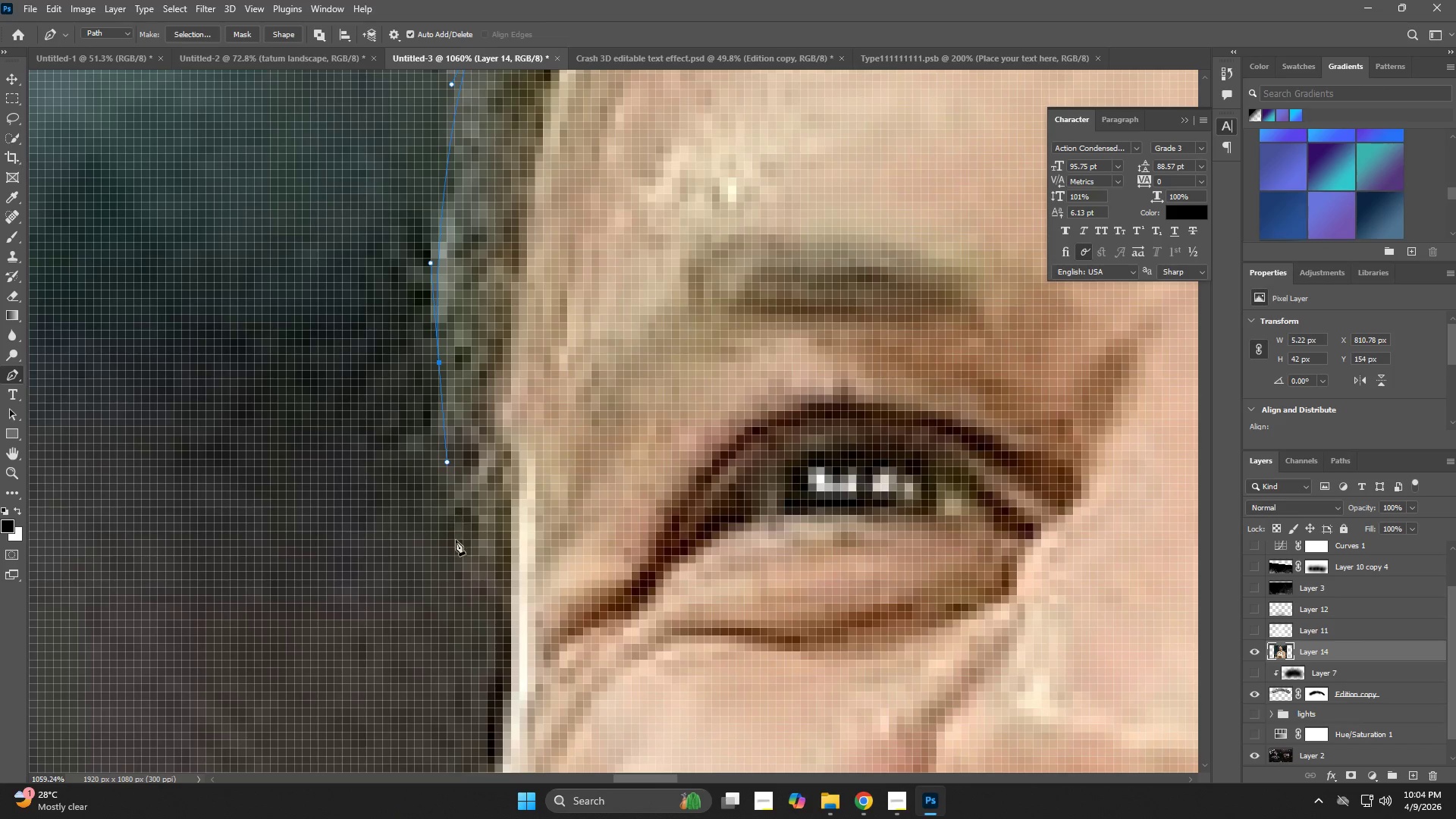 
left_click_drag(start_coordinate=[460, 553], to_coordinate=[472, 607])
 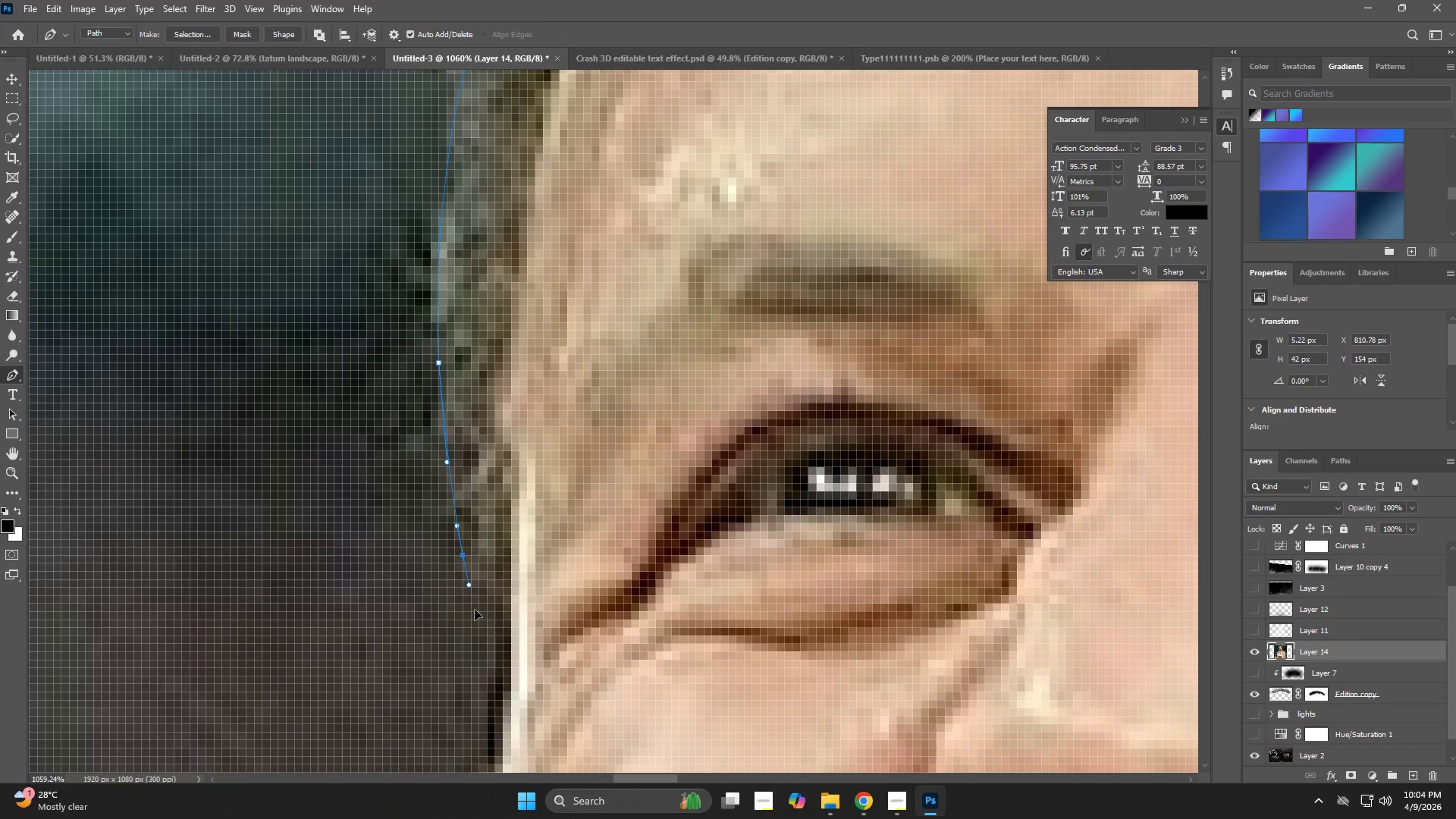 
hold_key(key=Space, duration=0.75)
 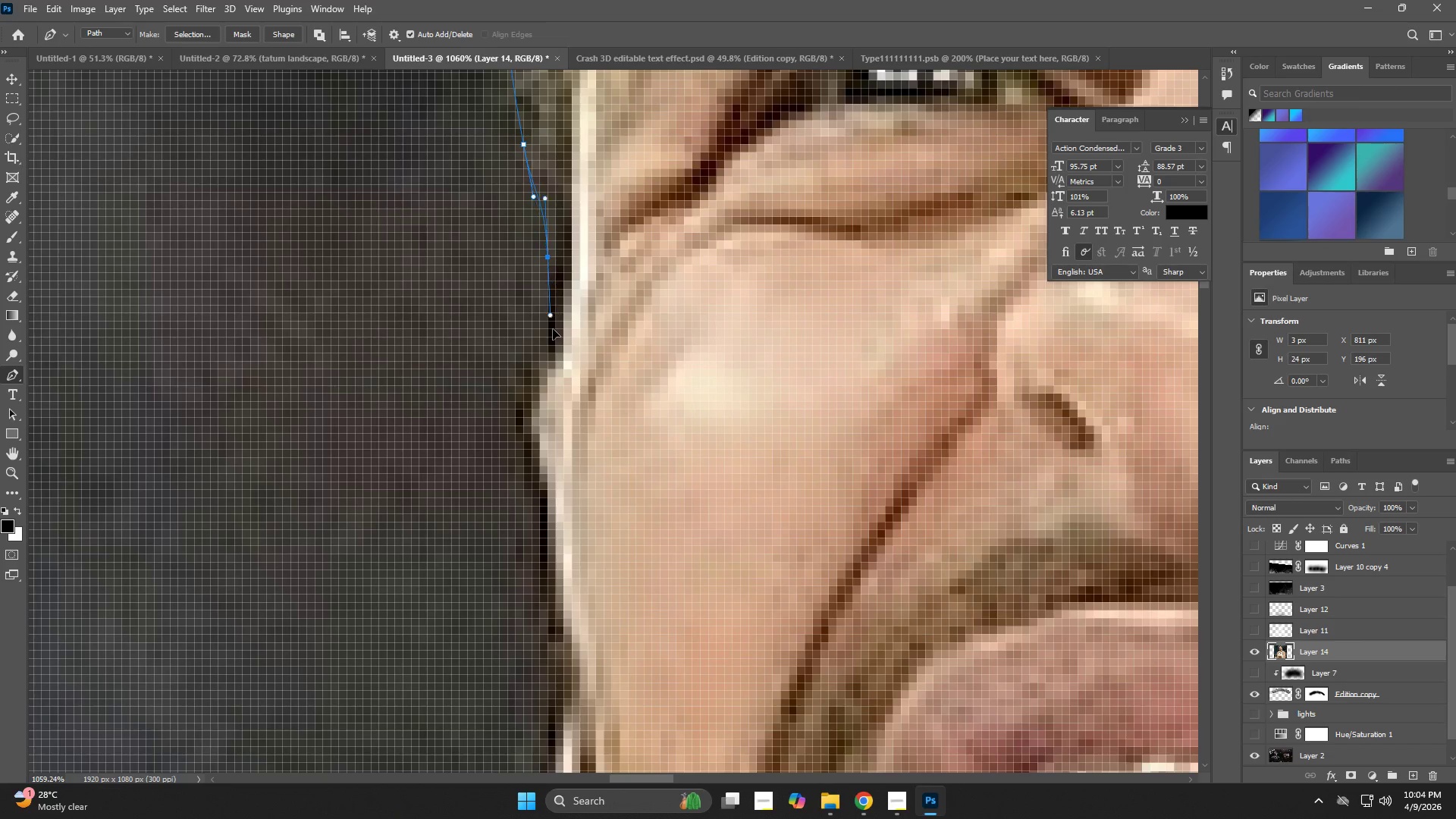 
left_click_drag(start_coordinate=[485, 658], to_coordinate=[534, 285])
 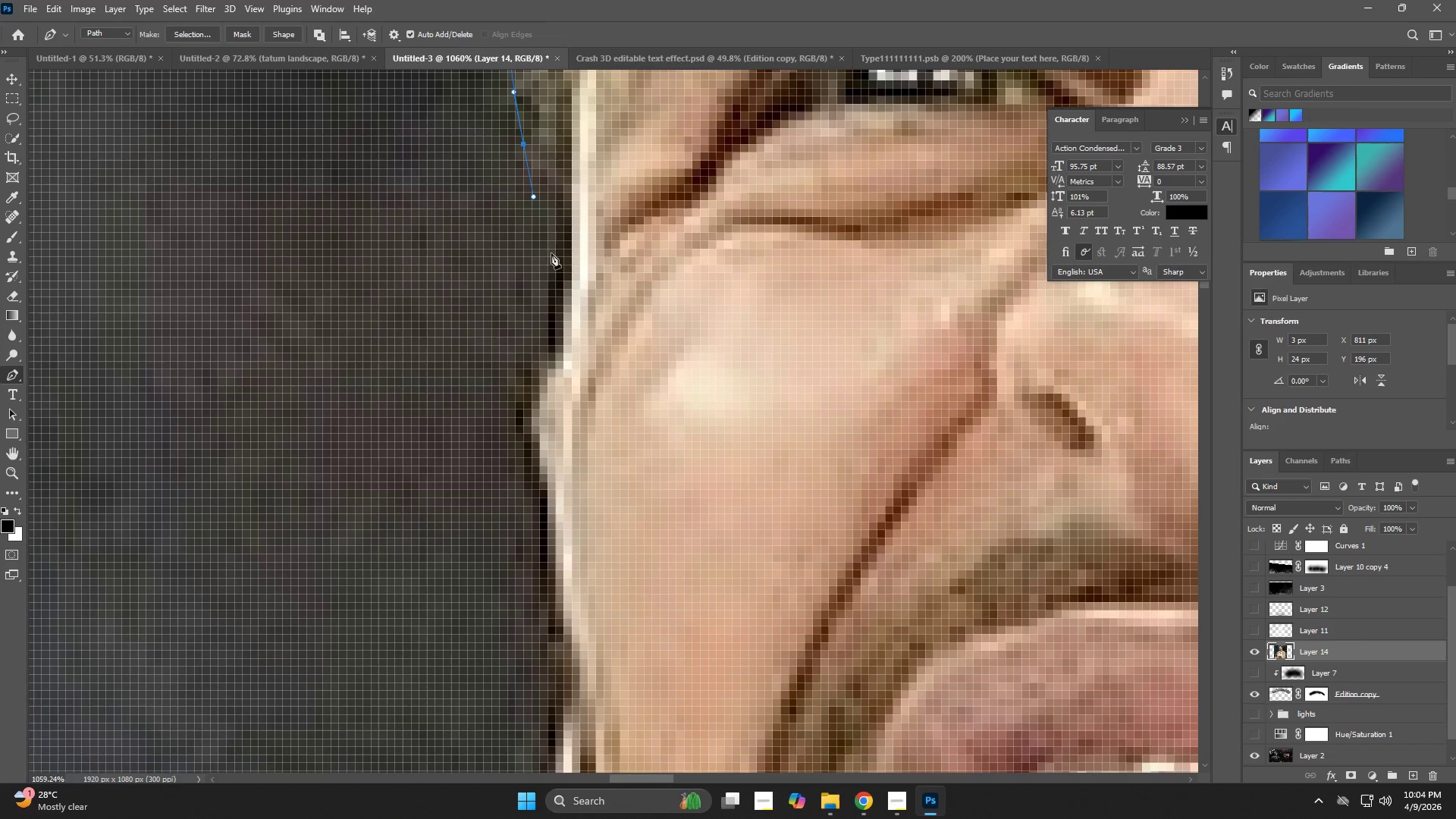 
left_click_drag(start_coordinate=[551, 259], to_coordinate=[552, 323])
 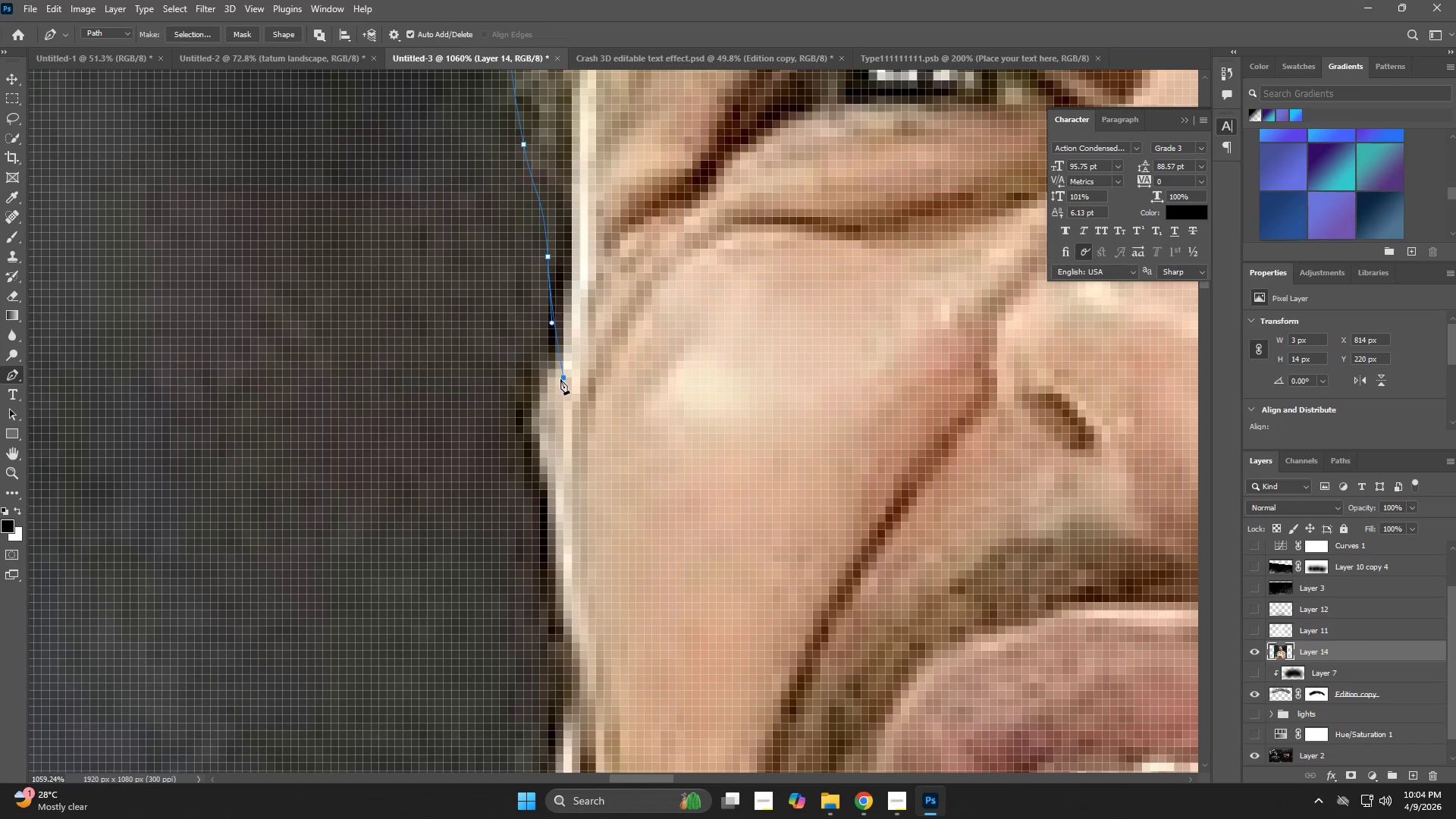 
left_click_drag(start_coordinate=[544, 397], to_coordinate=[539, 435])
 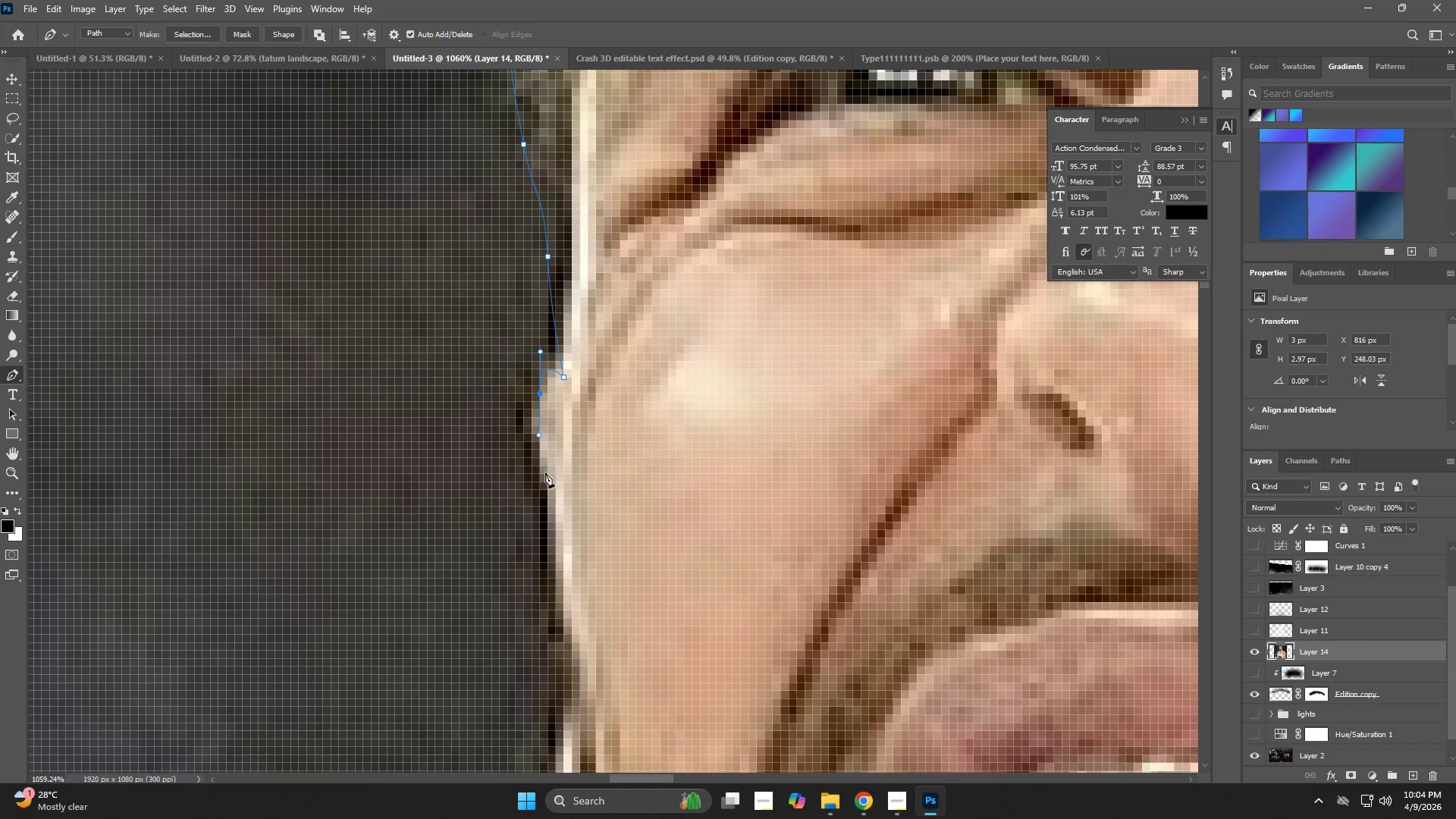 
left_click_drag(start_coordinate=[556, 485], to_coordinate=[561, 504])
 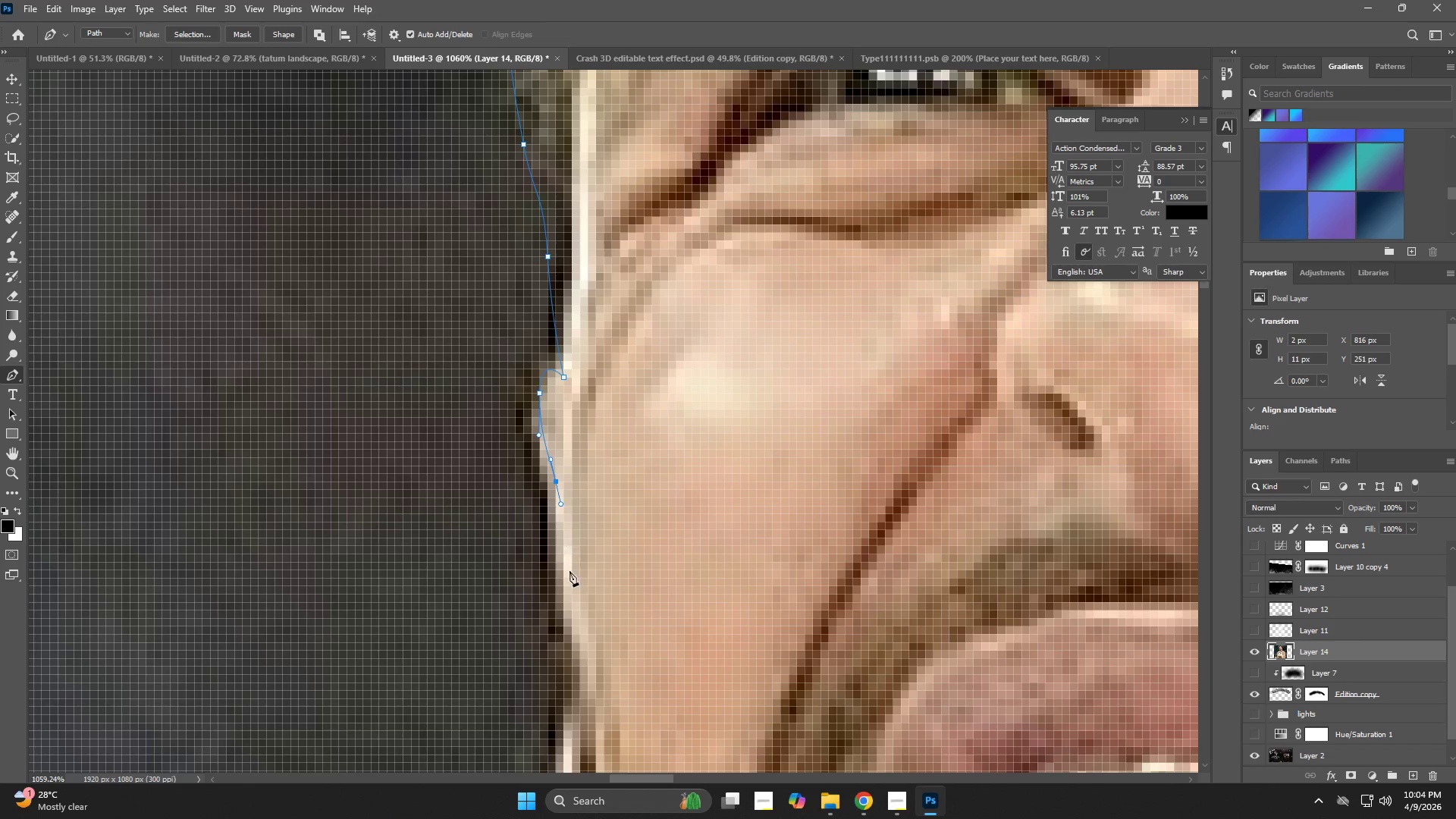 
left_click_drag(start_coordinate=[572, 592], to_coordinate=[577, 621])
 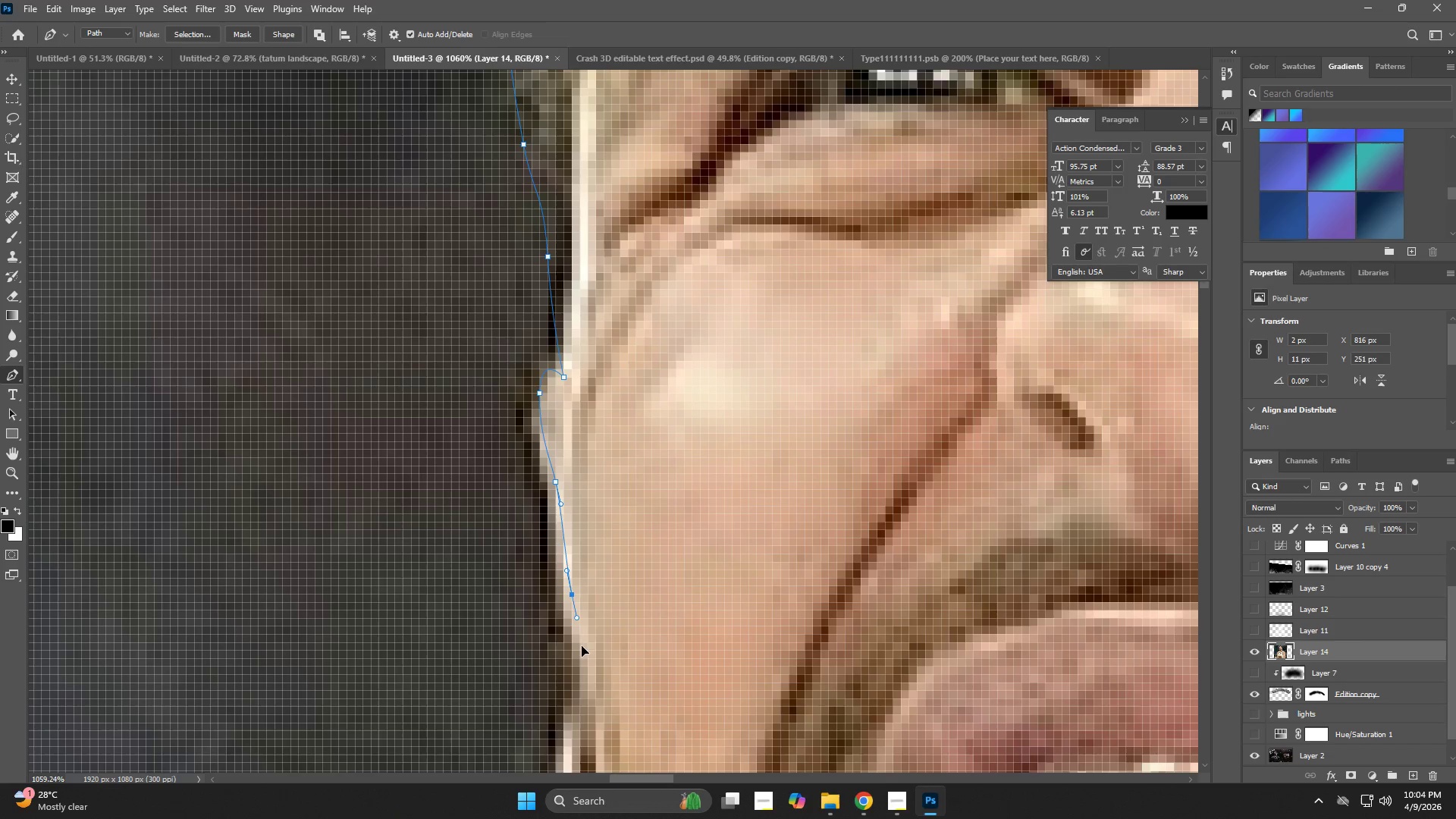 
hold_key(key=Space, duration=0.66)
 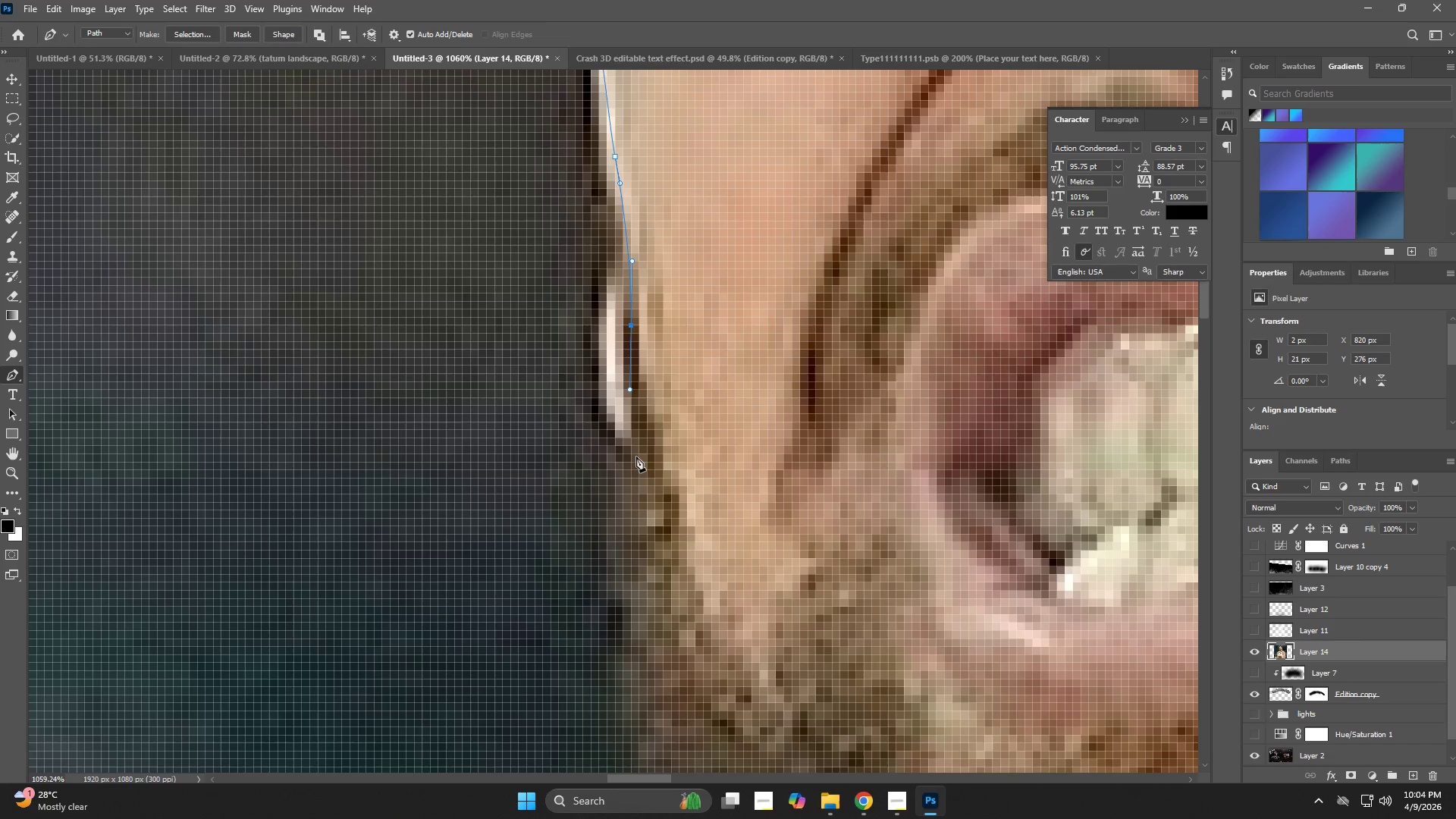 
left_click_drag(start_coordinate=[587, 738], to_coordinate=[630, 300])
 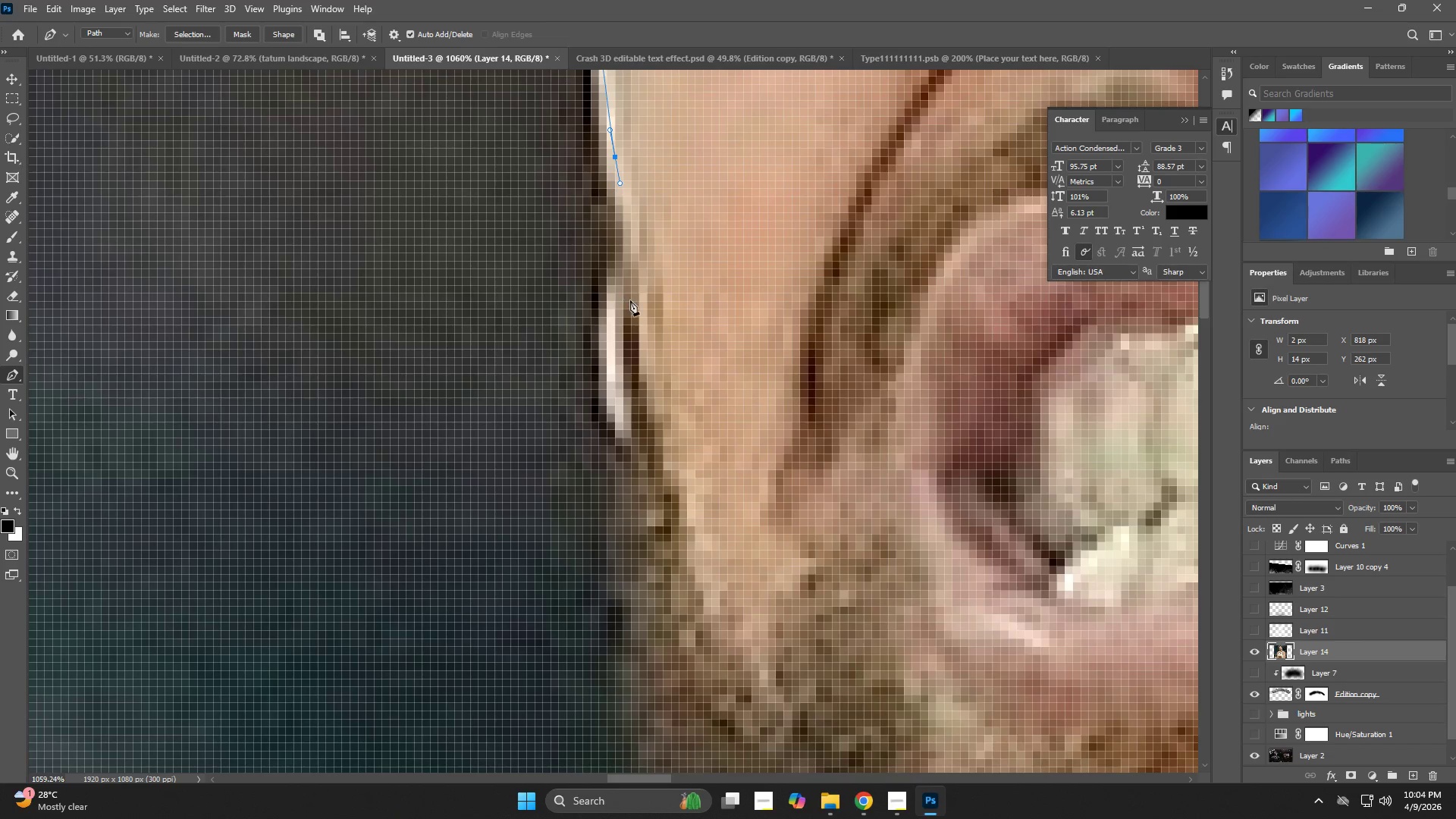 
left_click_drag(start_coordinate=[630, 325], to_coordinate=[630, 390])
 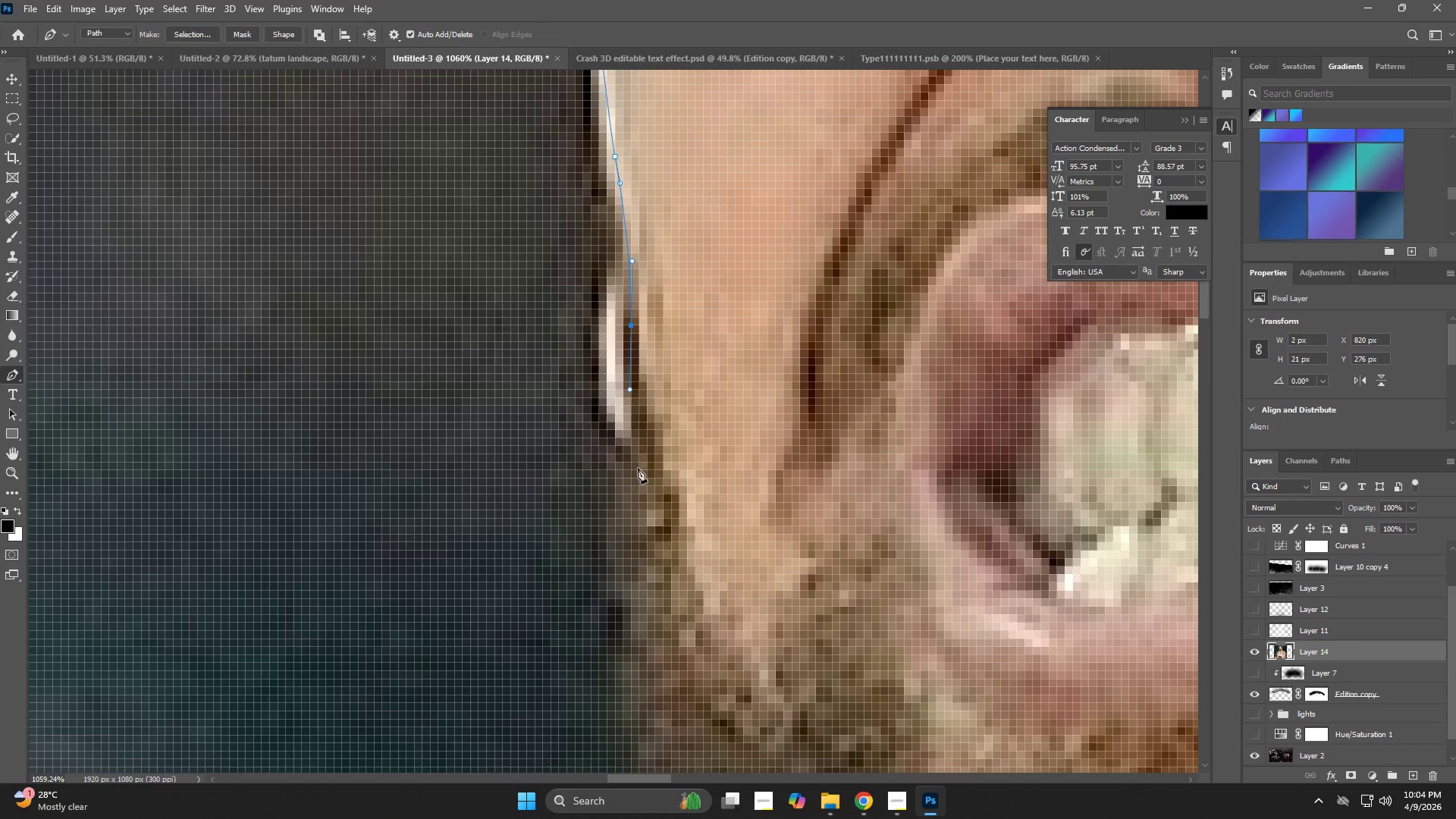 
left_click_drag(start_coordinate=[639, 478], to_coordinate=[645, 505])
 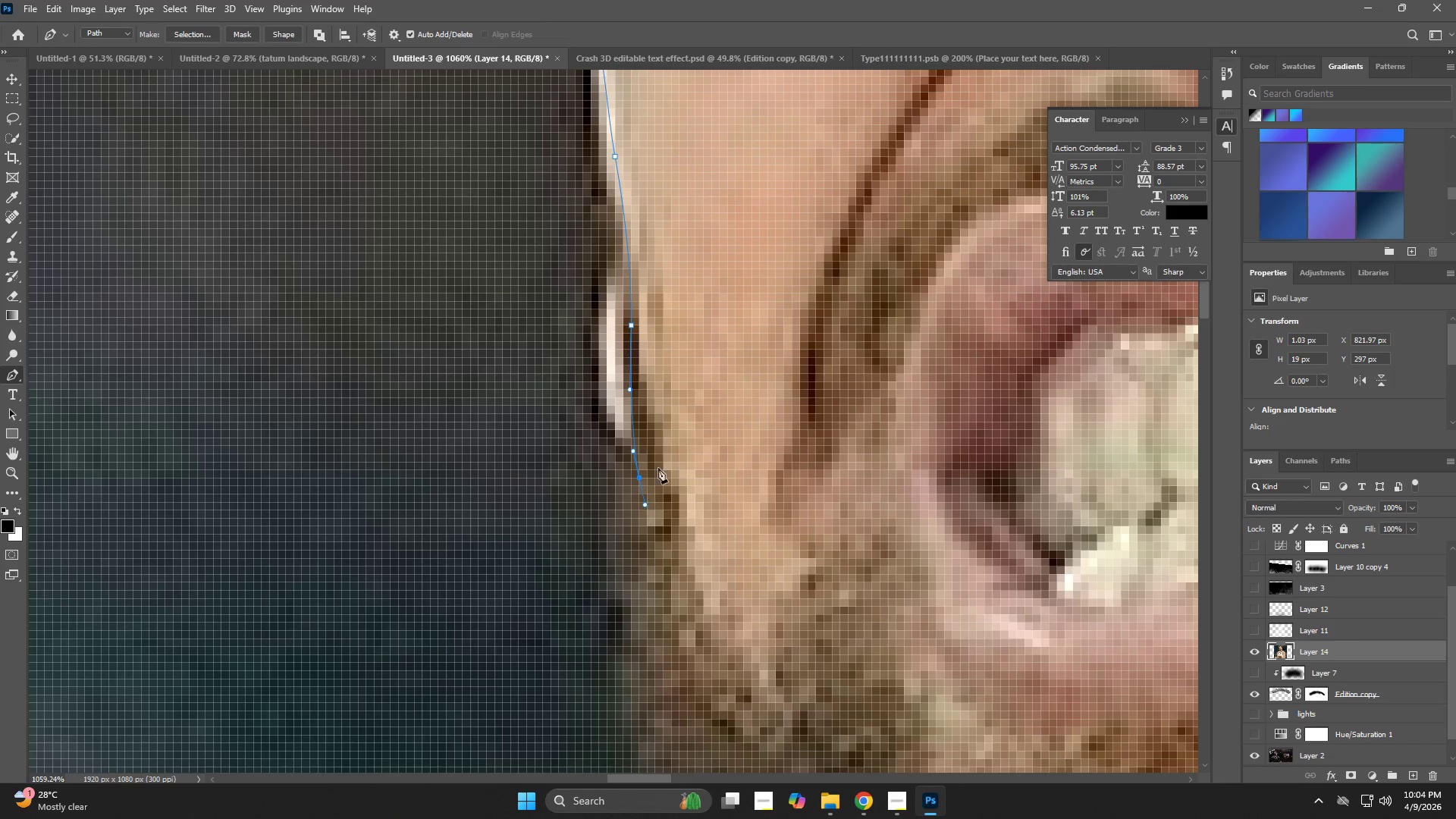 
key(Control+Z)
 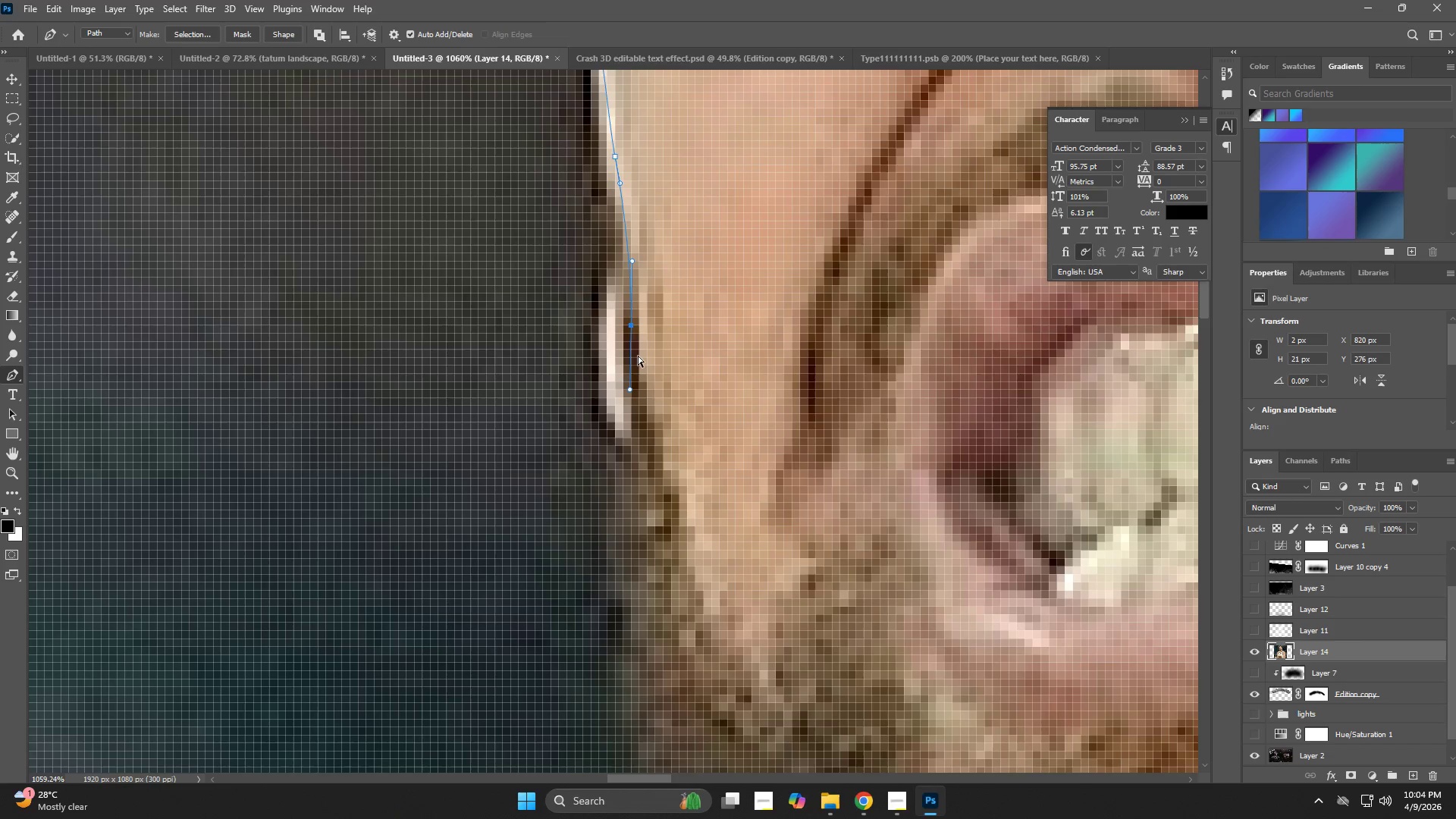 
key(Control+Z)
 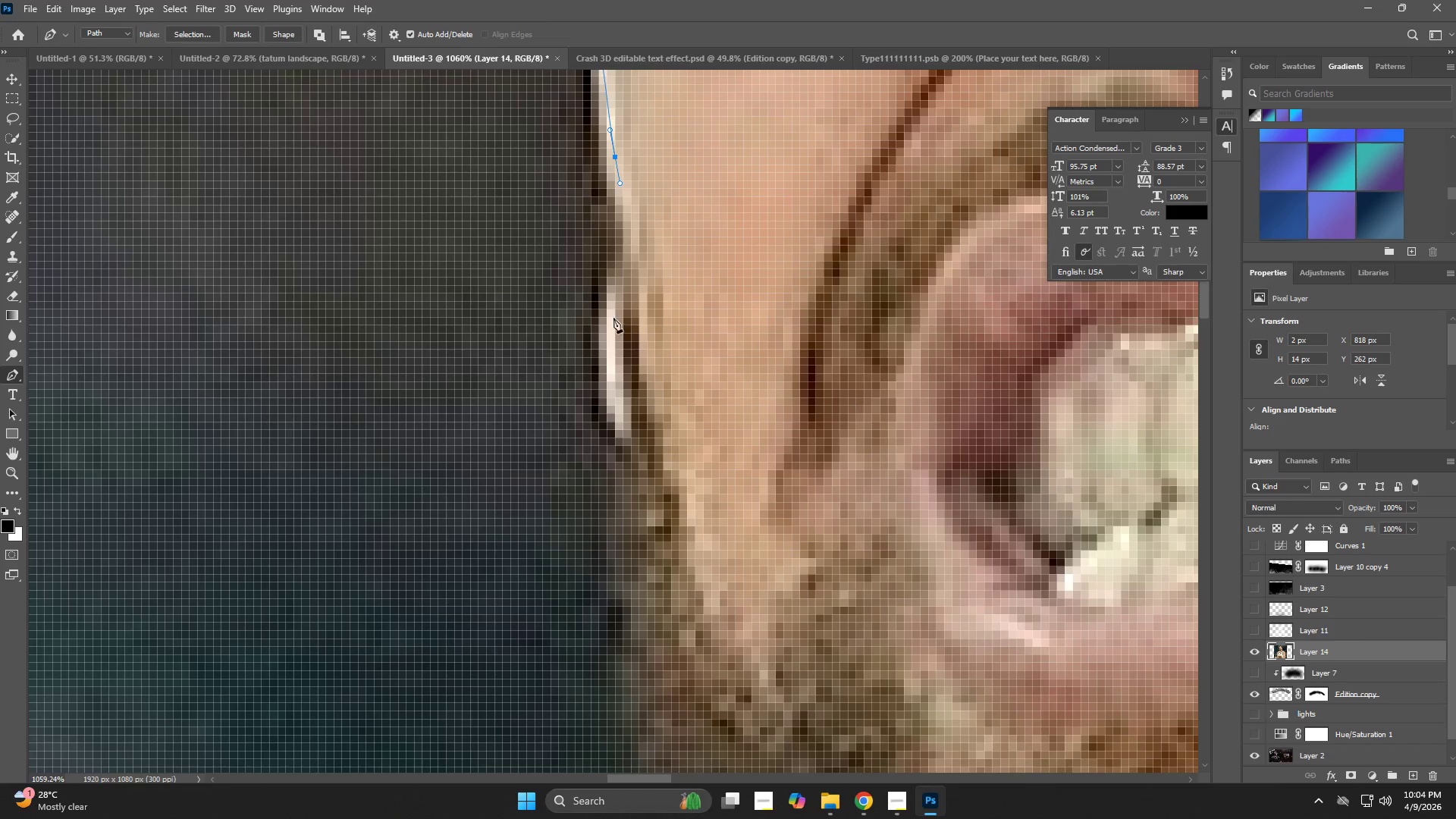 
left_click_drag(start_coordinate=[607, 334], to_coordinate=[607, 385])
 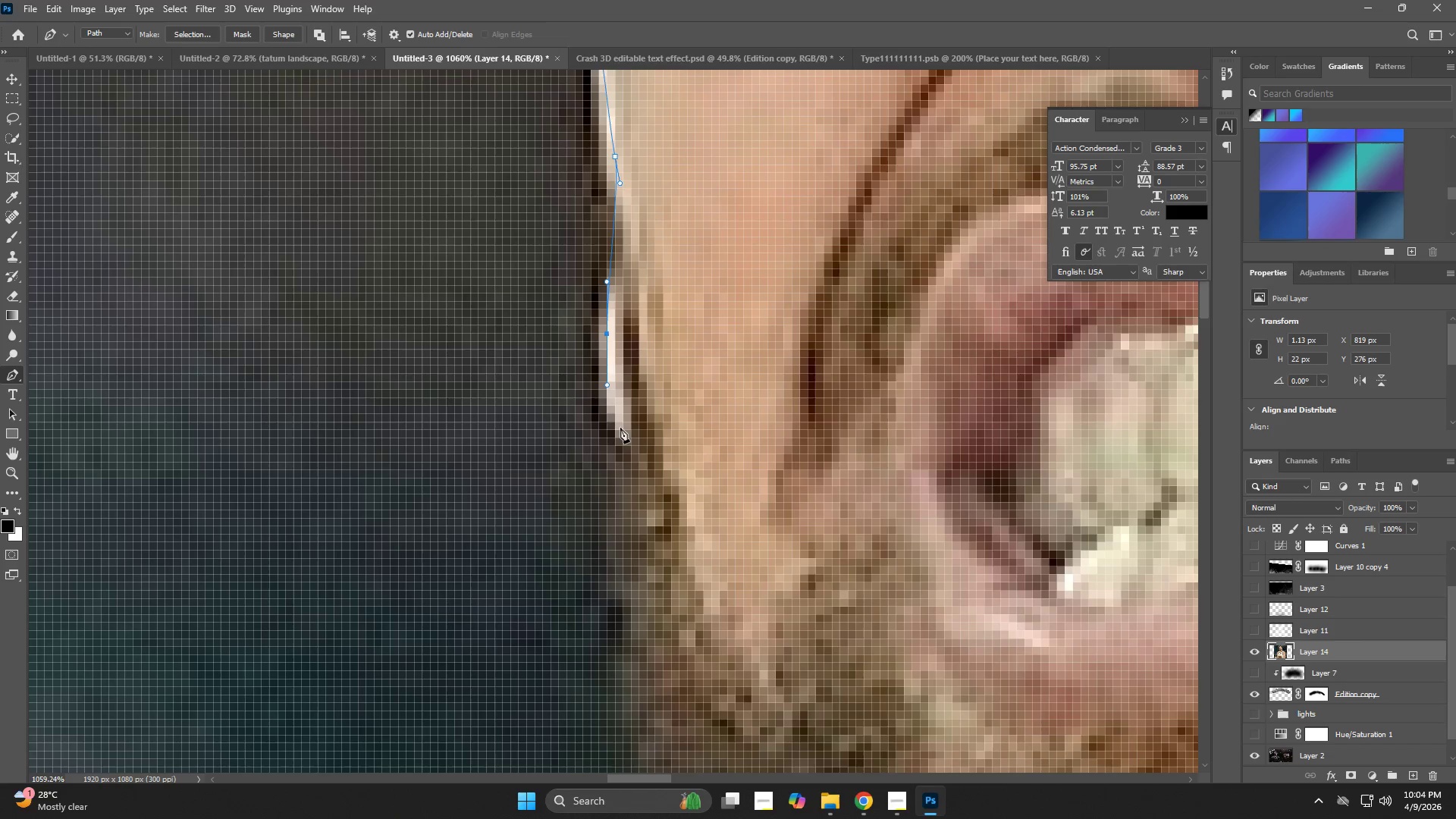 
left_click_drag(start_coordinate=[622, 435], to_coordinate=[632, 483])
 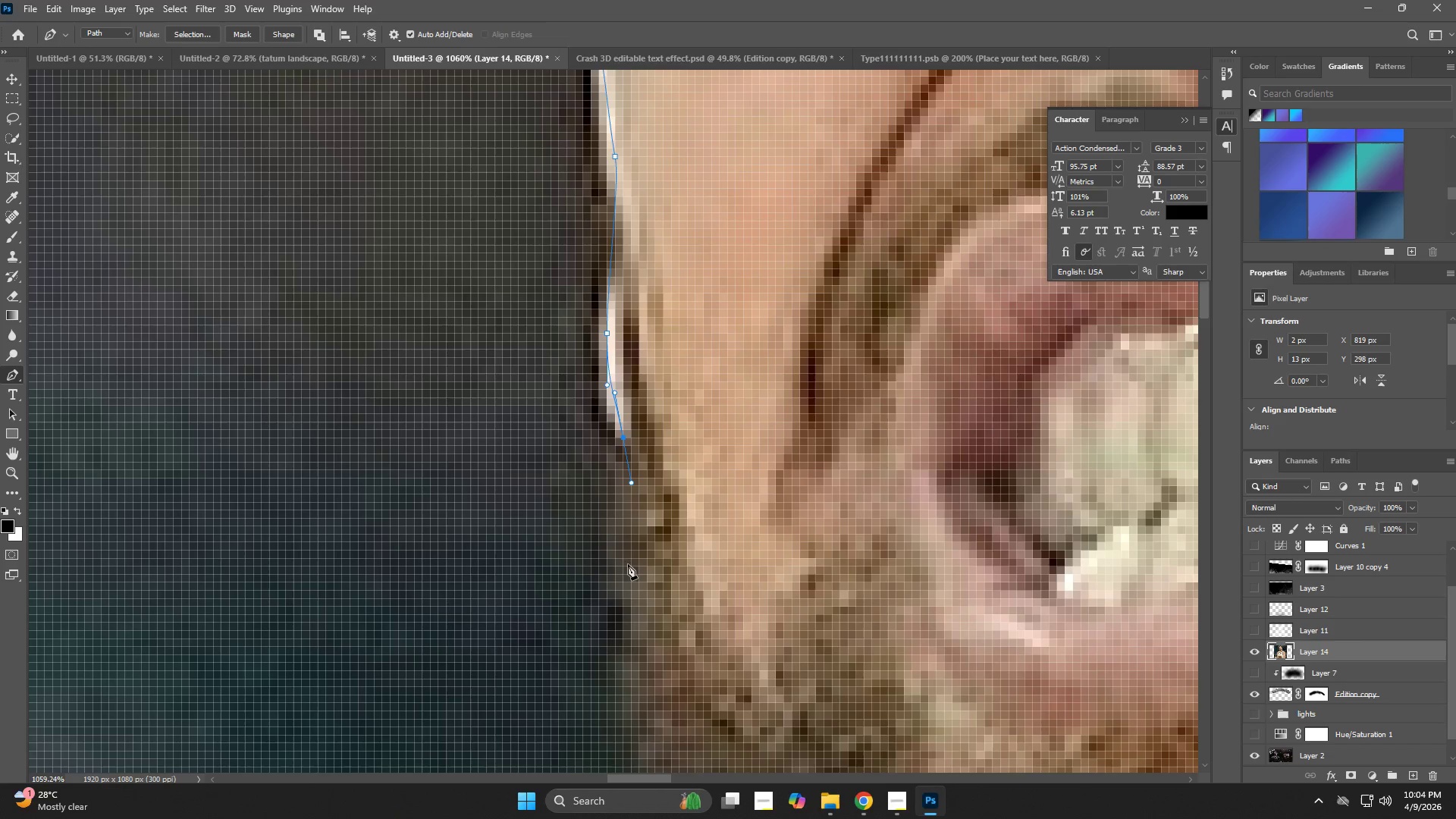 
left_click_drag(start_coordinate=[626, 604], to_coordinate=[627, 643])
 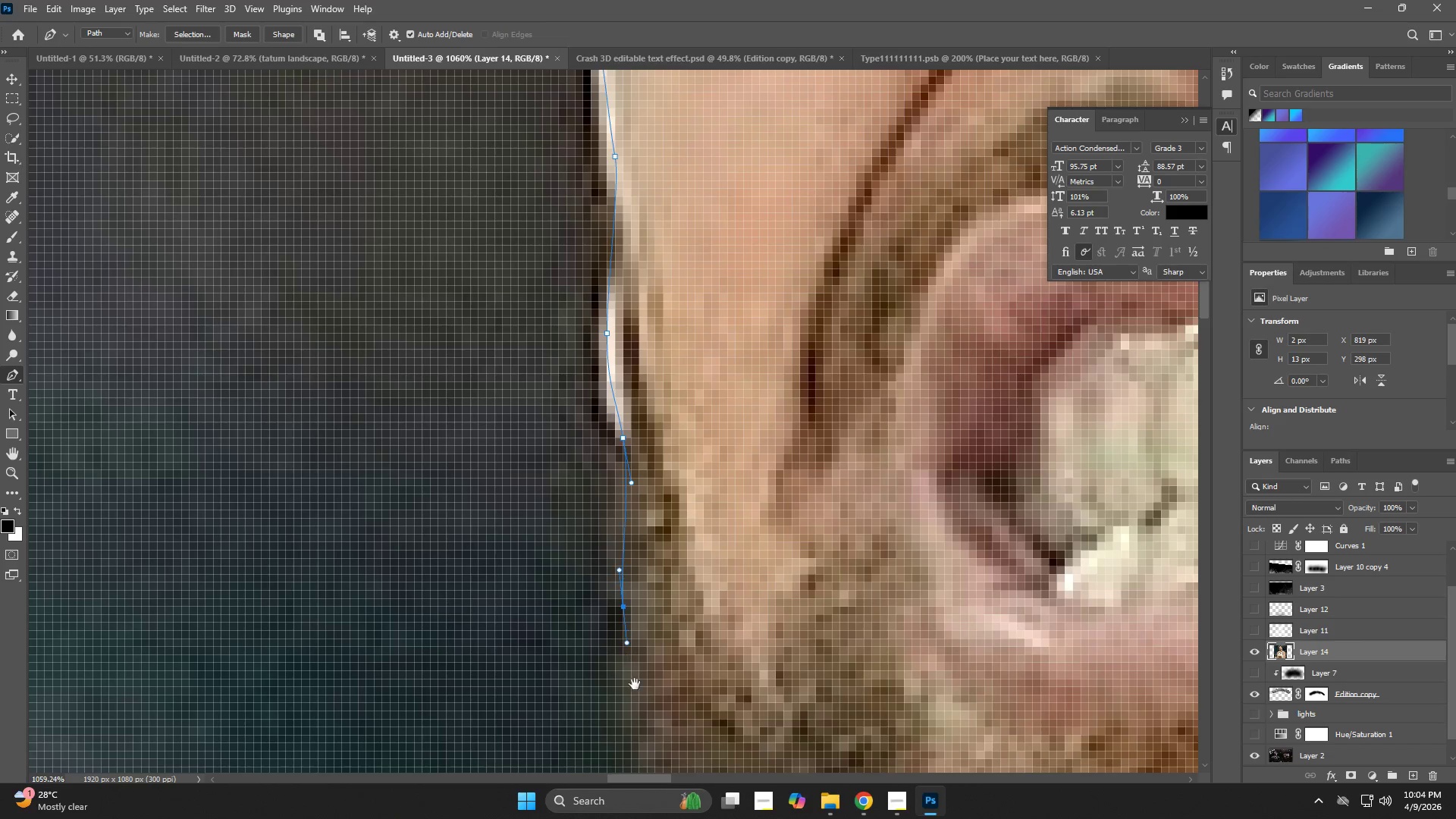 
hold_key(key=Space, duration=0.58)
 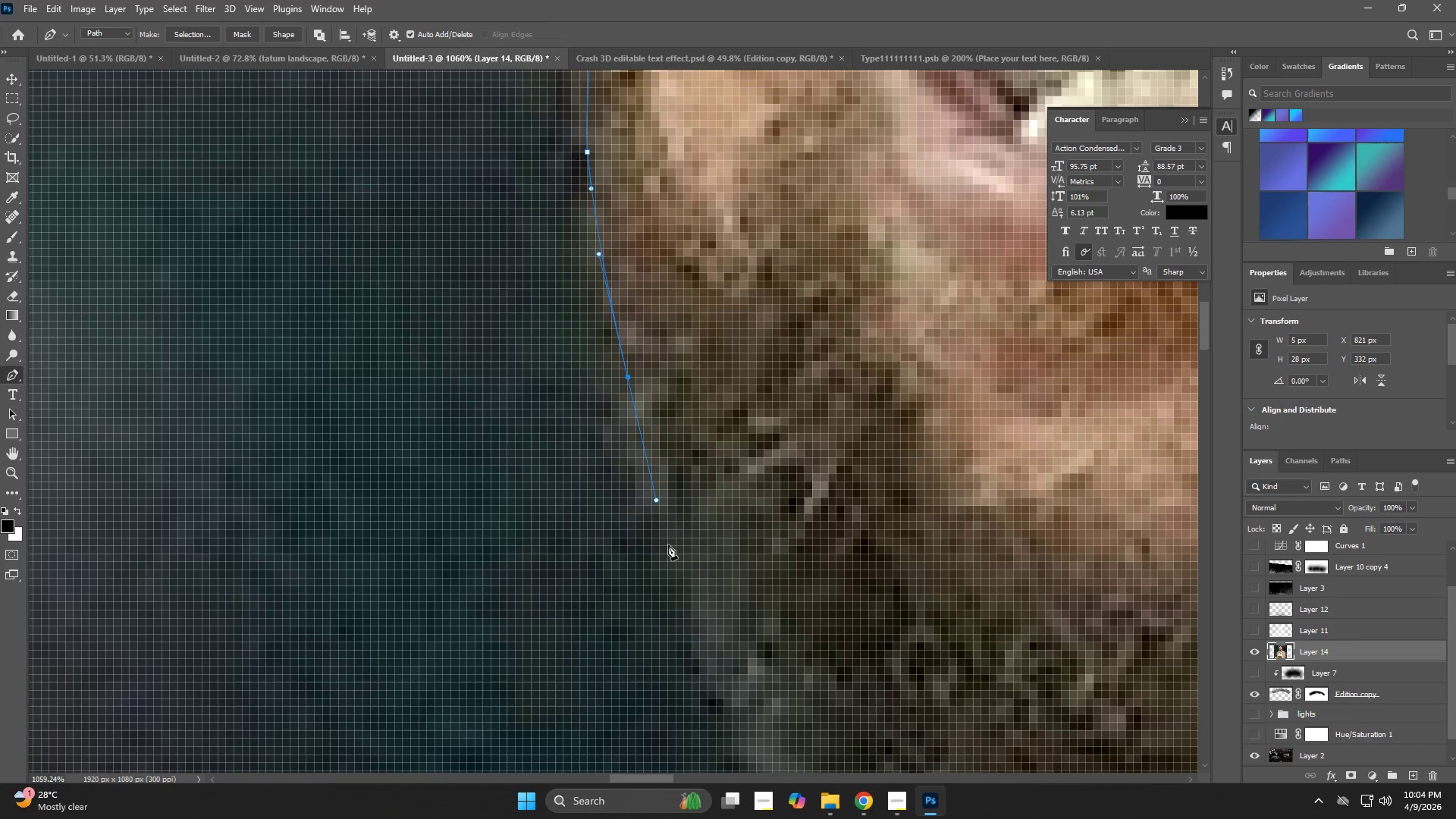 
left_click_drag(start_coordinate=[638, 707], to_coordinate=[603, 312])
 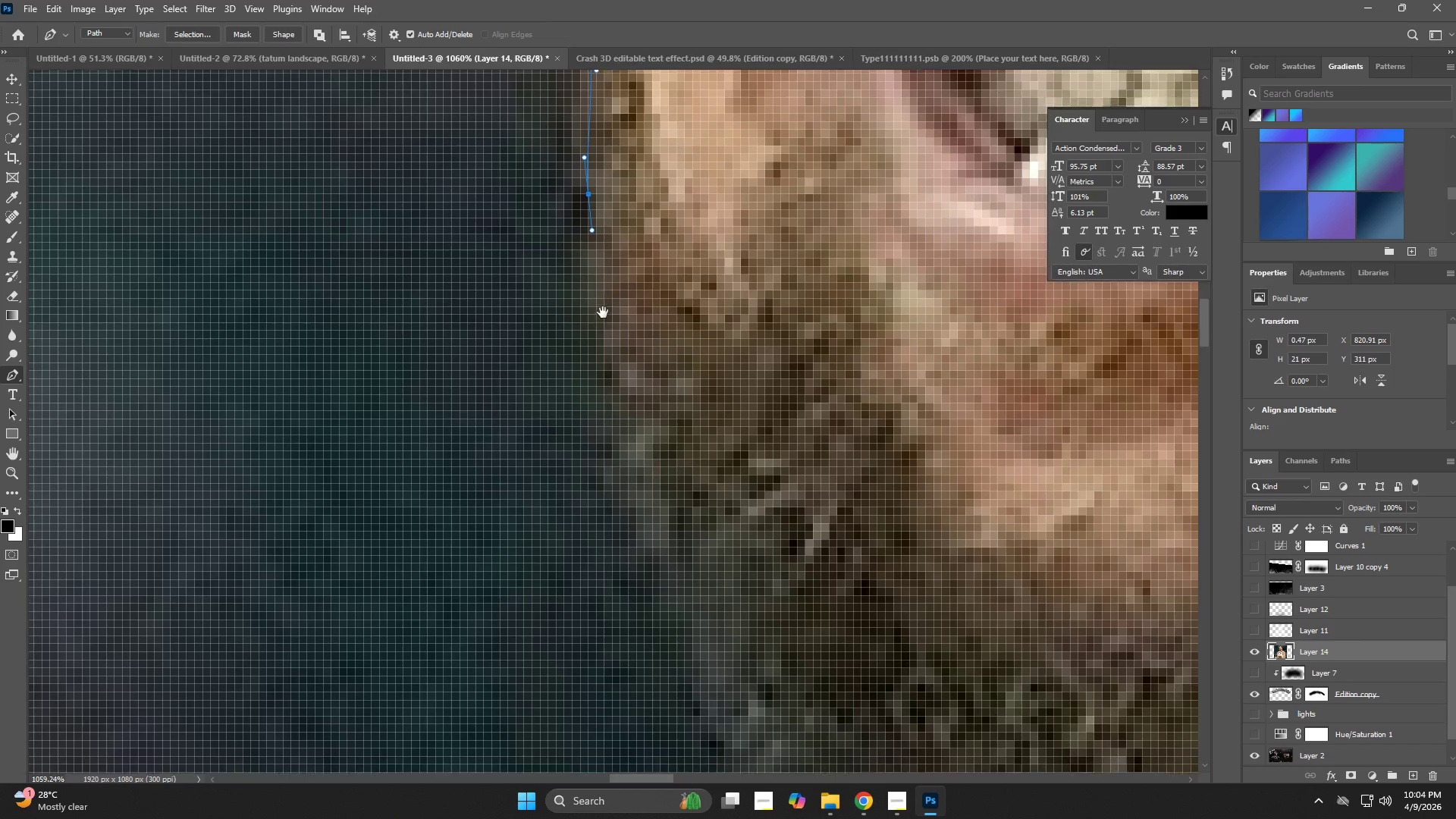 
hold_key(key=Space, duration=1.5)
 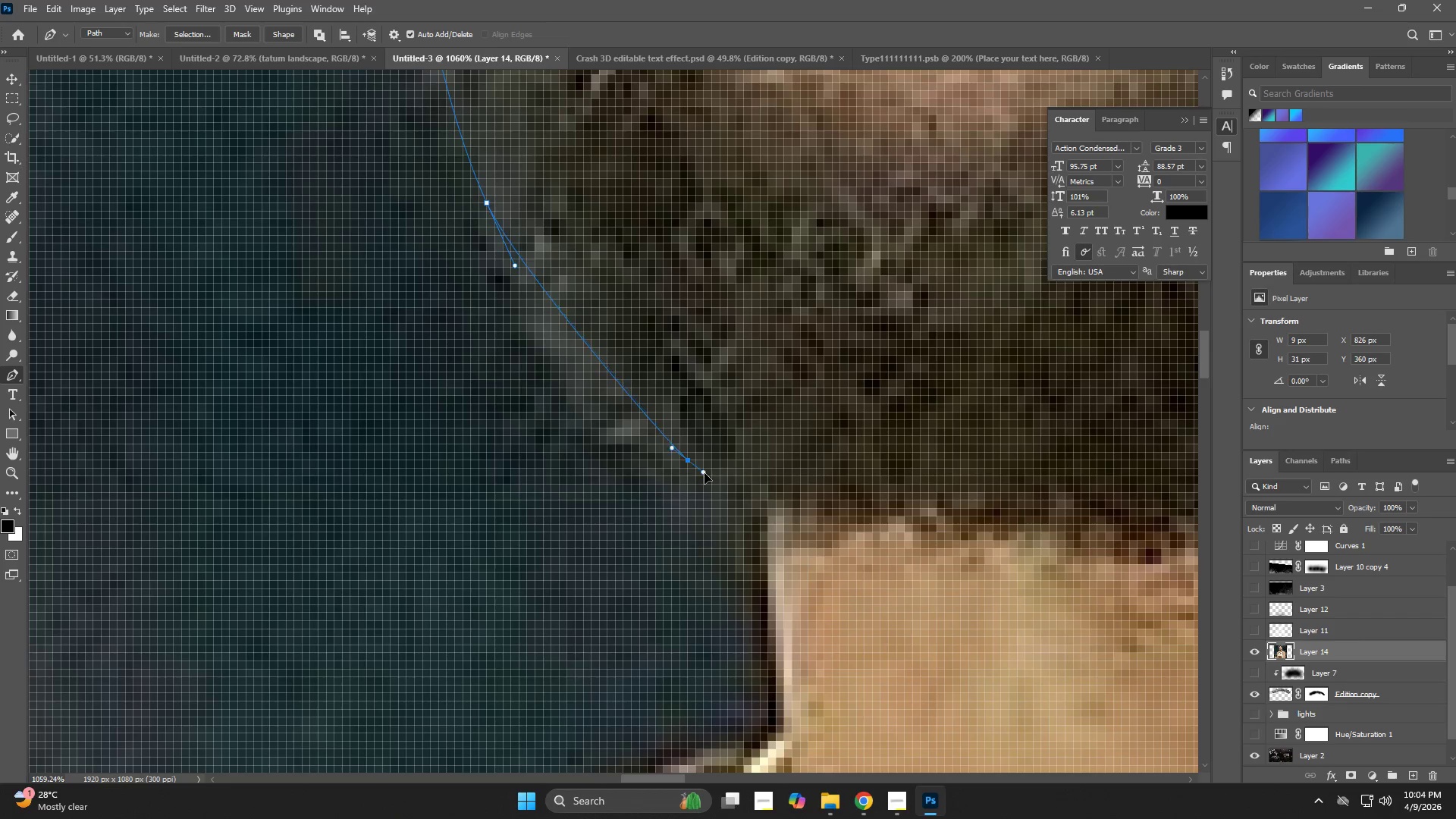 
left_click_drag(start_coordinate=[623, 378], to_coordinate=[656, 500])
 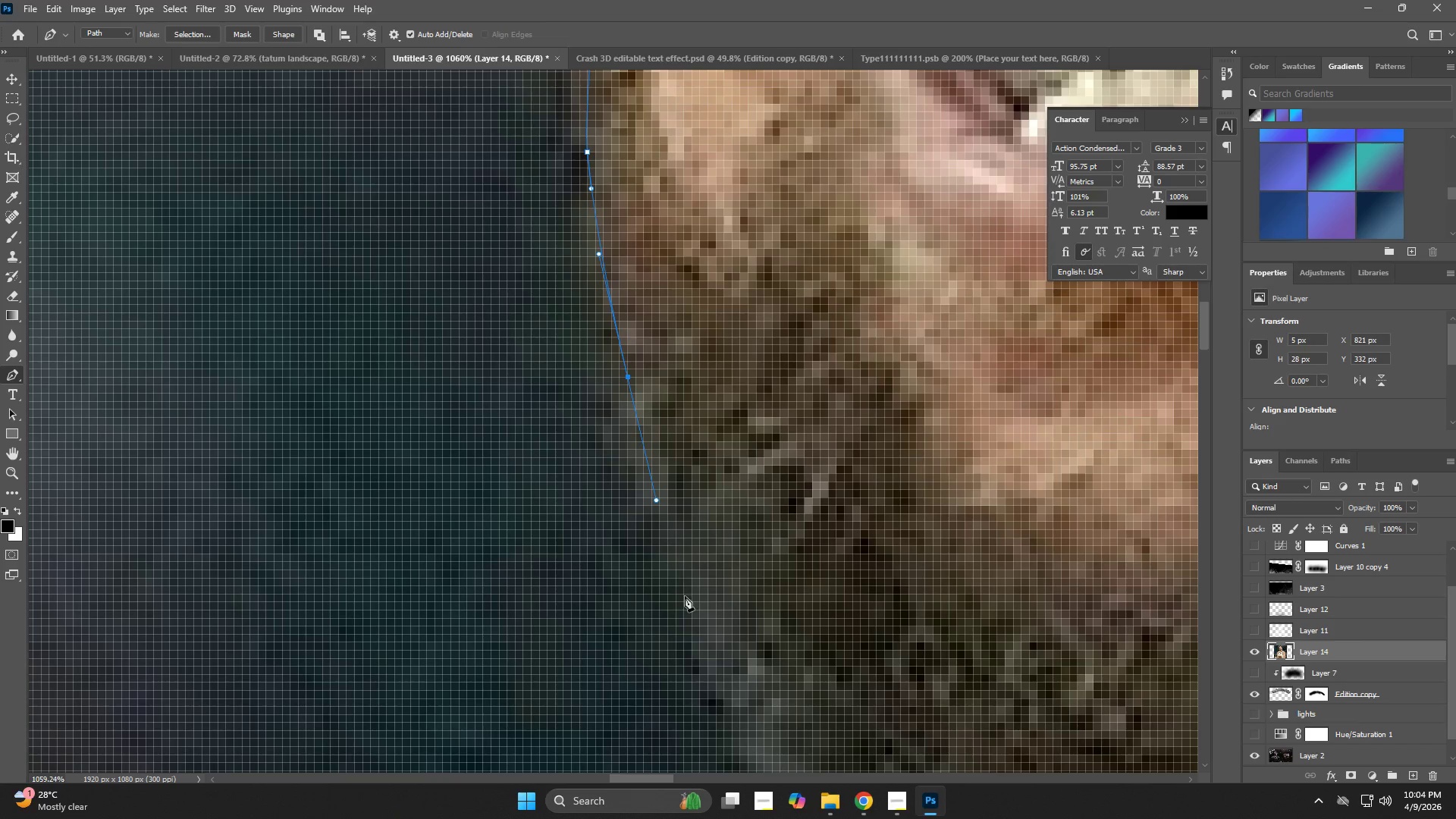 
left_click_drag(start_coordinate=[693, 620], to_coordinate=[728, 693])
 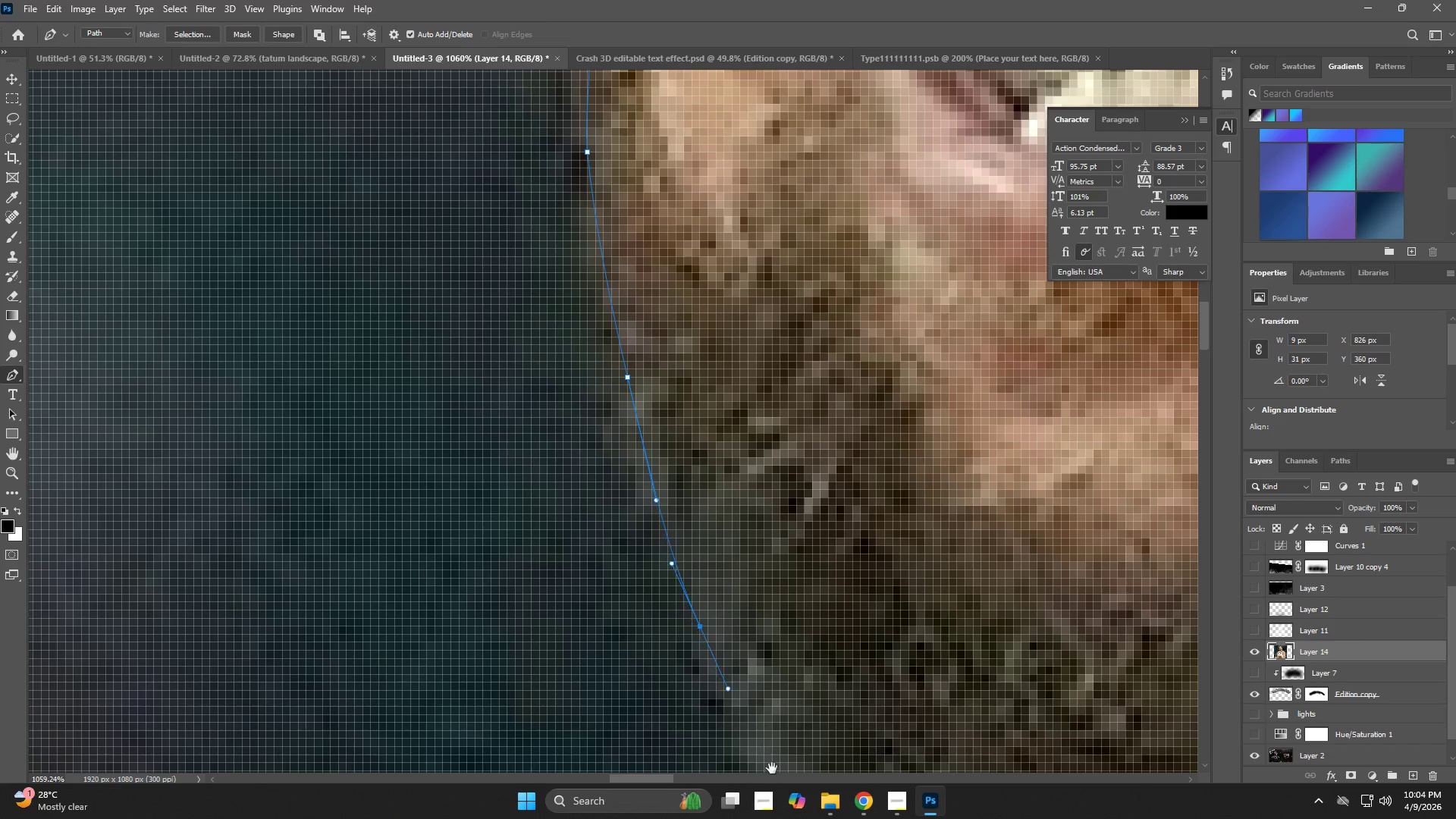 
left_click_drag(start_coordinate=[773, 769], to_coordinate=[560, 346])
 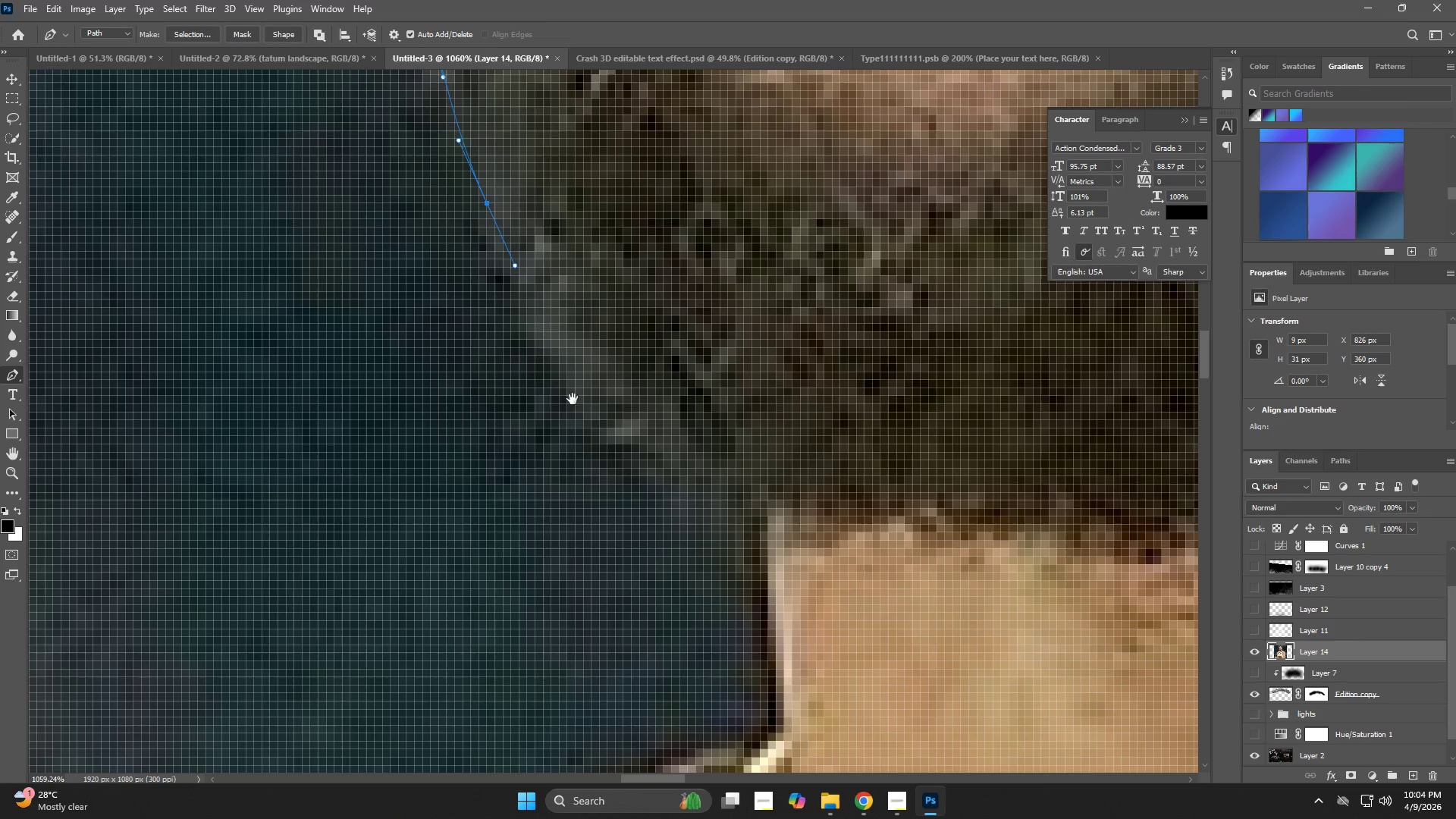 
key(Space)
 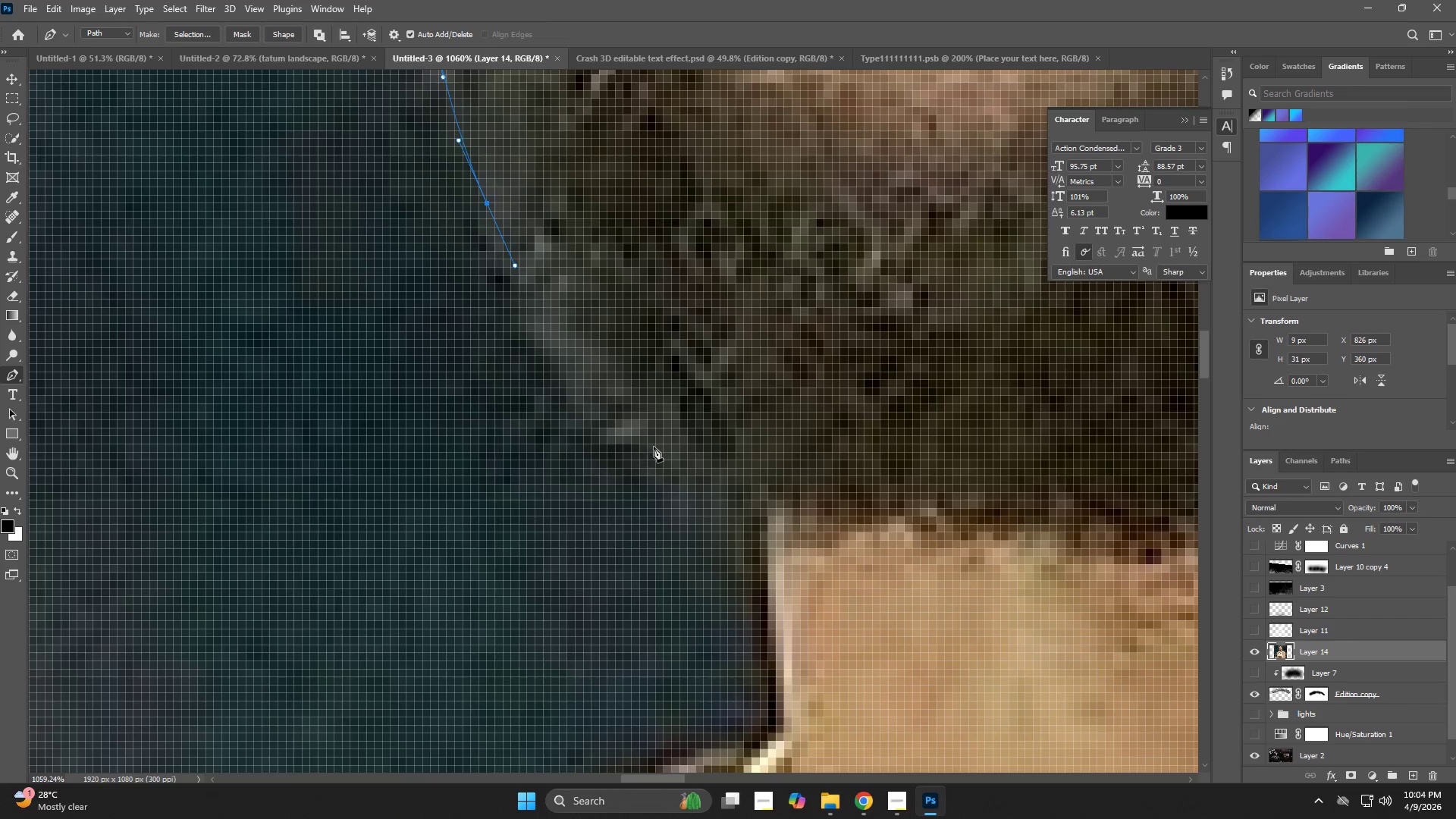 
left_click_drag(start_coordinate=[691, 463], to_coordinate=[736, 483])
 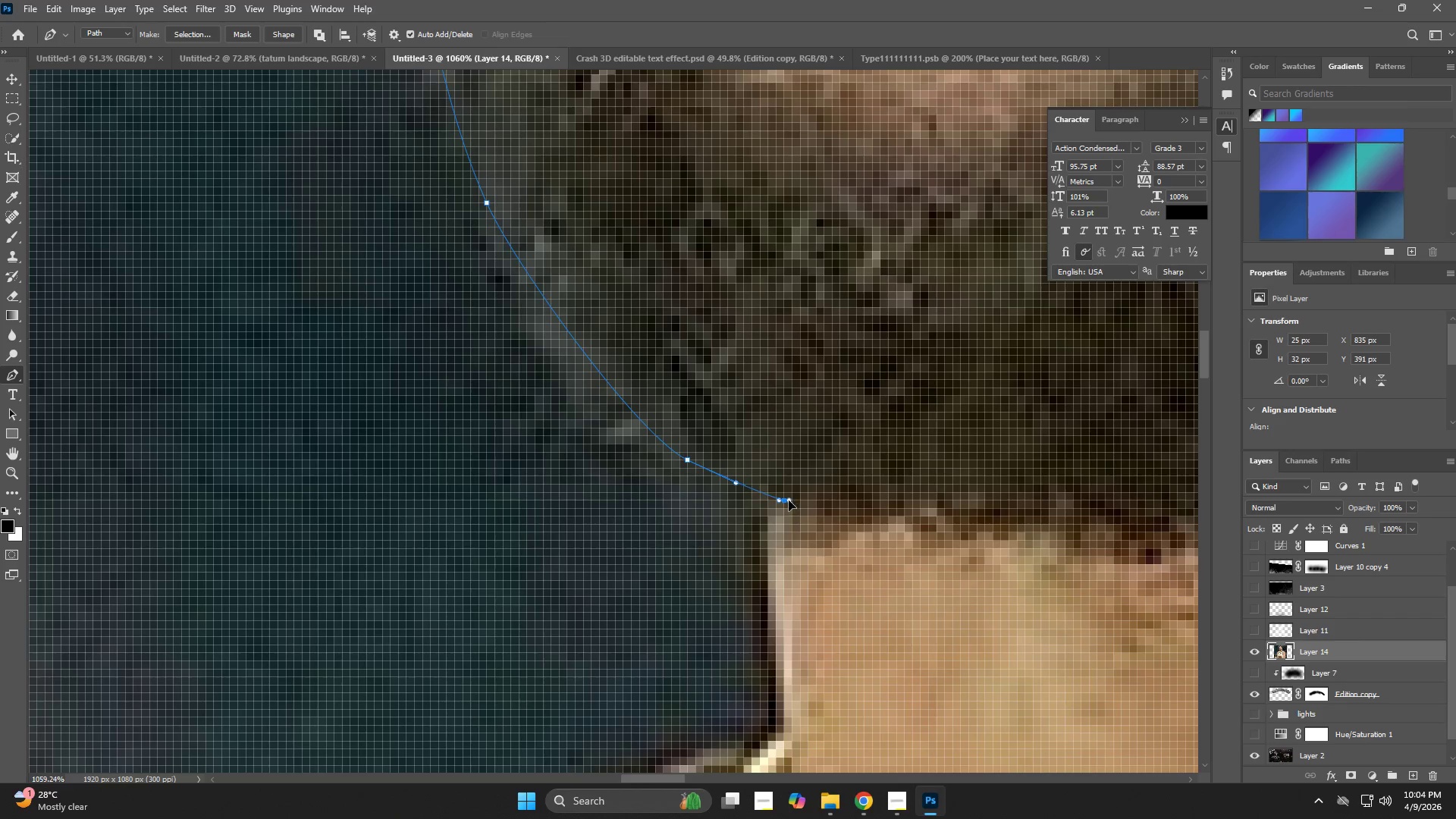 
hold_key(key=Space, duration=0.8)
 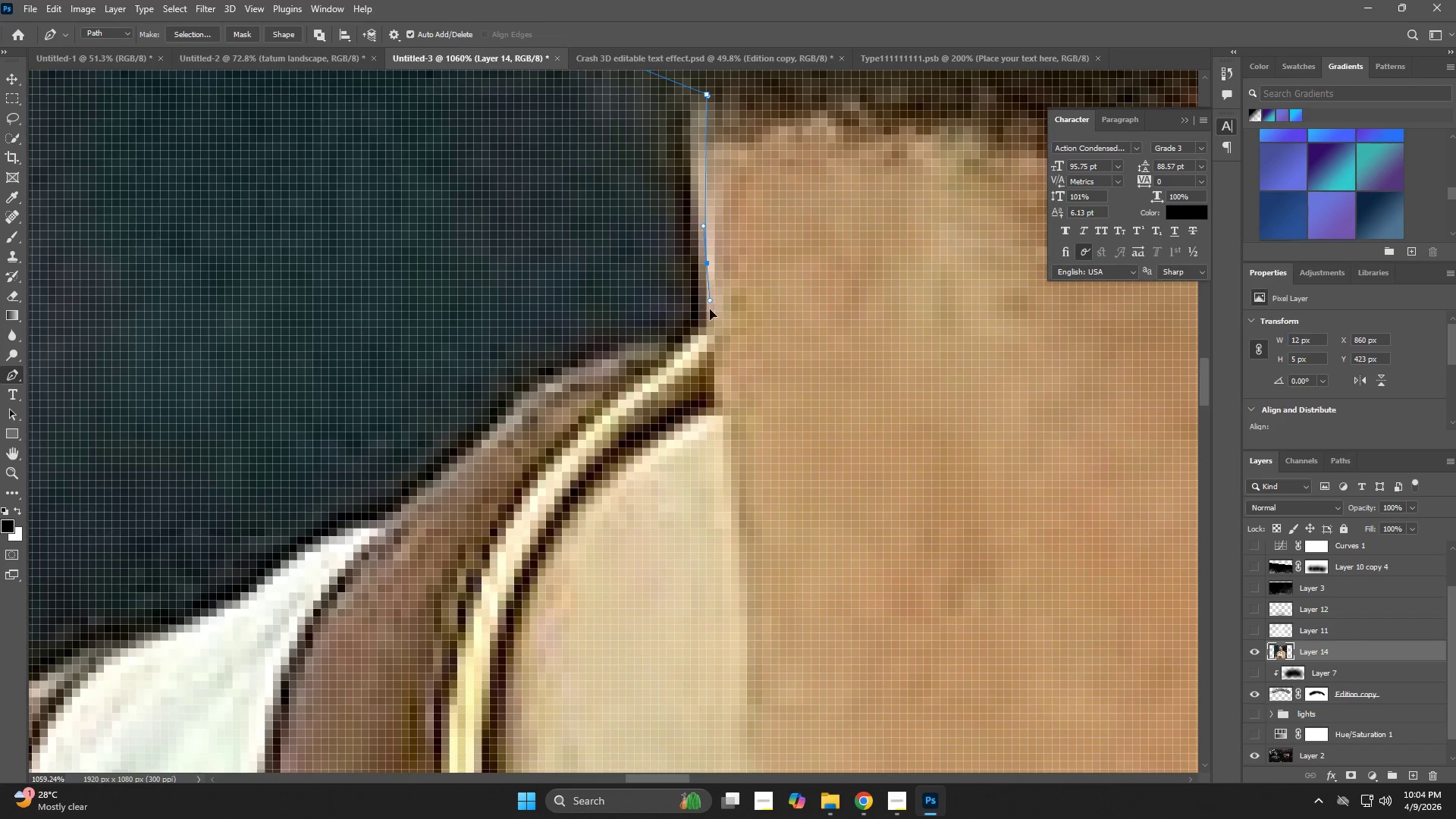 
left_click_drag(start_coordinate=[788, 531], to_coordinate=[723, 211])
 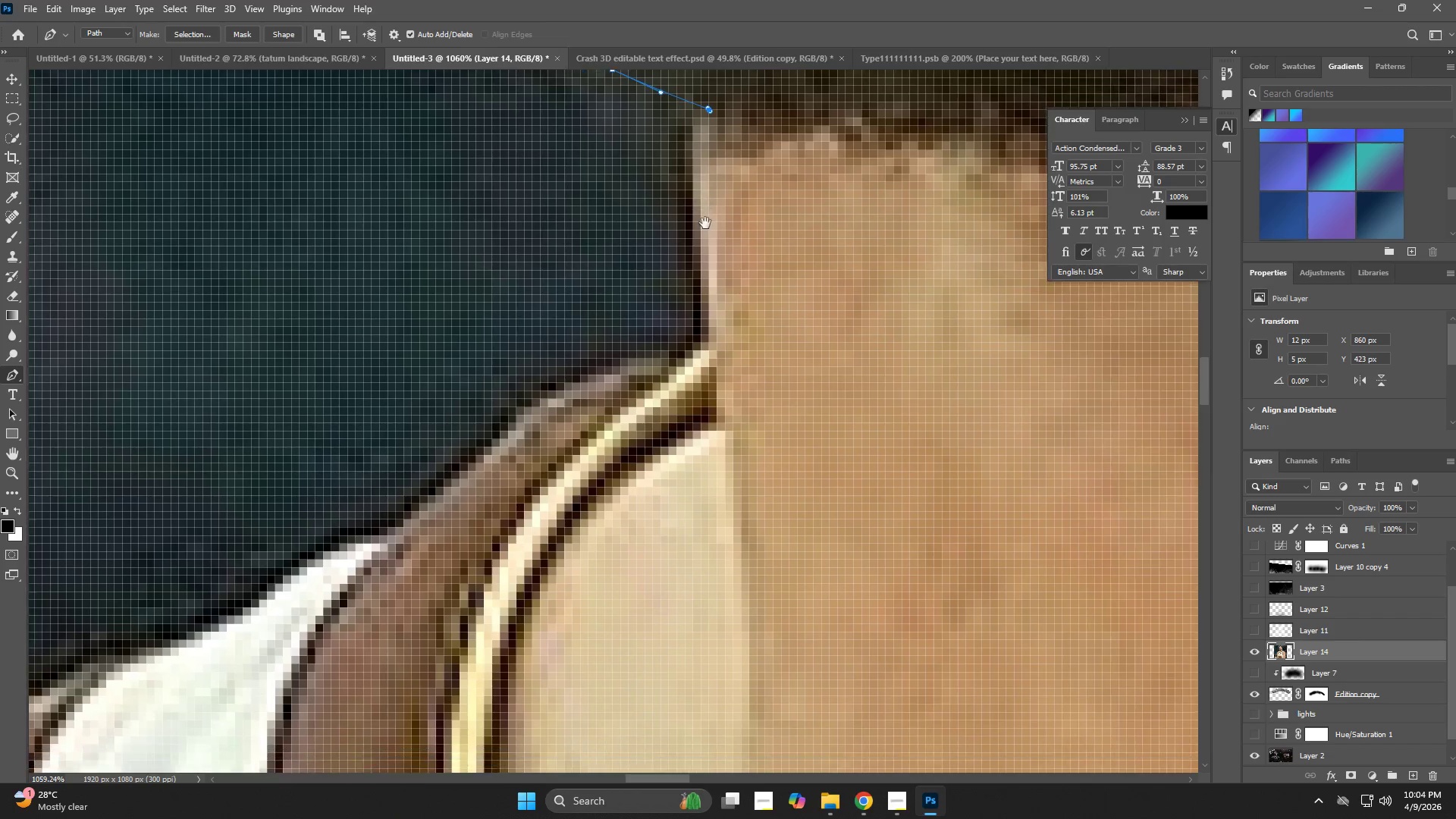 
left_click_drag(start_coordinate=[708, 261], to_coordinate=[710, 309])
 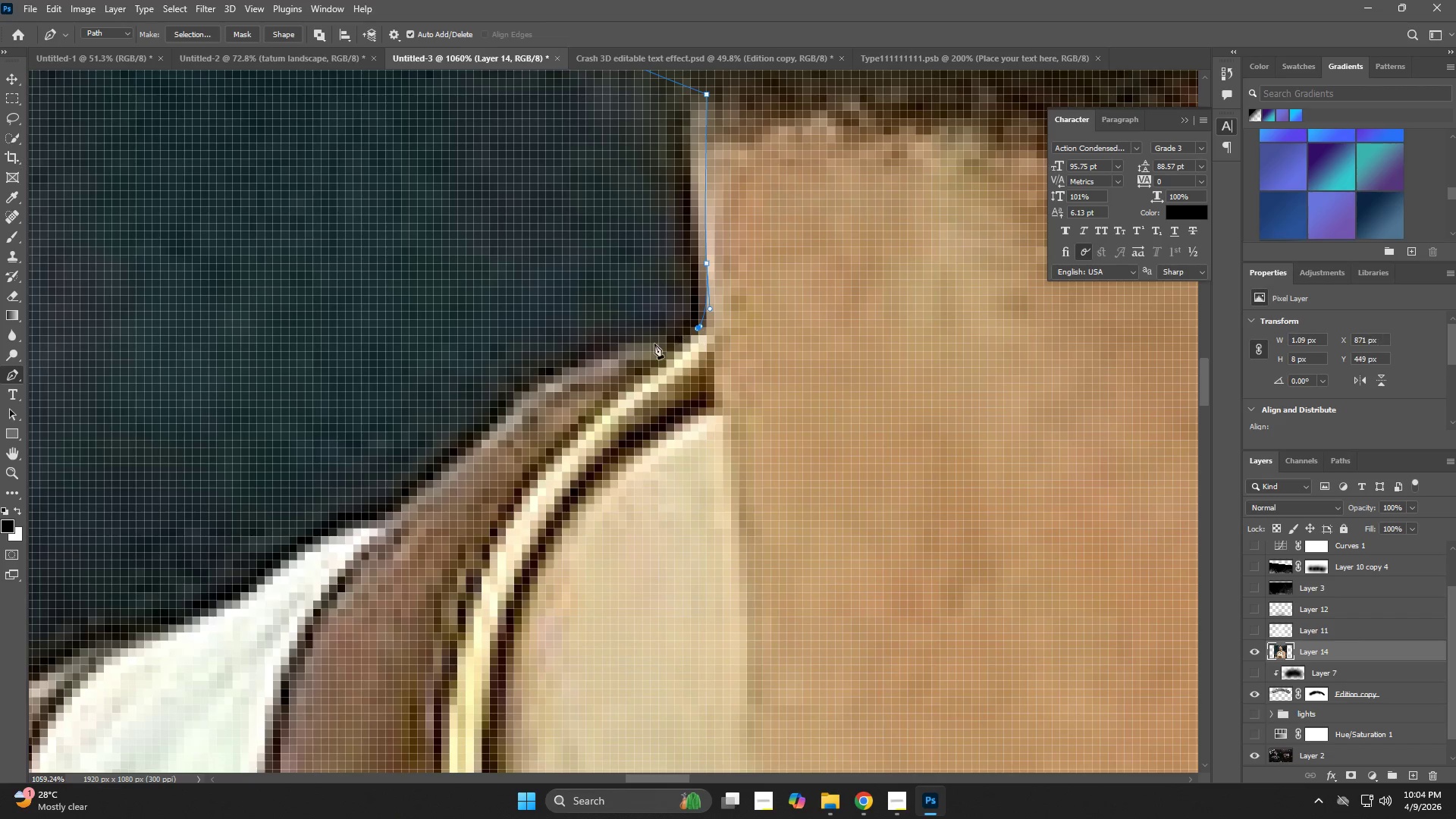 
left_click_drag(start_coordinate=[648, 347], to_coordinate=[583, 371])
 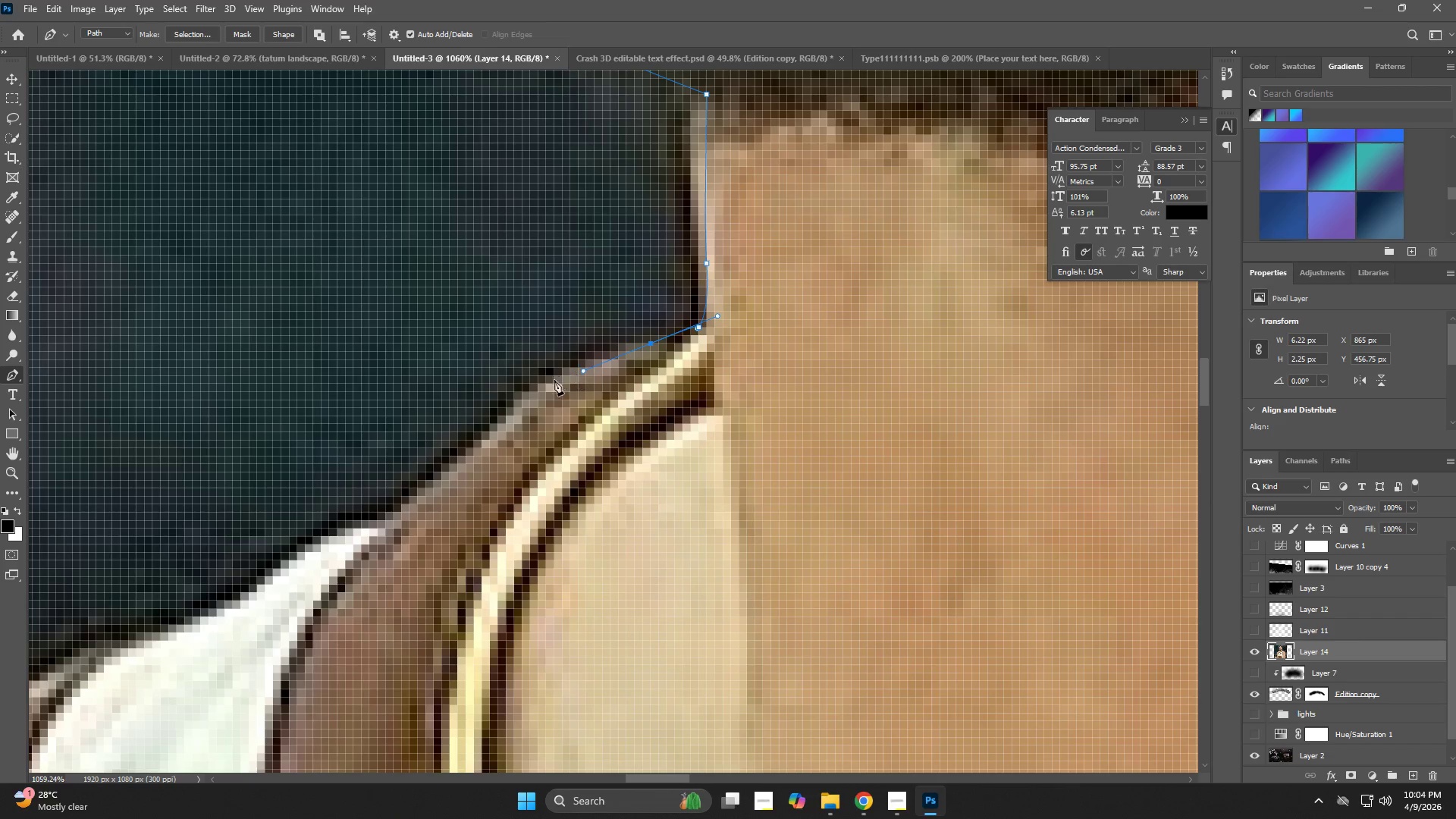 
left_click_drag(start_coordinate=[542, 386], to_coordinate=[518, 407])
 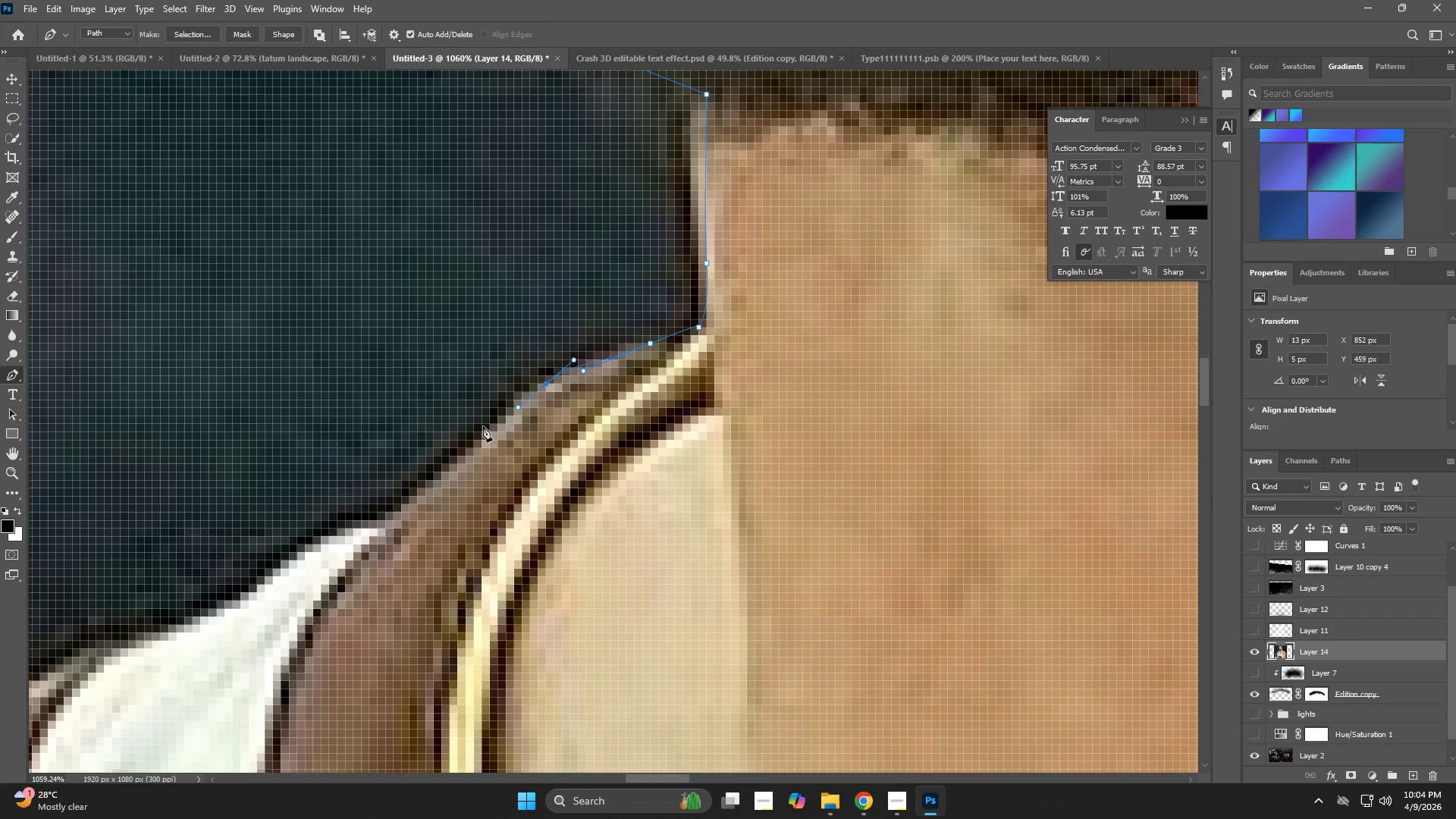 
hold_key(key=Space, duration=0.78)
 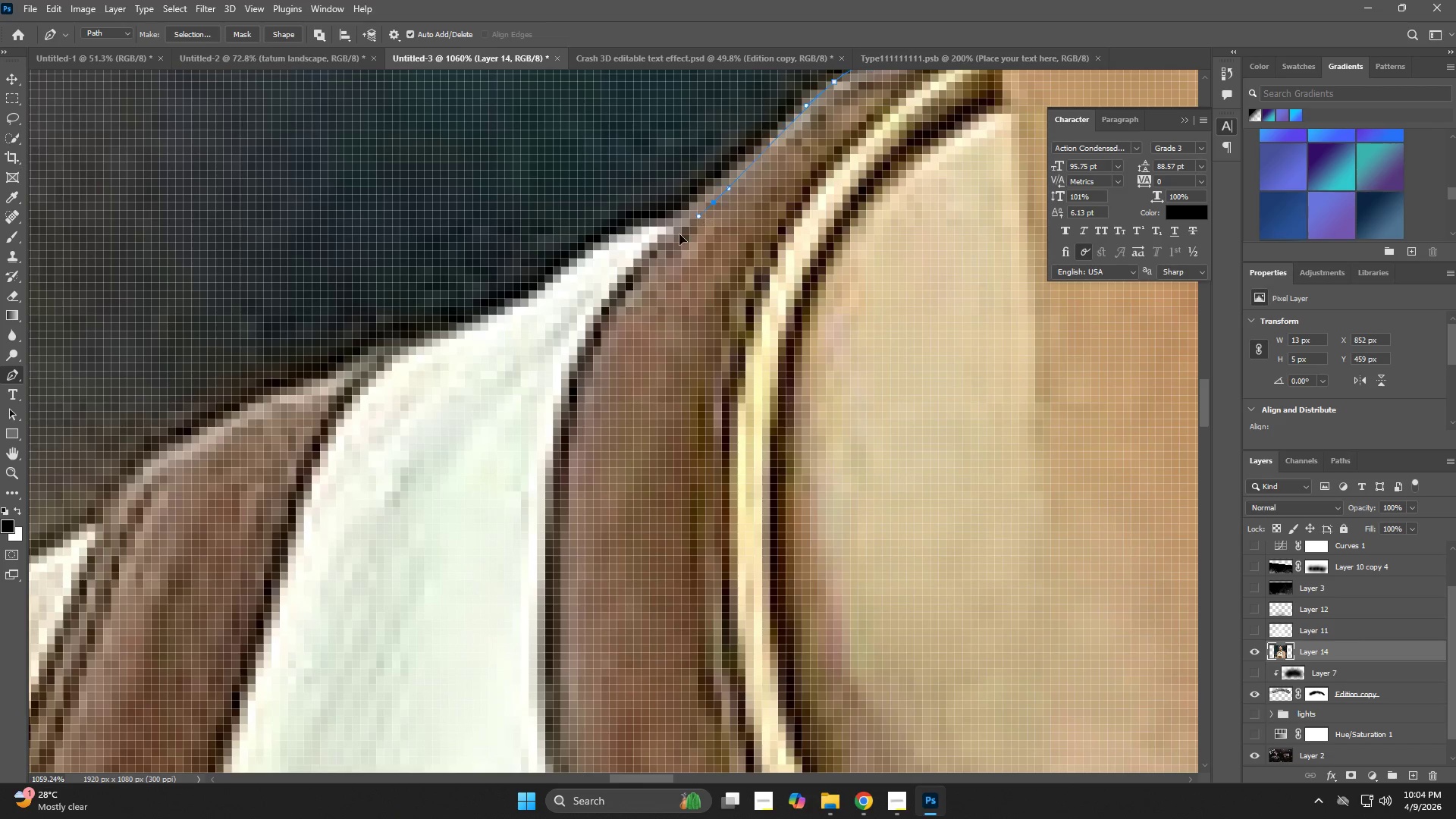 
left_click_drag(start_coordinate=[440, 469], to_coordinate=[728, 168])
 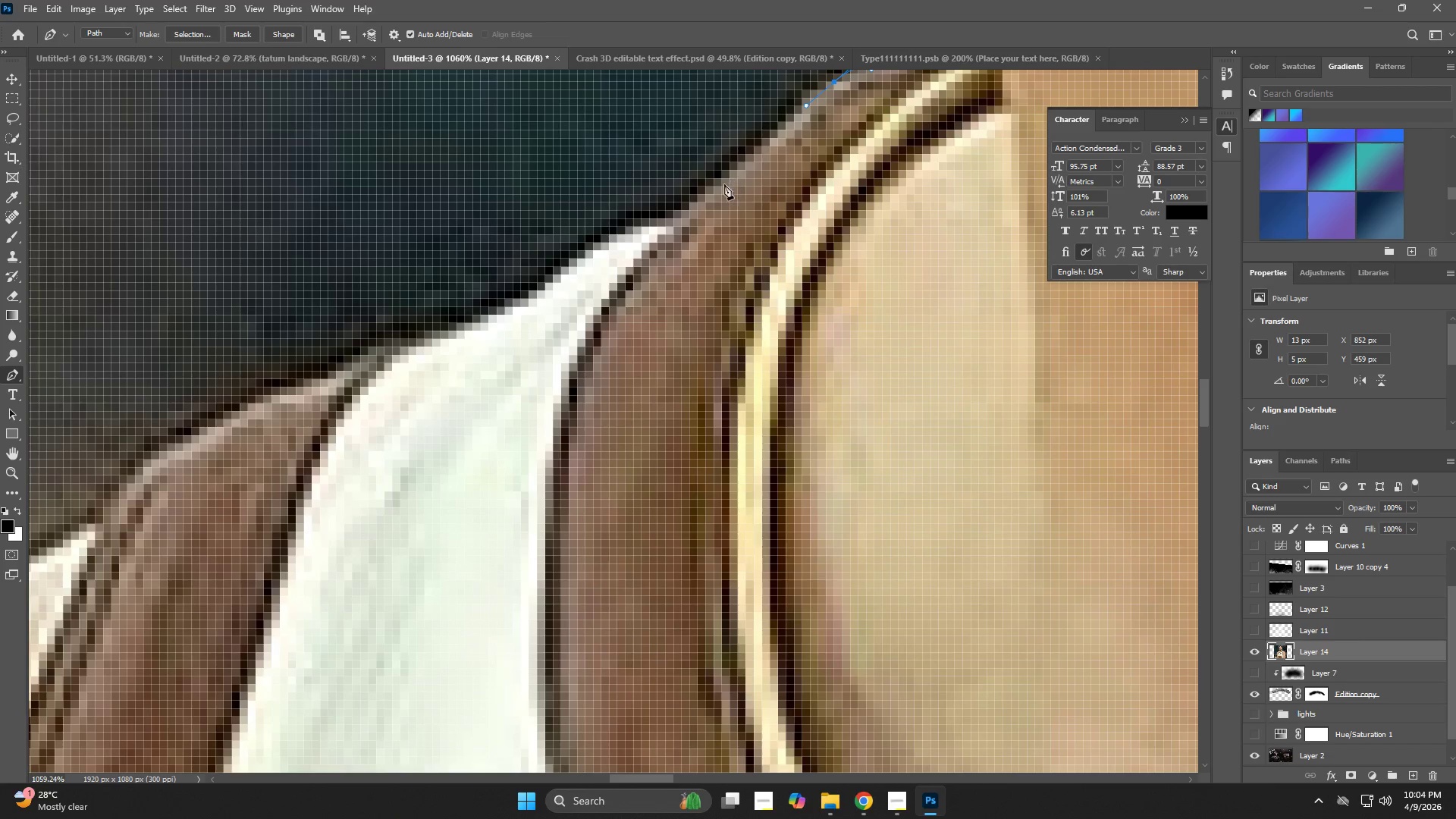 
left_click_drag(start_coordinate=[714, 199], to_coordinate=[686, 228])
 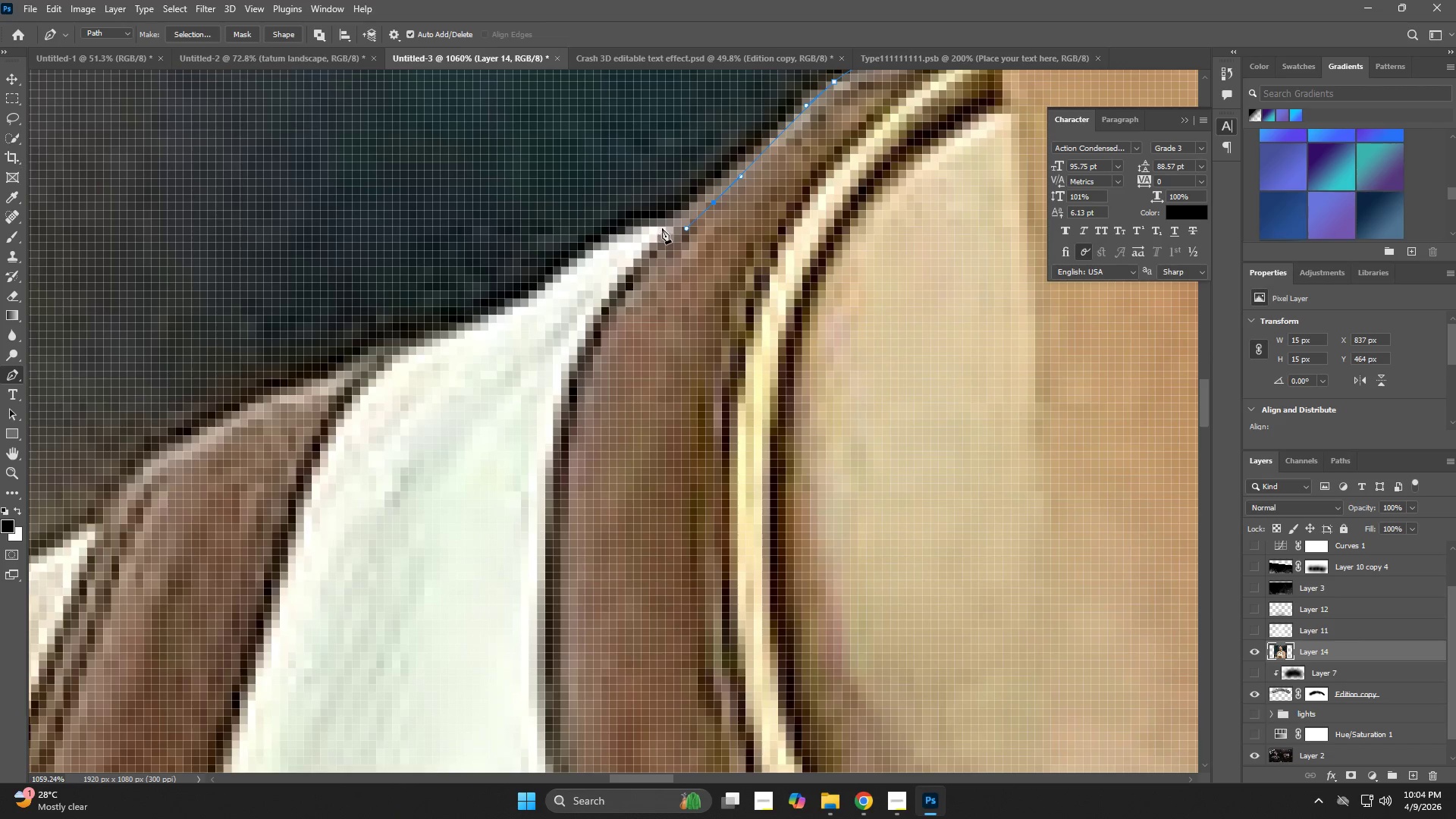 
left_click_drag(start_coordinate=[647, 227], to_coordinate=[642, 227])
 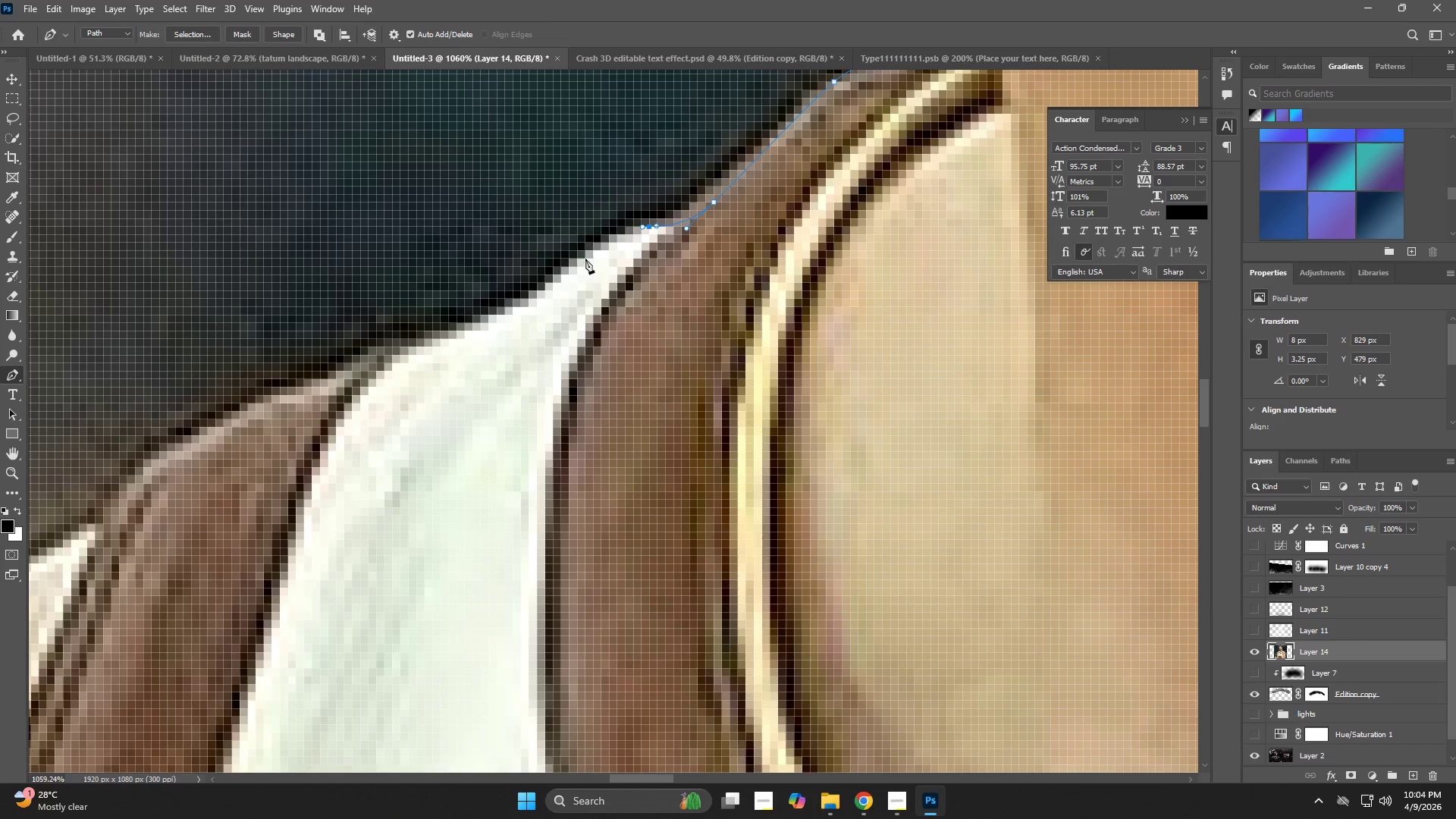 
left_click_drag(start_coordinate=[580, 262], to_coordinate=[533, 297])
 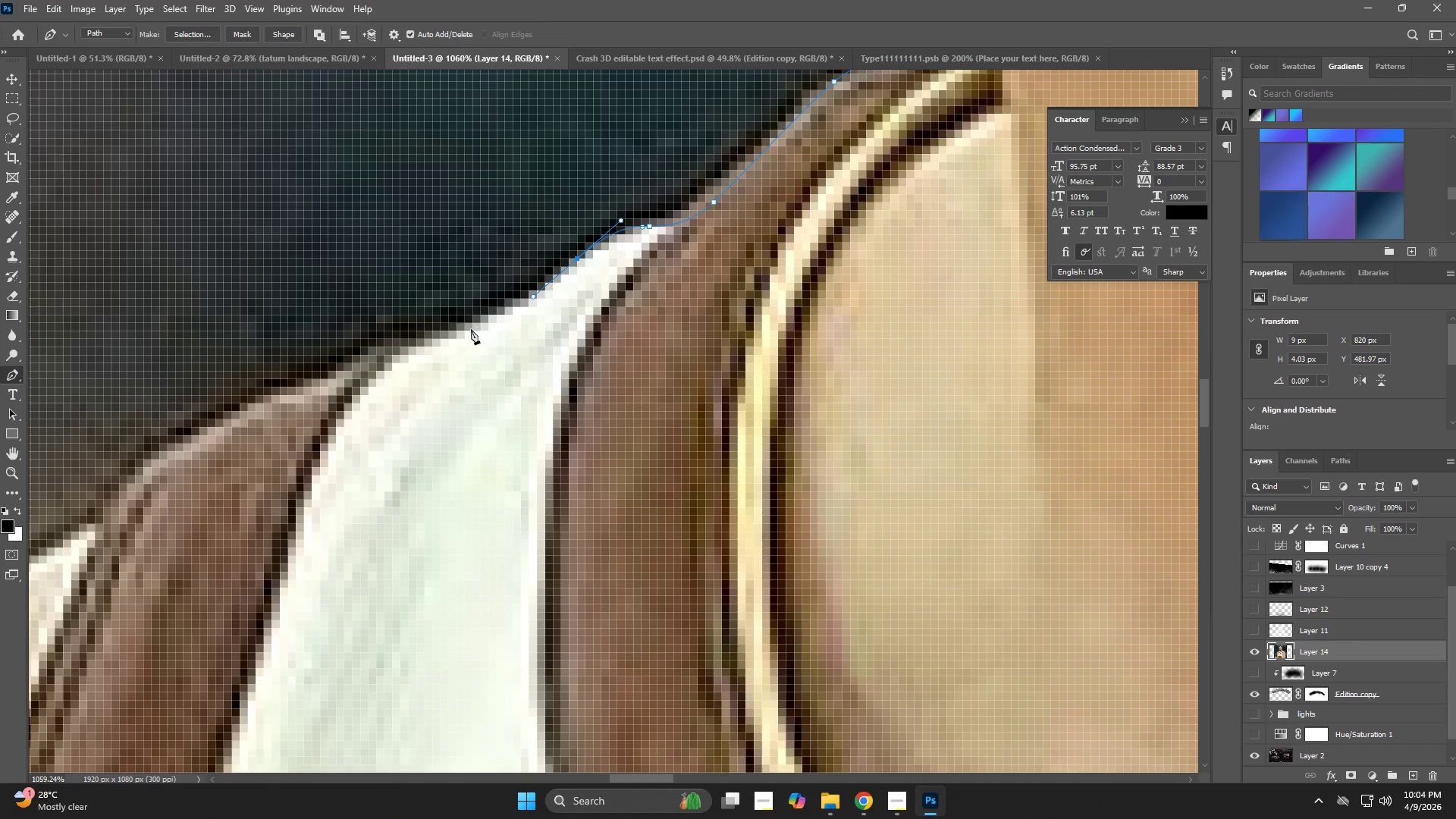 
left_click_drag(start_coordinate=[453, 334], to_coordinate=[379, 344])
 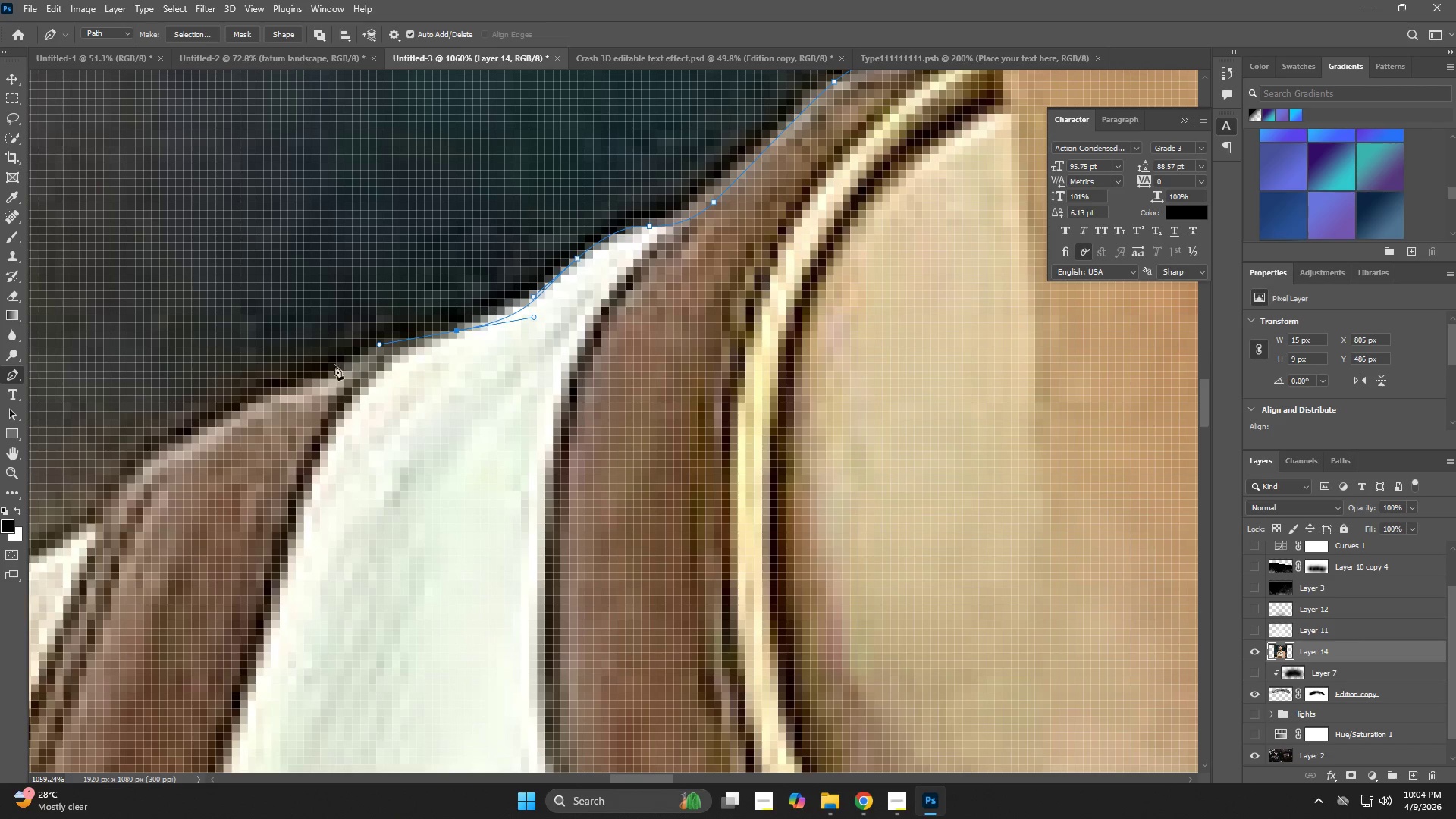 
hold_key(key=Space, duration=0.64)
 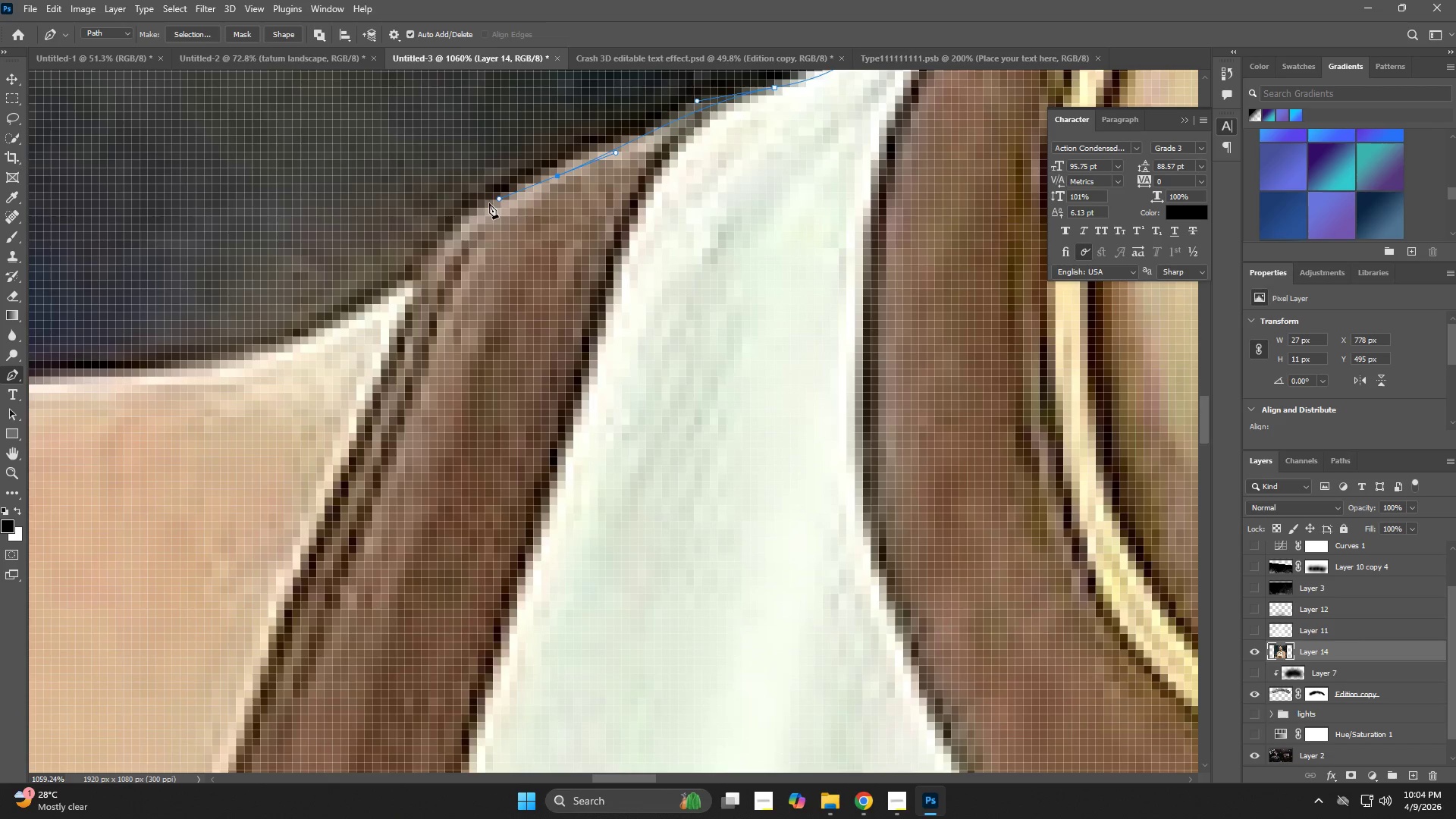 
left_click_drag(start_coordinate=[322, 384], to_coordinate=[640, 140])
 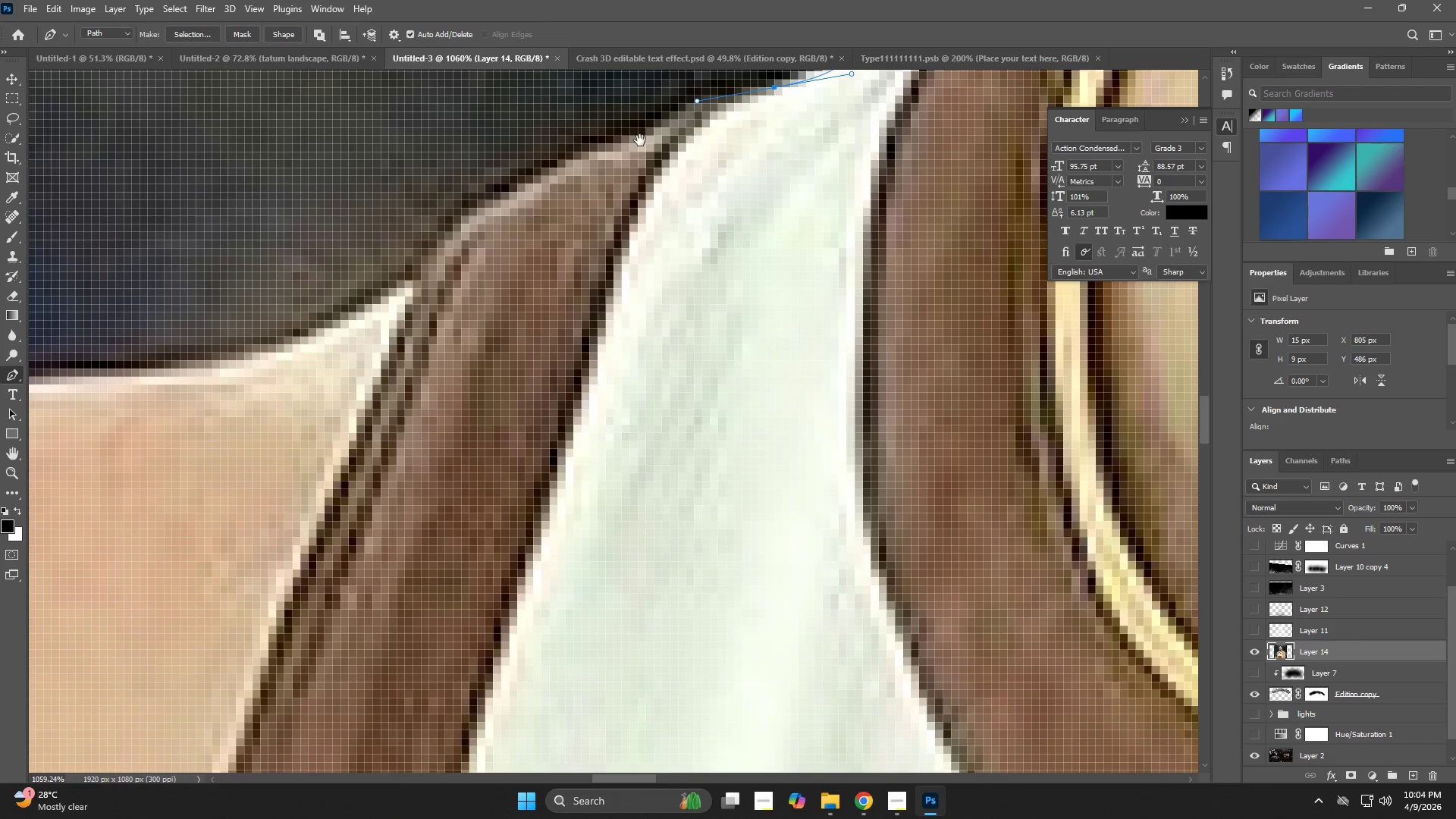 
hold_key(key=Space, duration=1.92)
 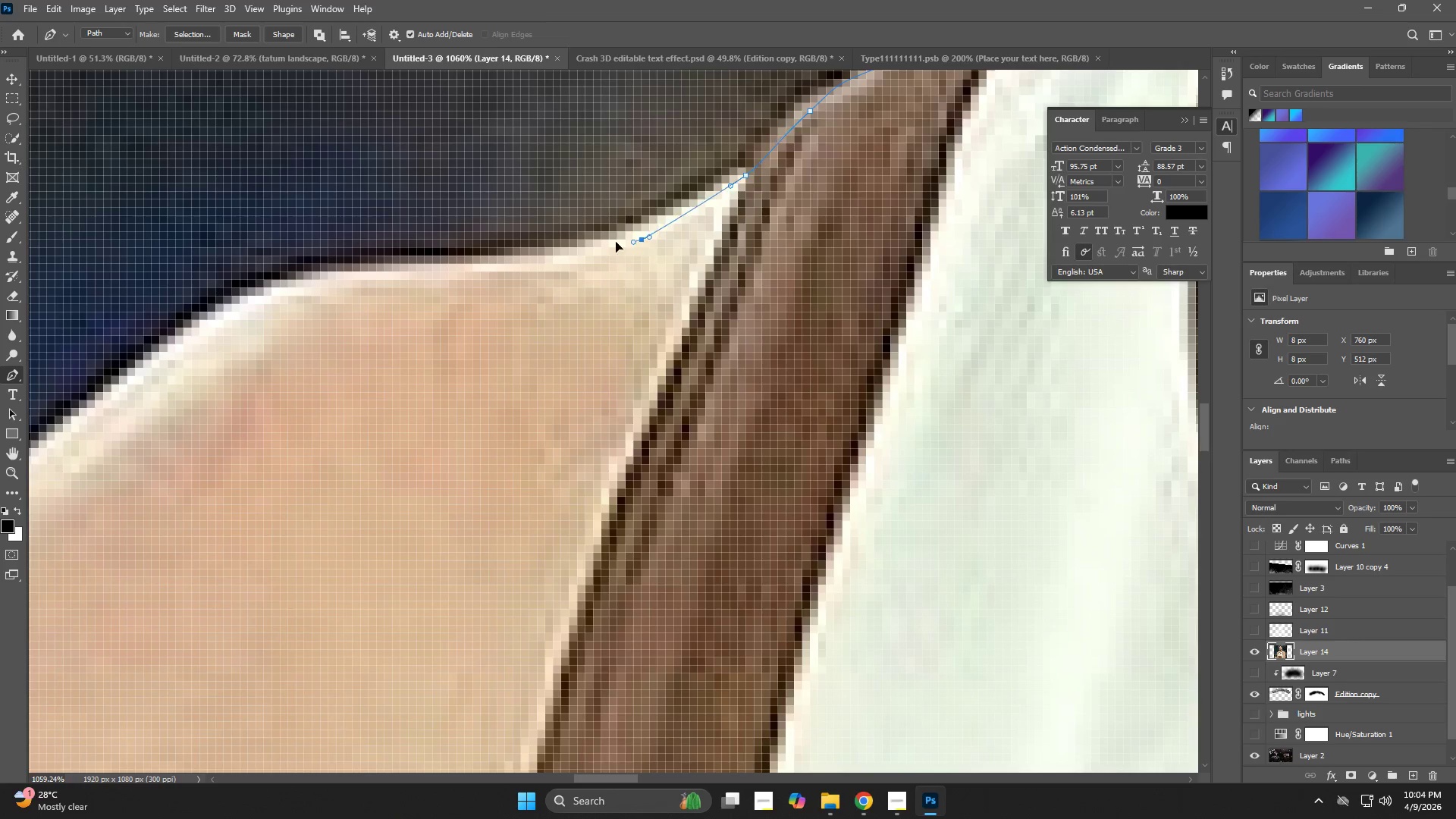 
left_click_drag(start_coordinate=[558, 172], to_coordinate=[499, 199])
 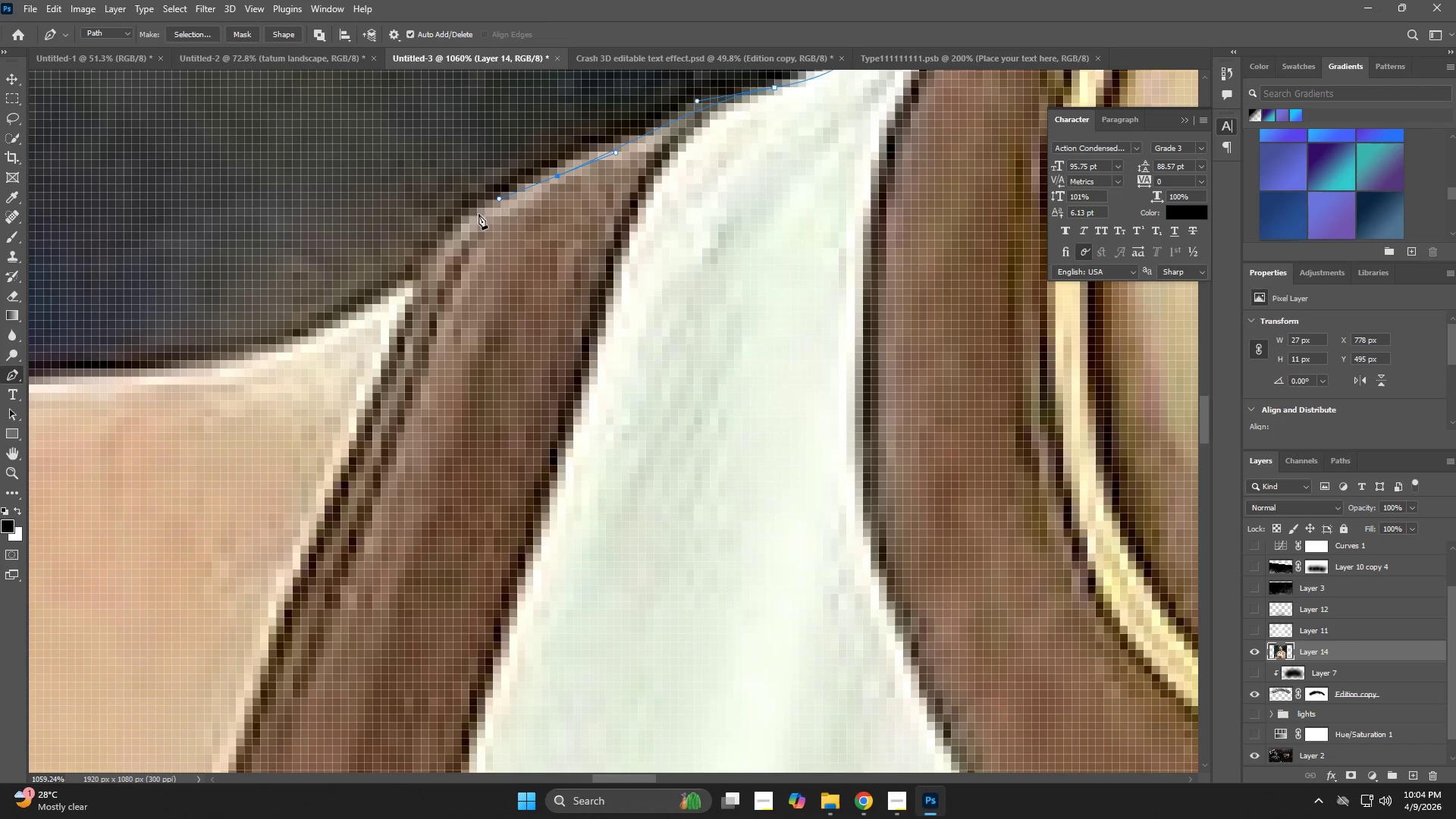 
left_click_drag(start_coordinate=[475, 220], to_coordinate=[444, 254])
 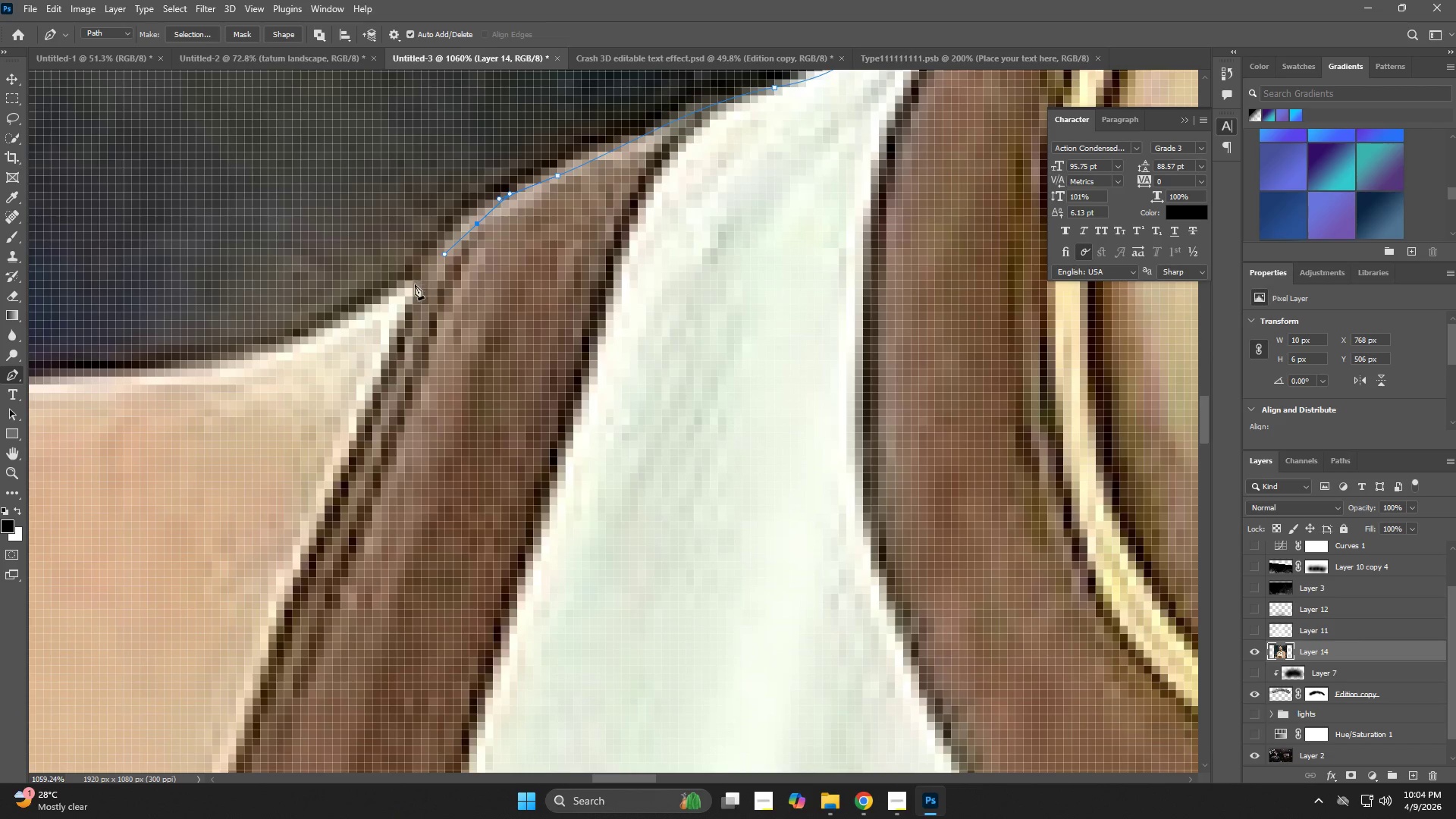 
left_click_drag(start_coordinate=[412, 290], to_coordinate=[397, 299])
 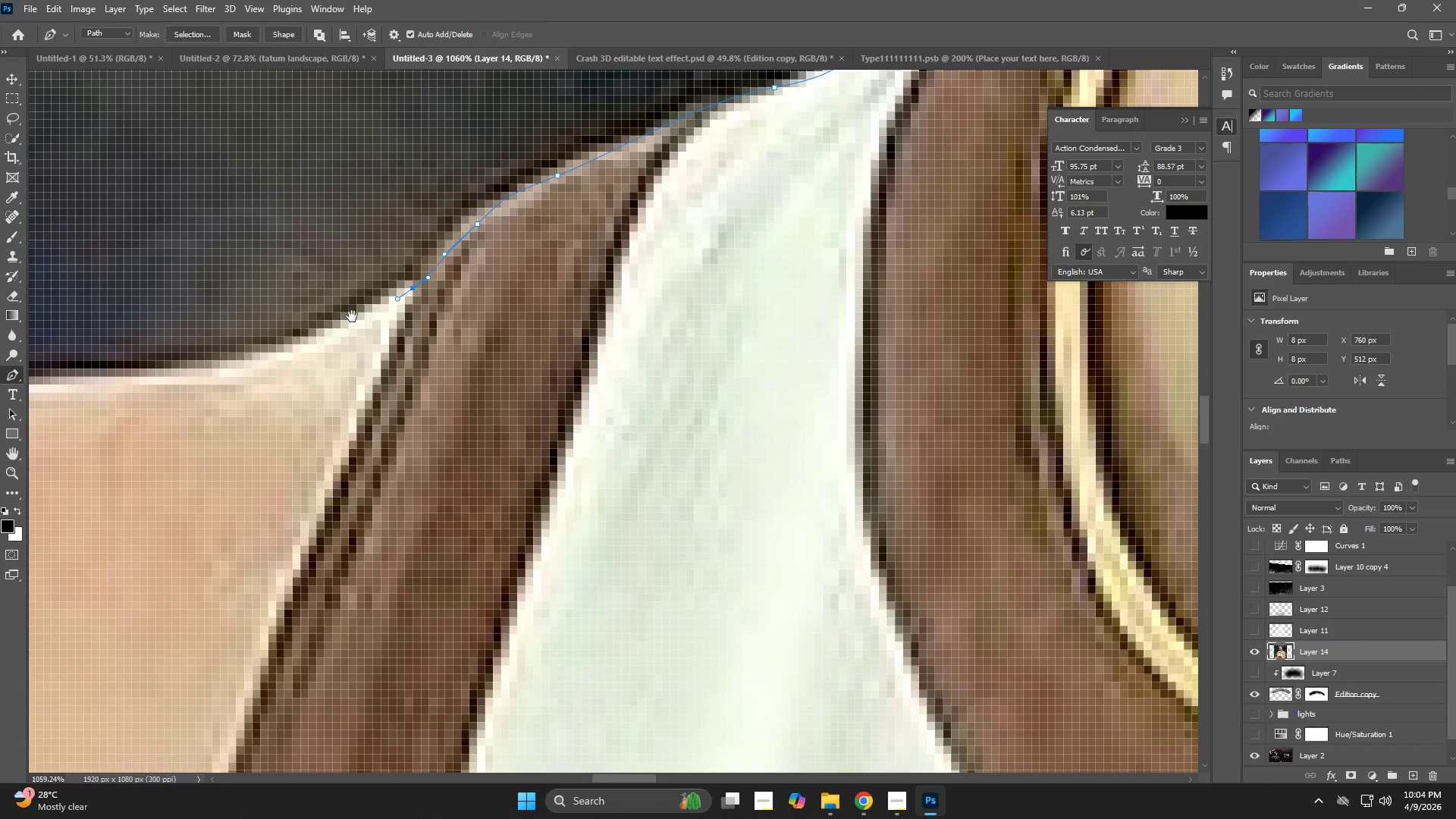 
left_click_drag(start_coordinate=[351, 316], to_coordinate=[676, 205])
 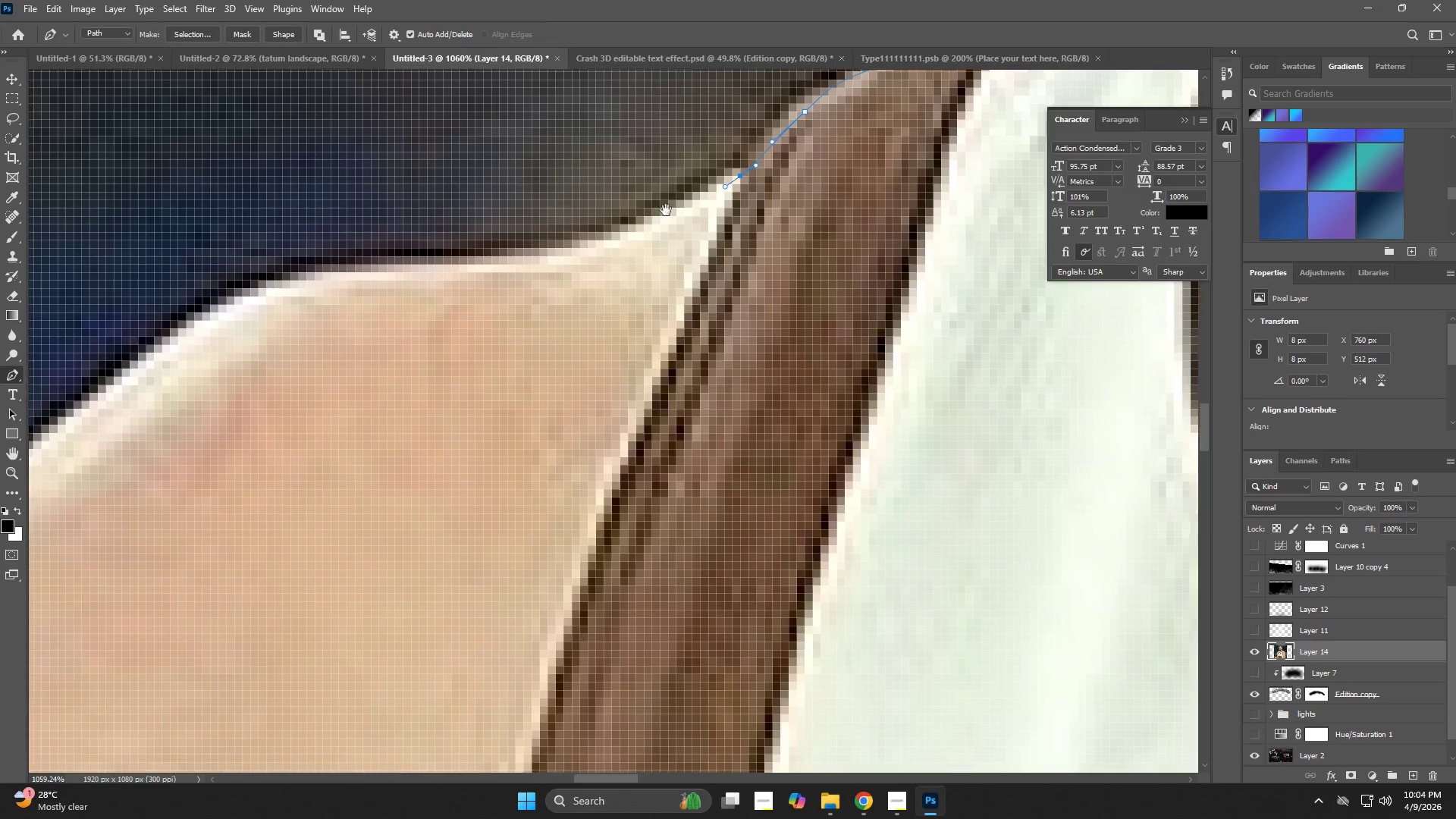 
key(Space)
 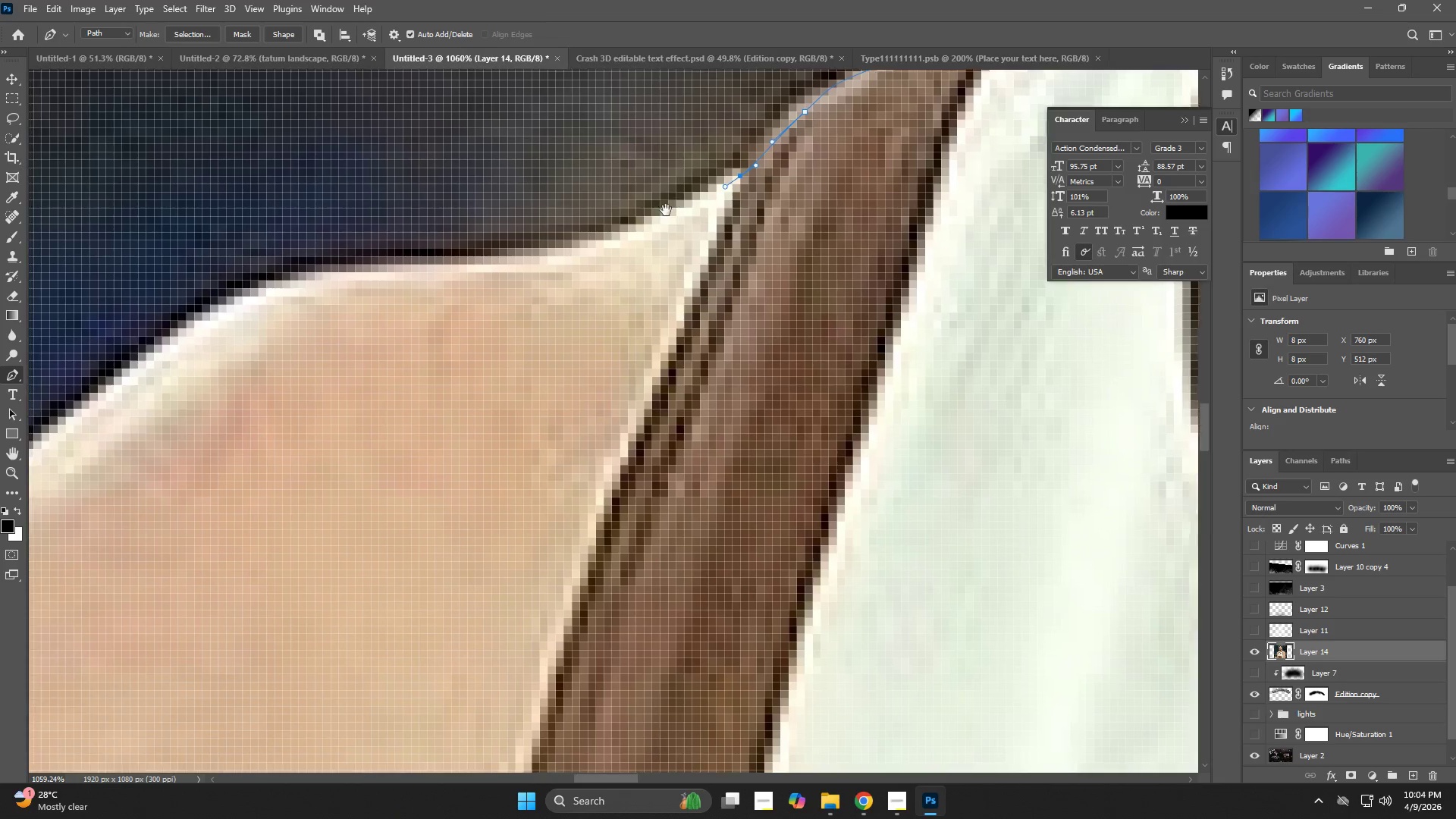 
key(Space)
 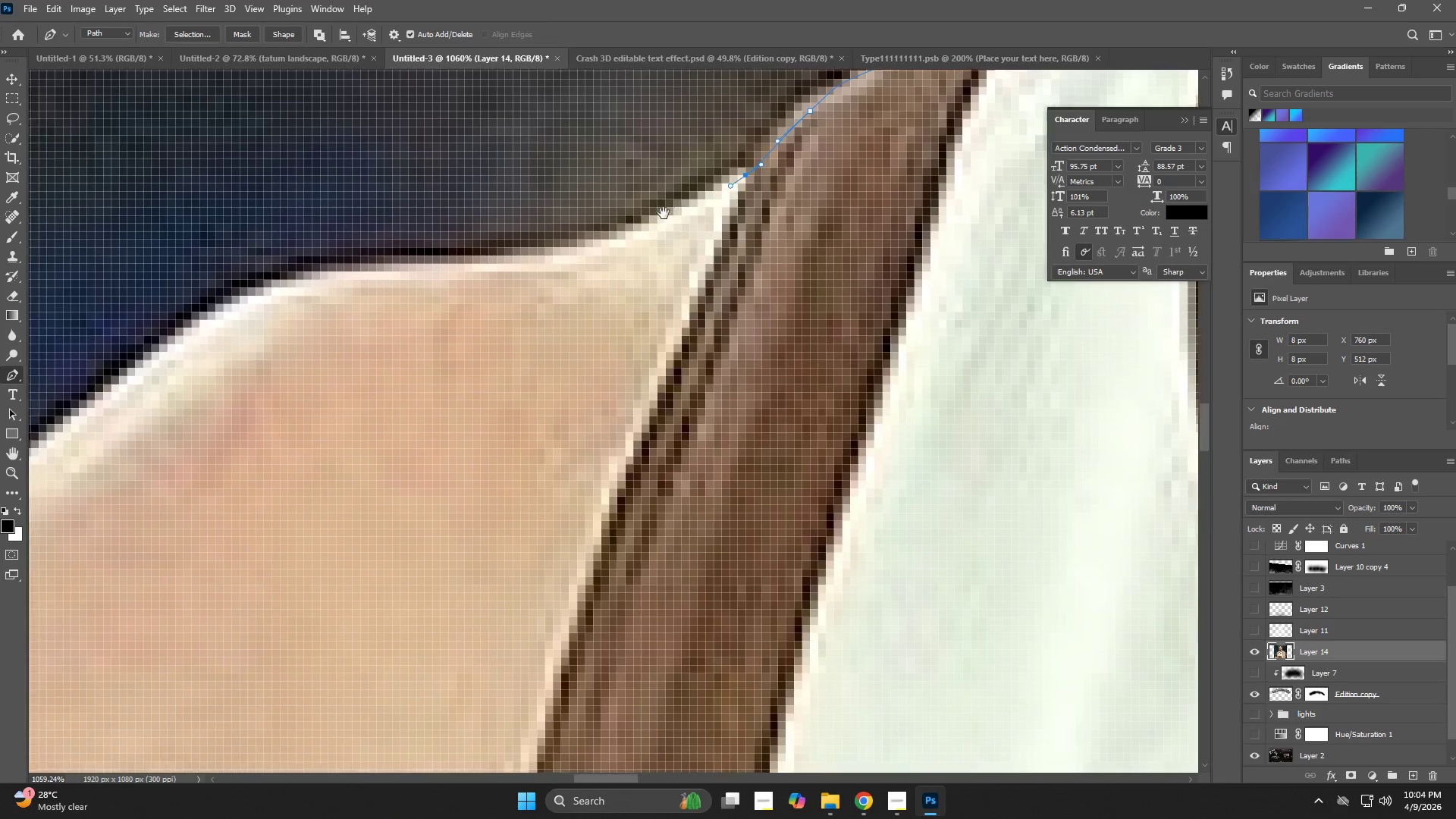 
key(Space)
 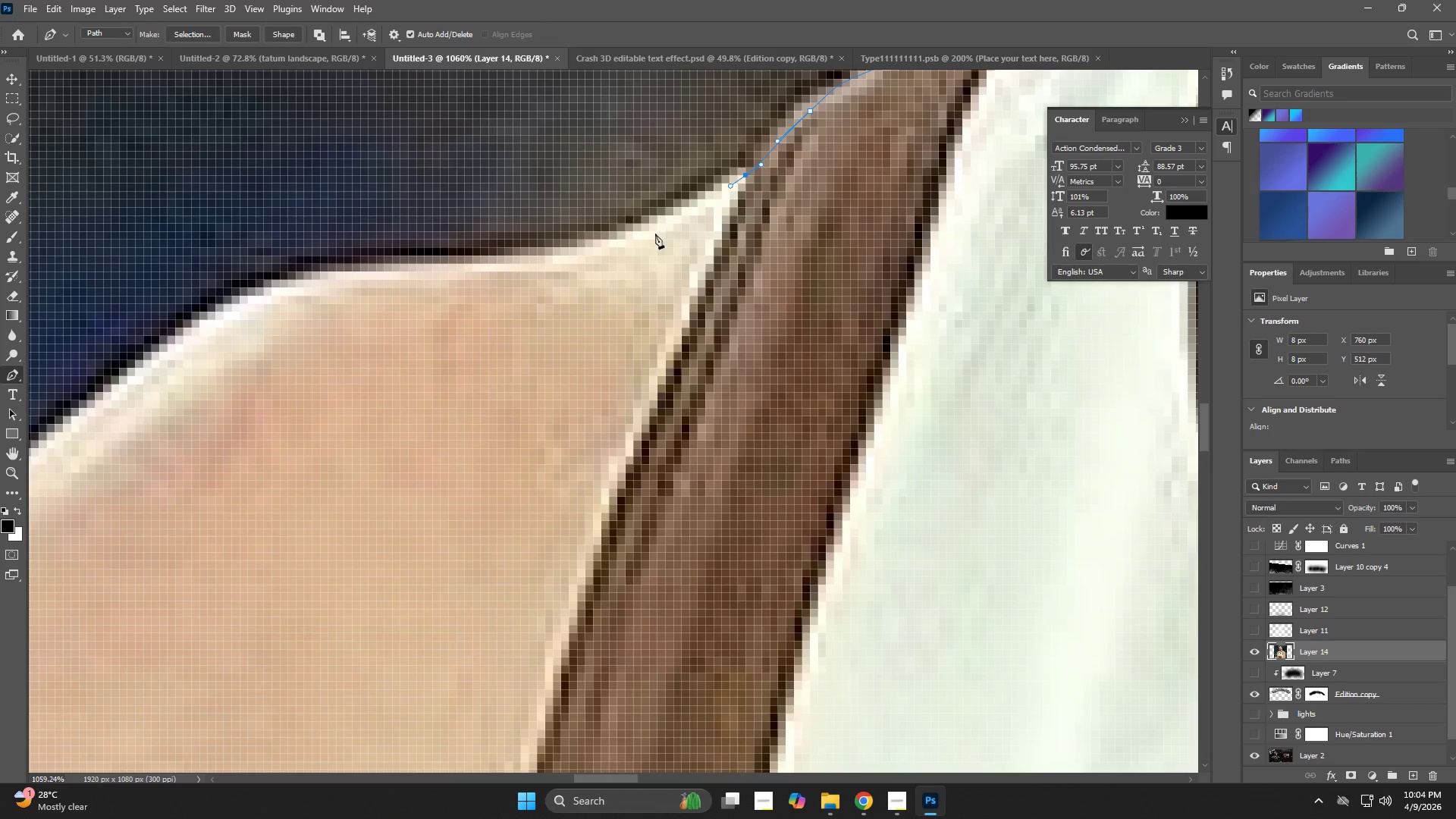 
left_click_drag(start_coordinate=[645, 240], to_coordinate=[605, 246])
 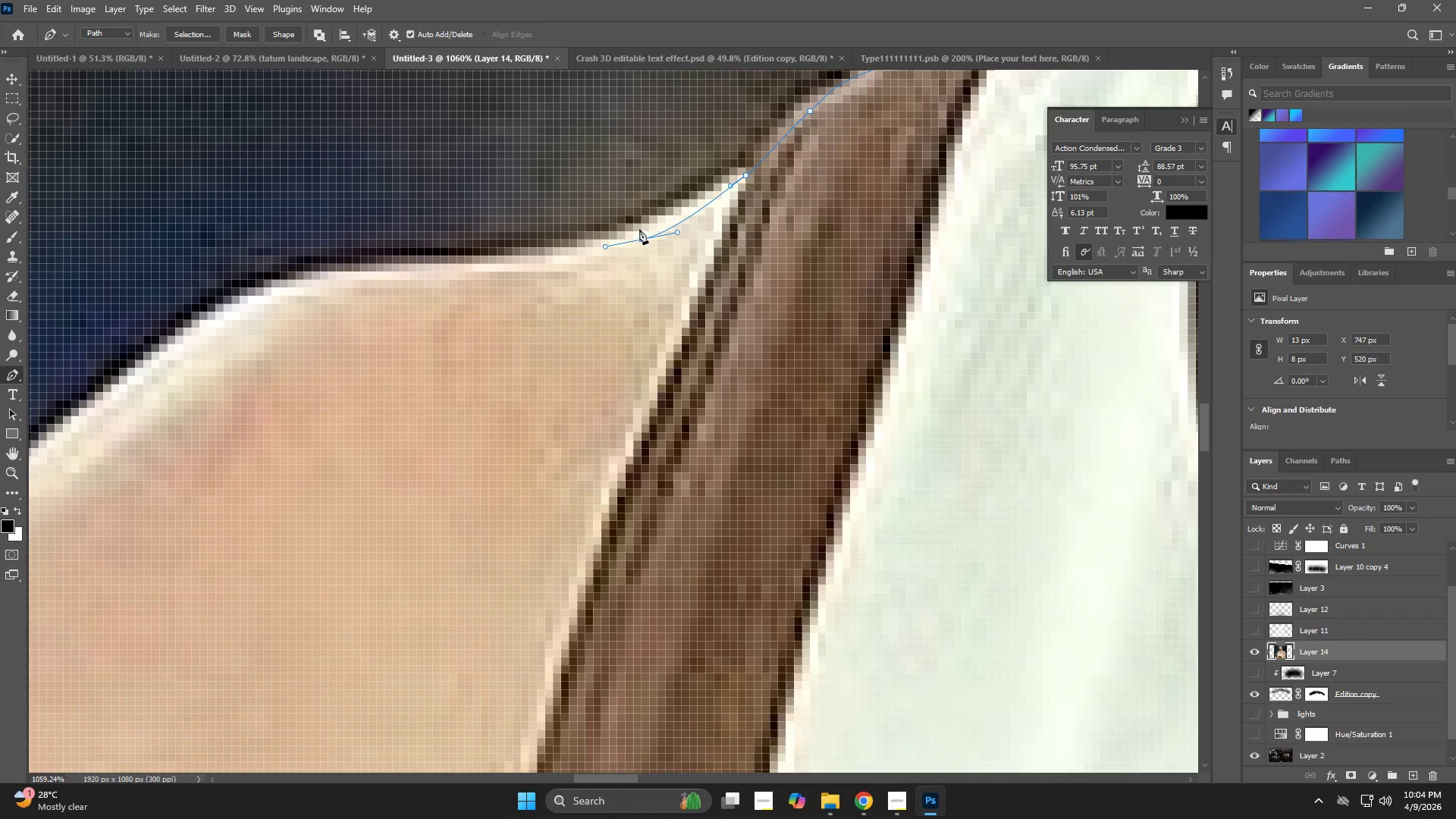 
key(Control+ControlLeft)
 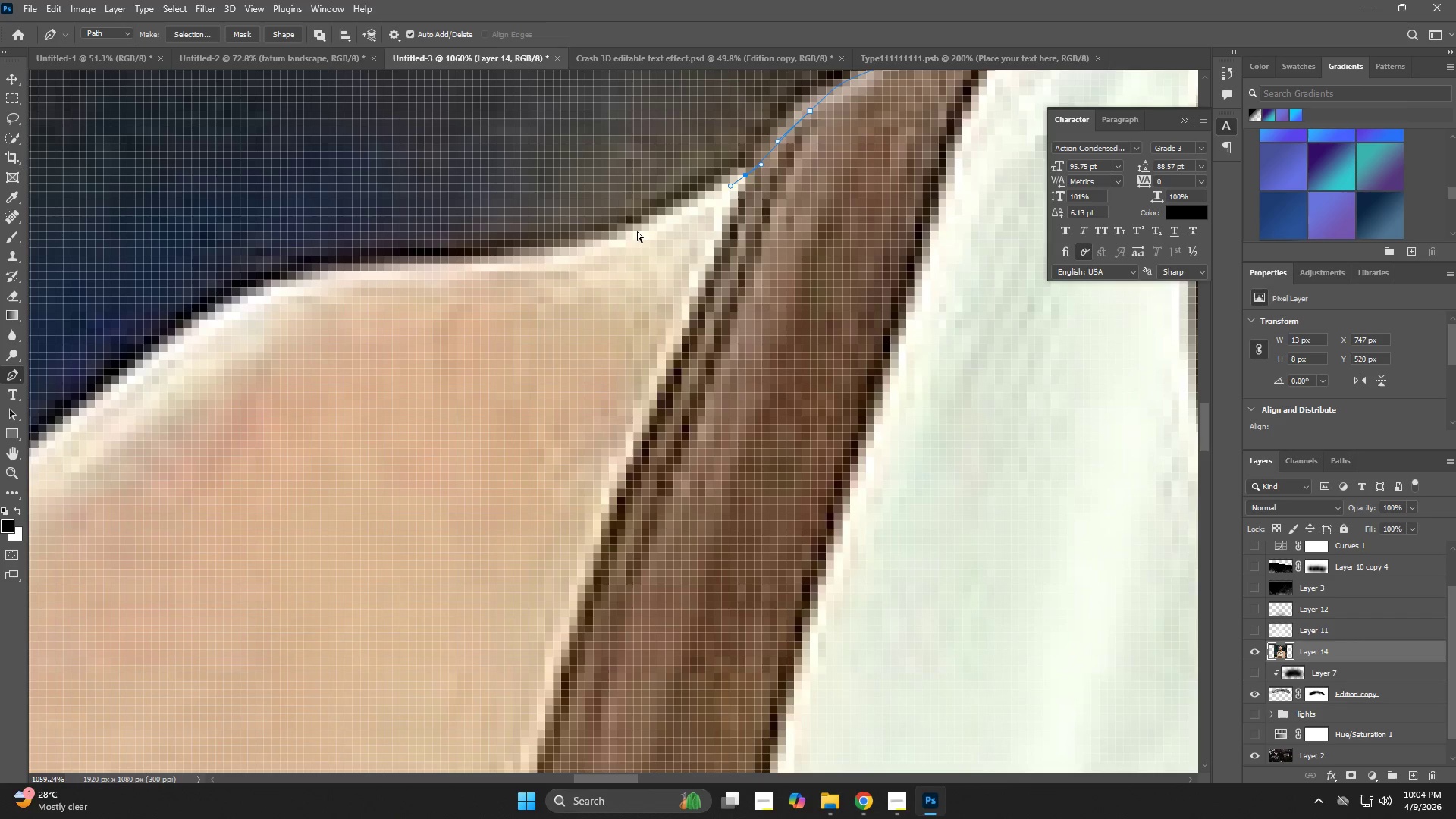 
key(Control+Z)
 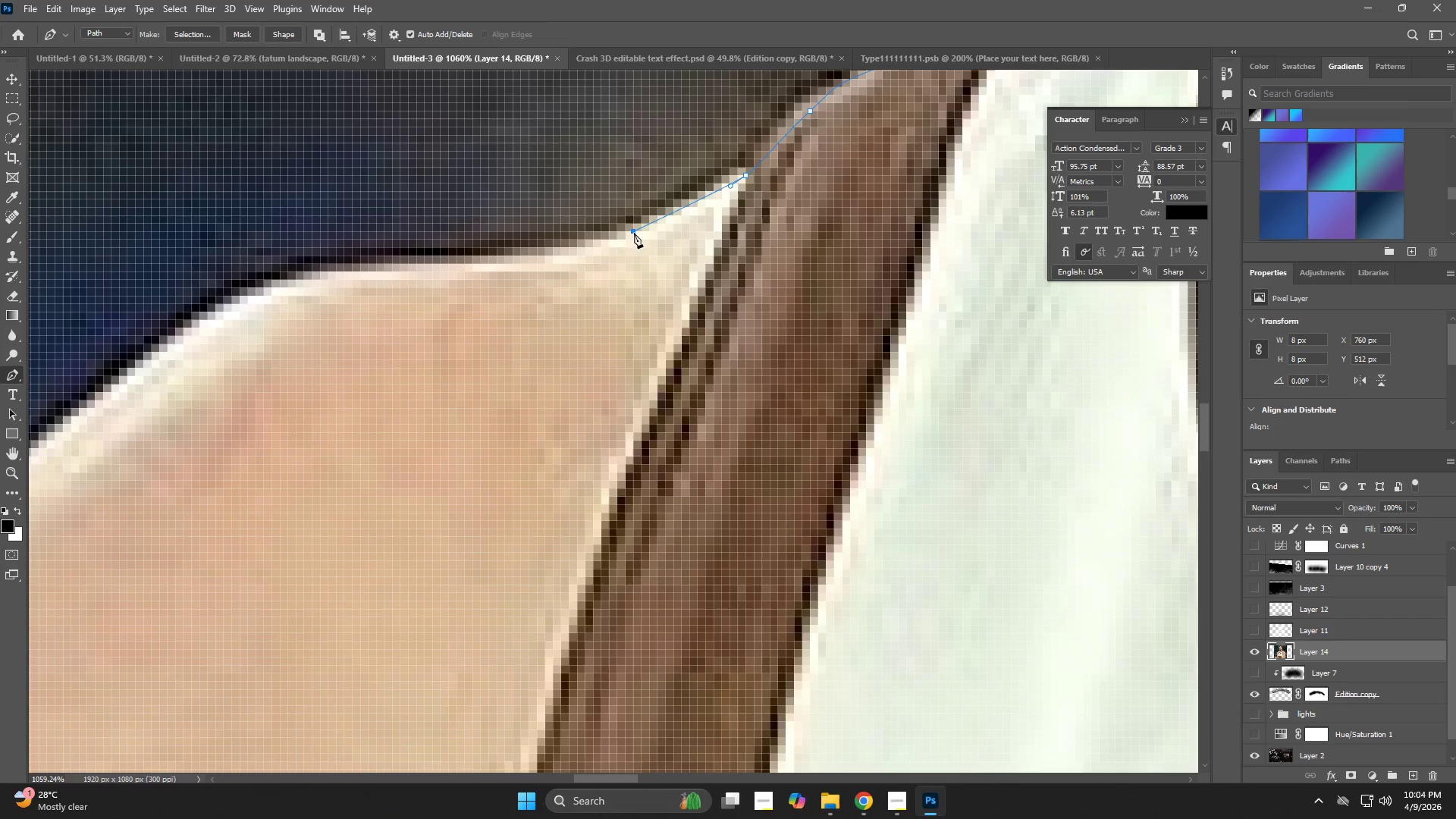 
left_click_drag(start_coordinate=[634, 233], to_coordinate=[579, 255])
 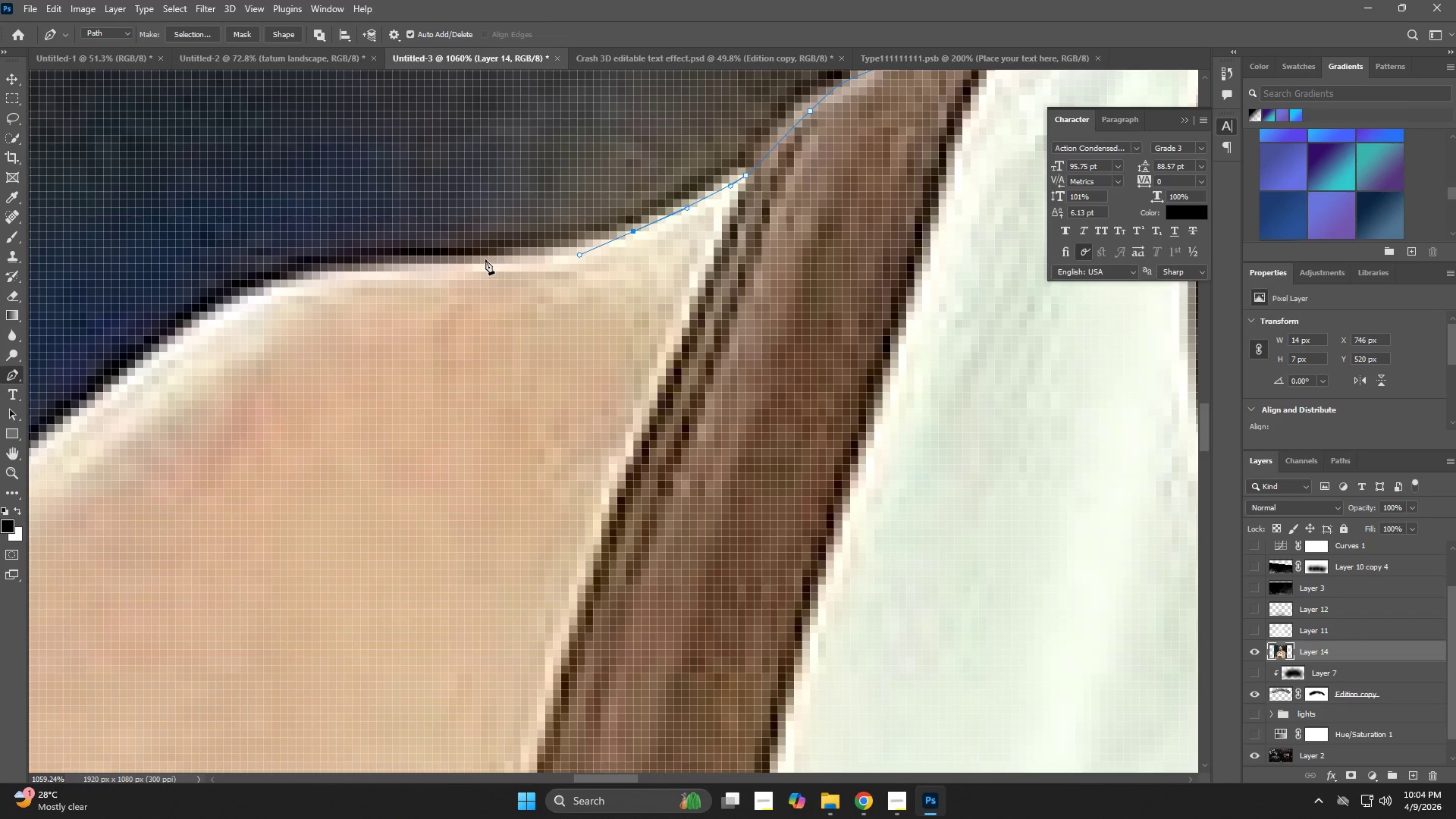 
left_click_drag(start_coordinate=[485, 259], to_coordinate=[417, 255])
 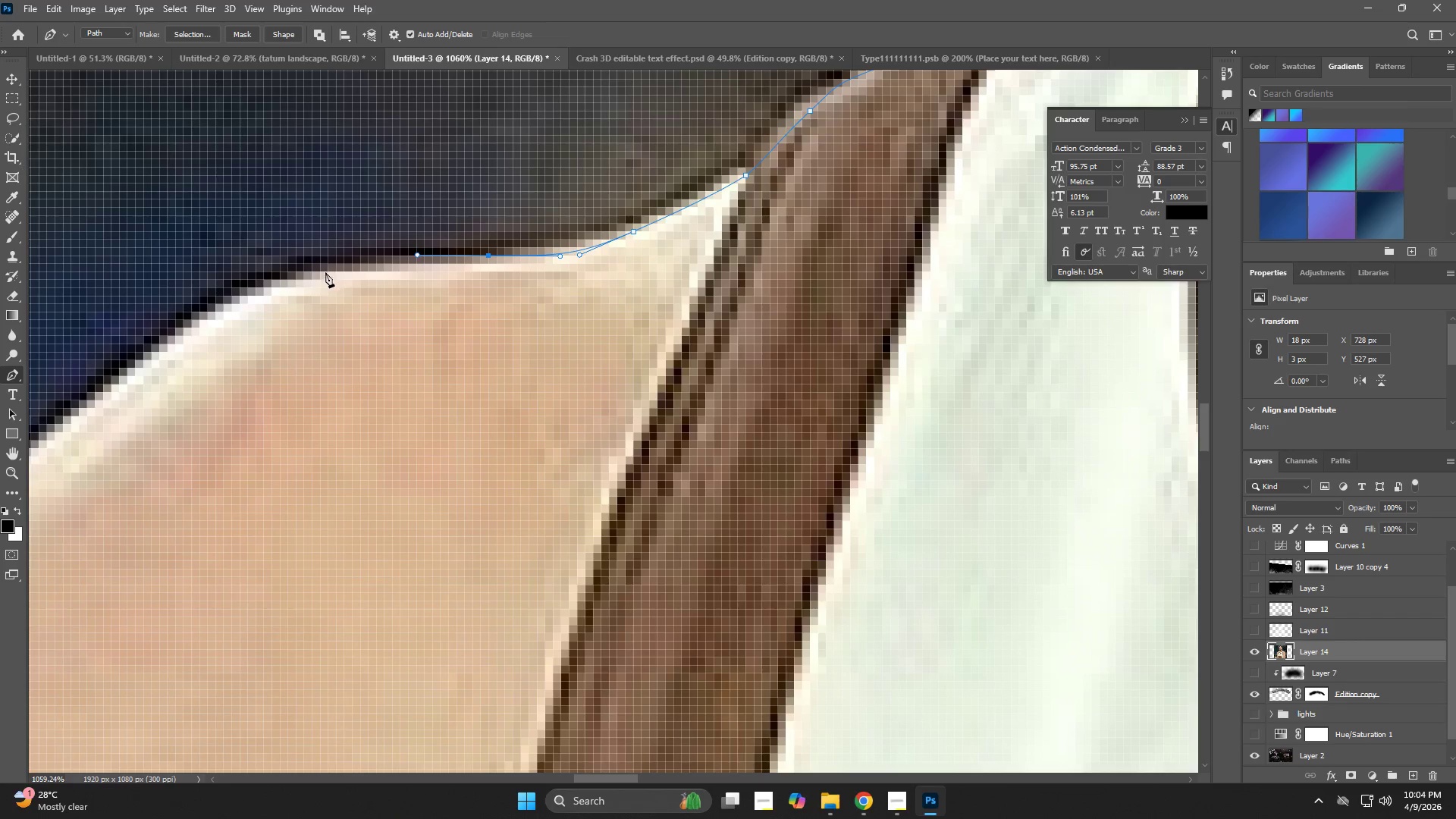 
left_click_drag(start_coordinate=[313, 277], to_coordinate=[270, 287])
 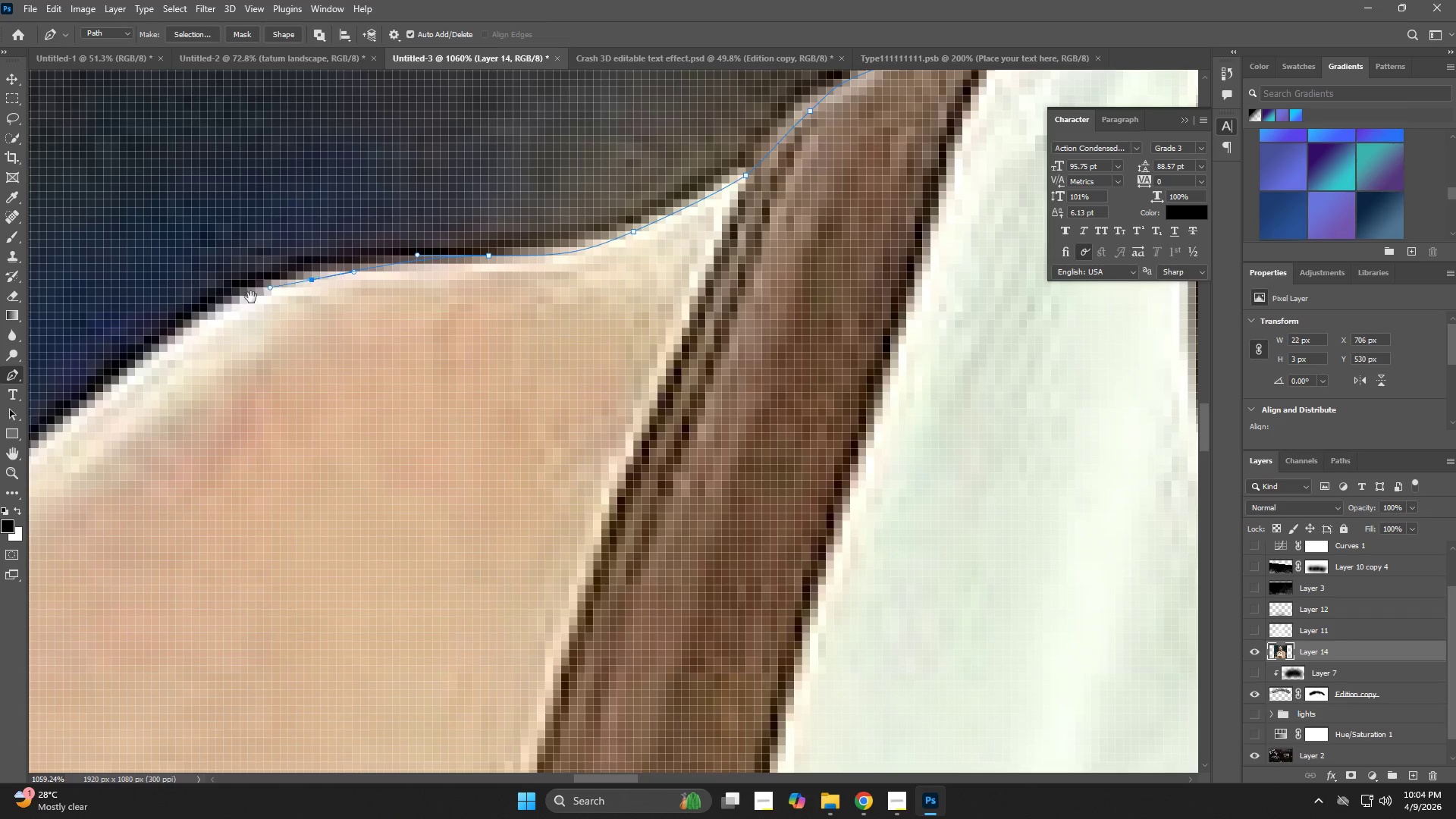 
hold_key(key=Space, duration=0.58)
 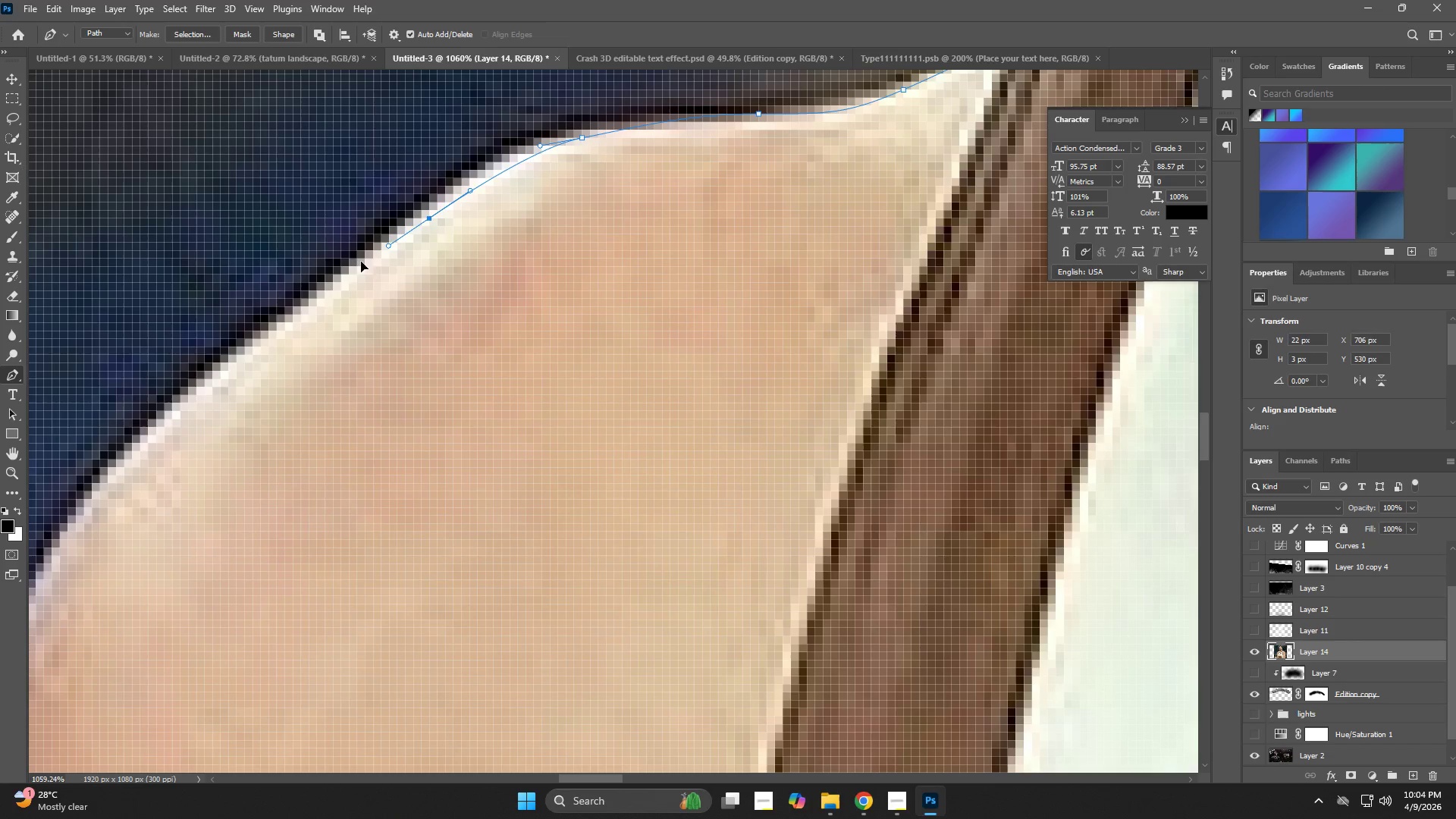 
left_click_drag(start_coordinate=[245, 300], to_coordinate=[515, 158])
 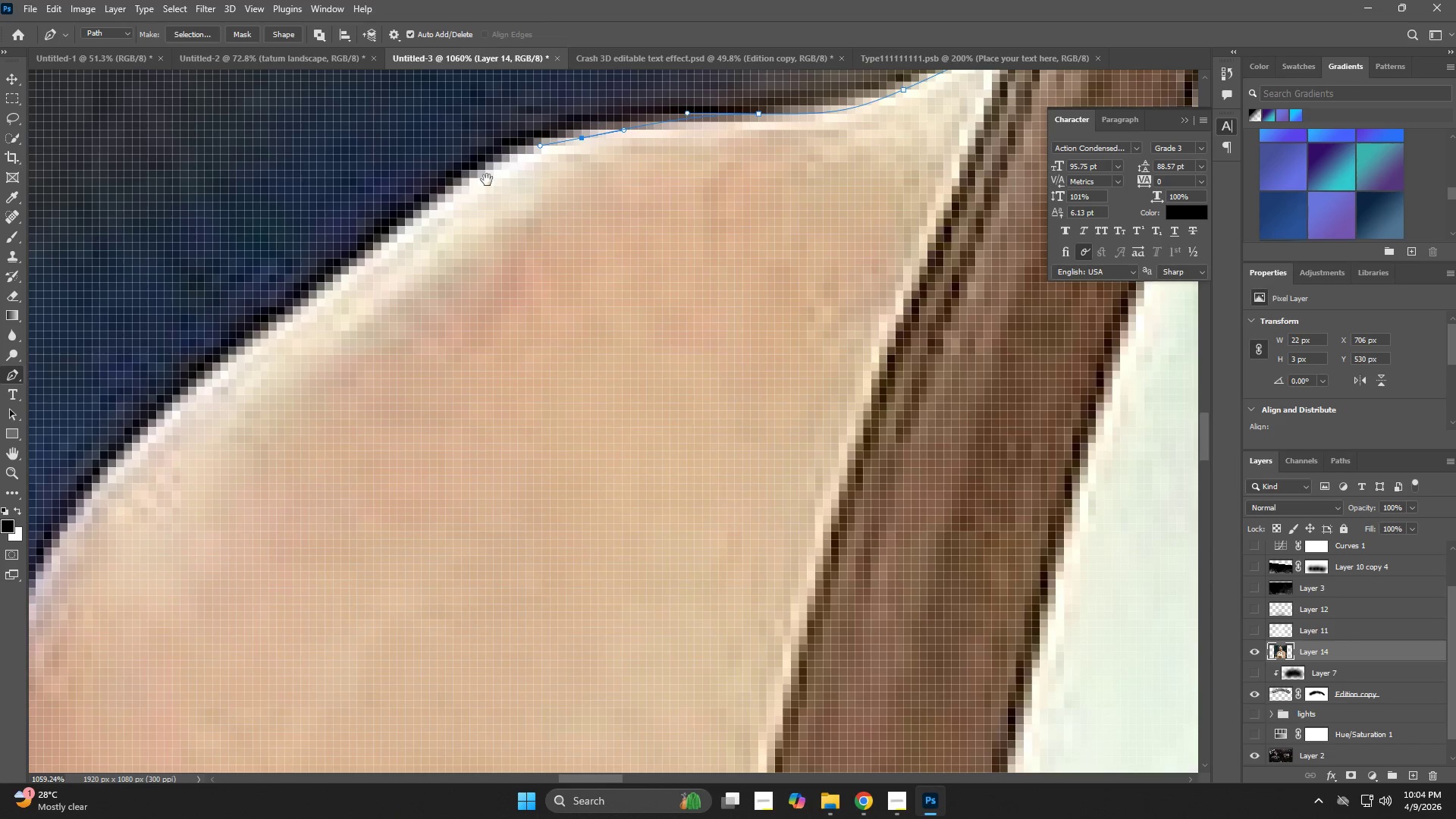 
hold_key(key=Space, duration=1.23)
 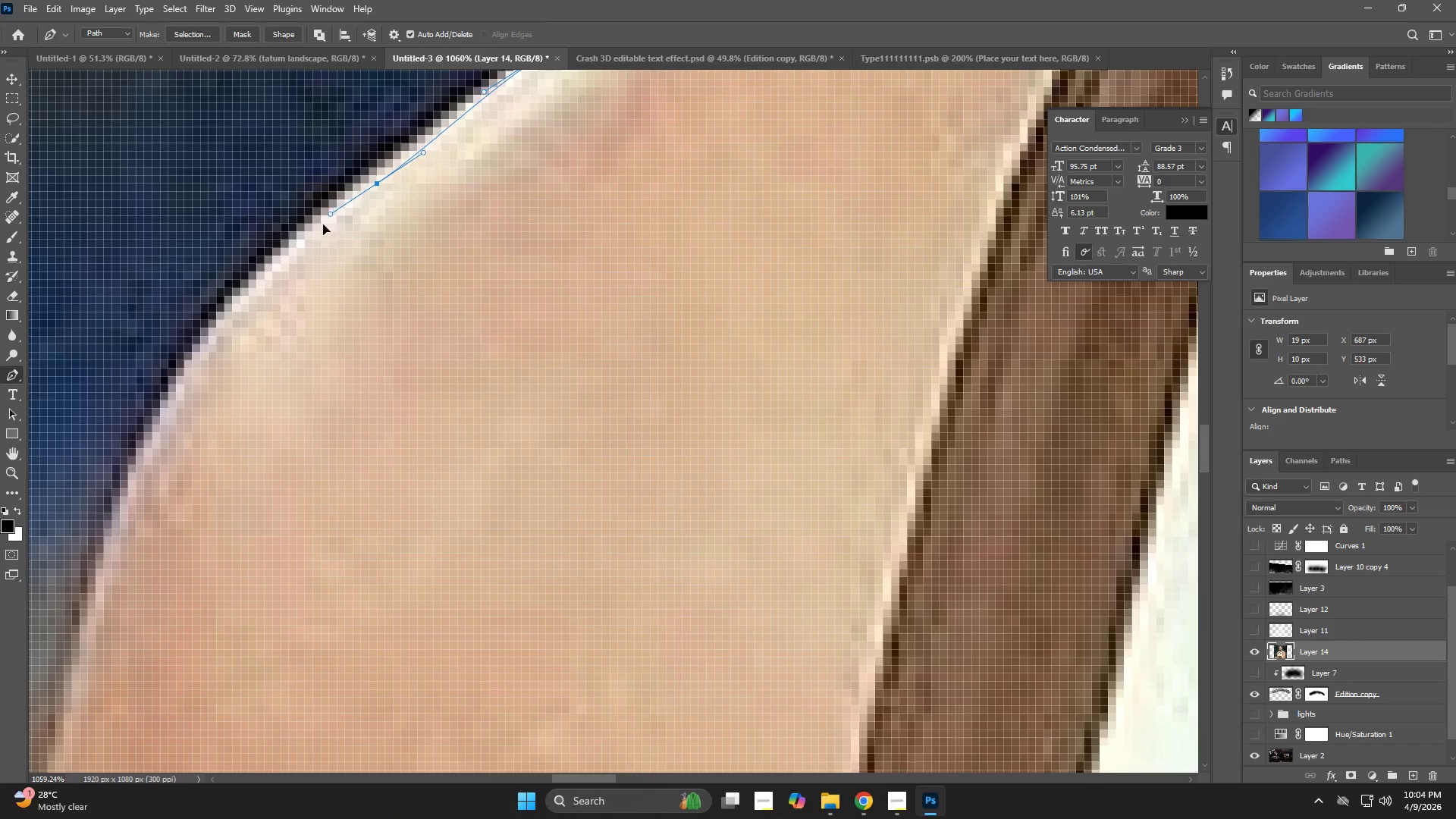 
left_click_drag(start_coordinate=[431, 215], to_coordinate=[359, 263])
 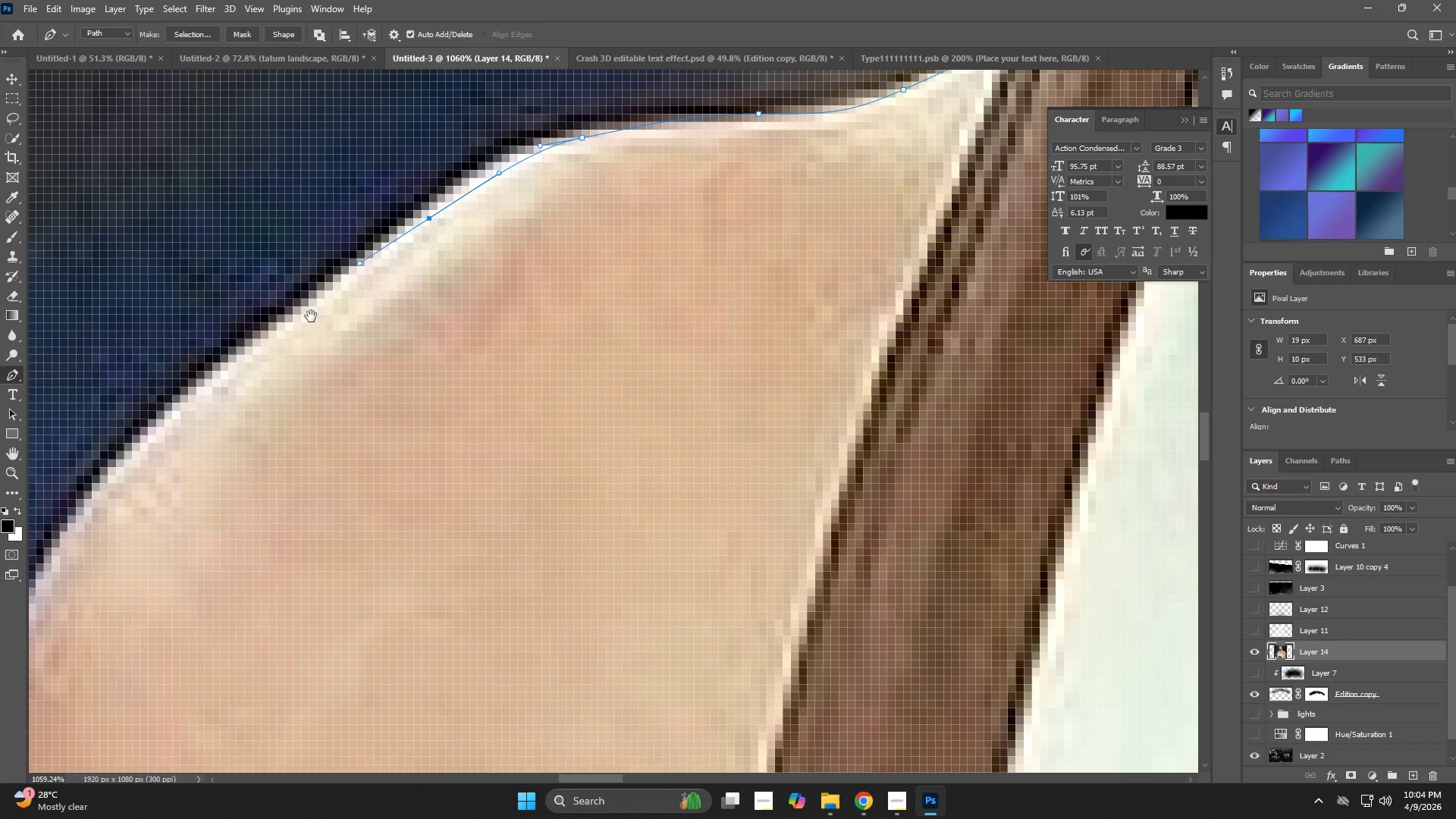 
left_click_drag(start_coordinate=[303, 336], to_coordinate=[423, 172])
 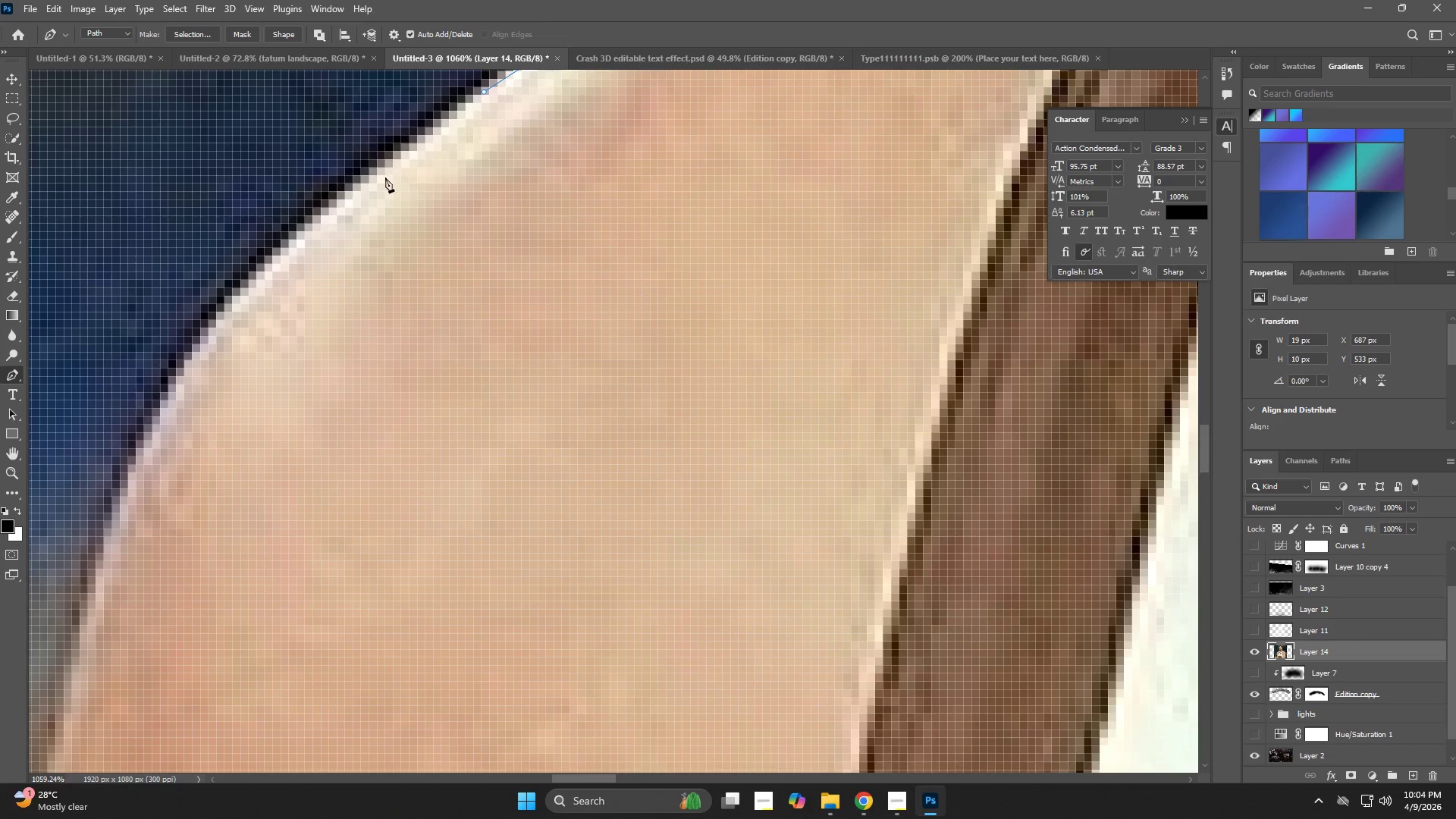 
left_click_drag(start_coordinate=[375, 184], to_coordinate=[318, 232])
 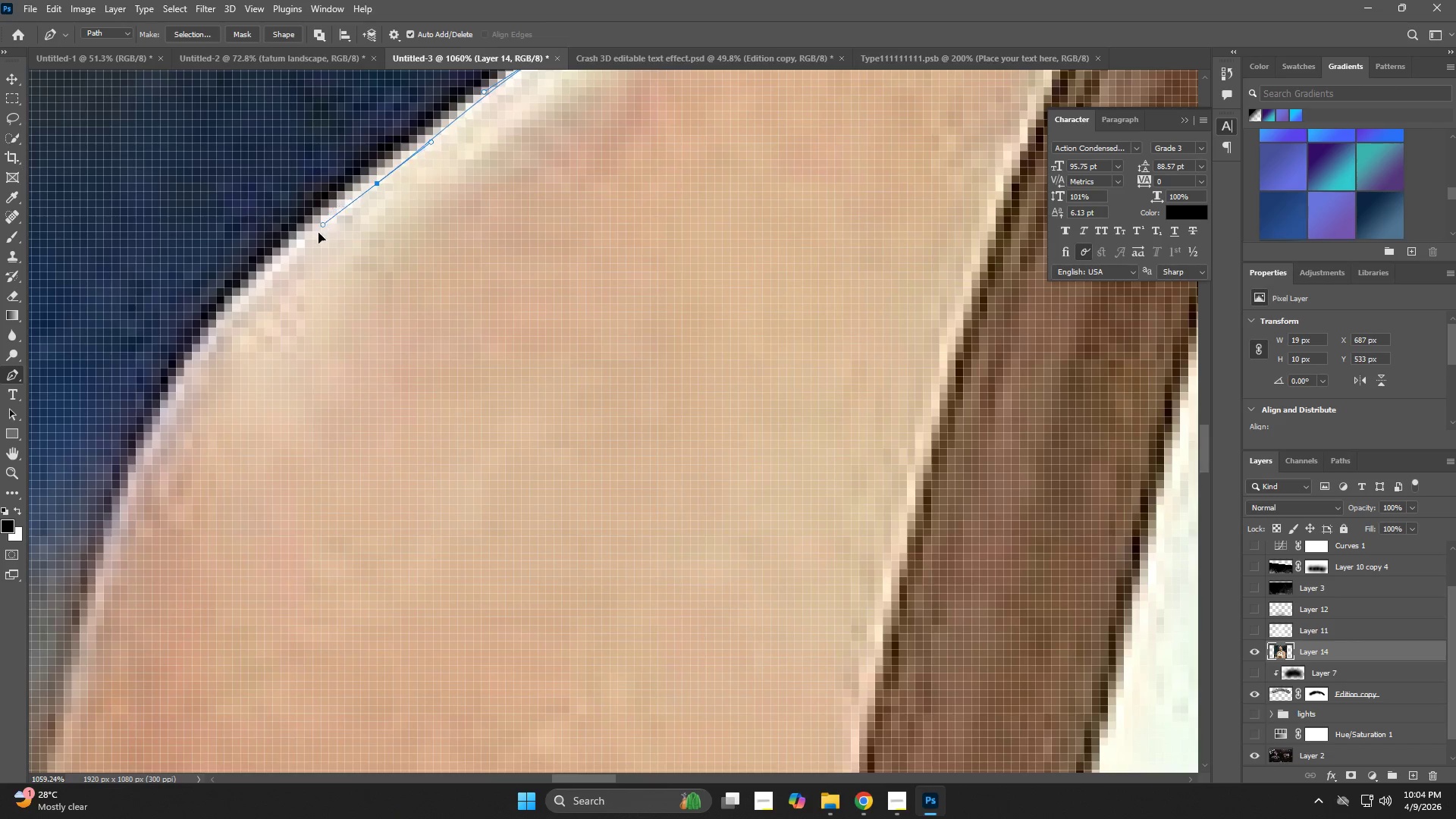 
hold_key(key=Space, duration=0.55)
 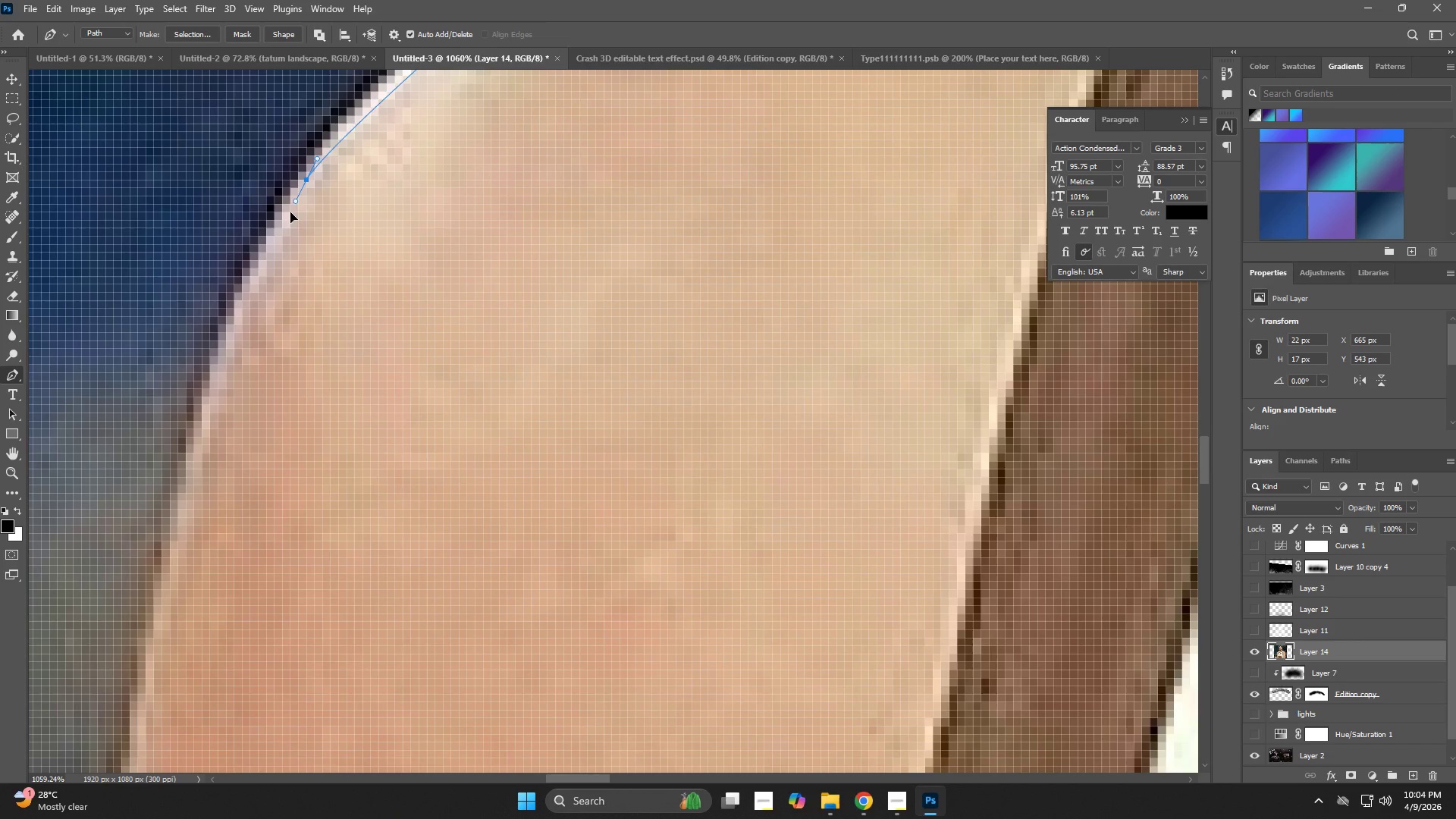 
left_click_drag(start_coordinate=[331, 271], to_coordinate=[406, 146])
 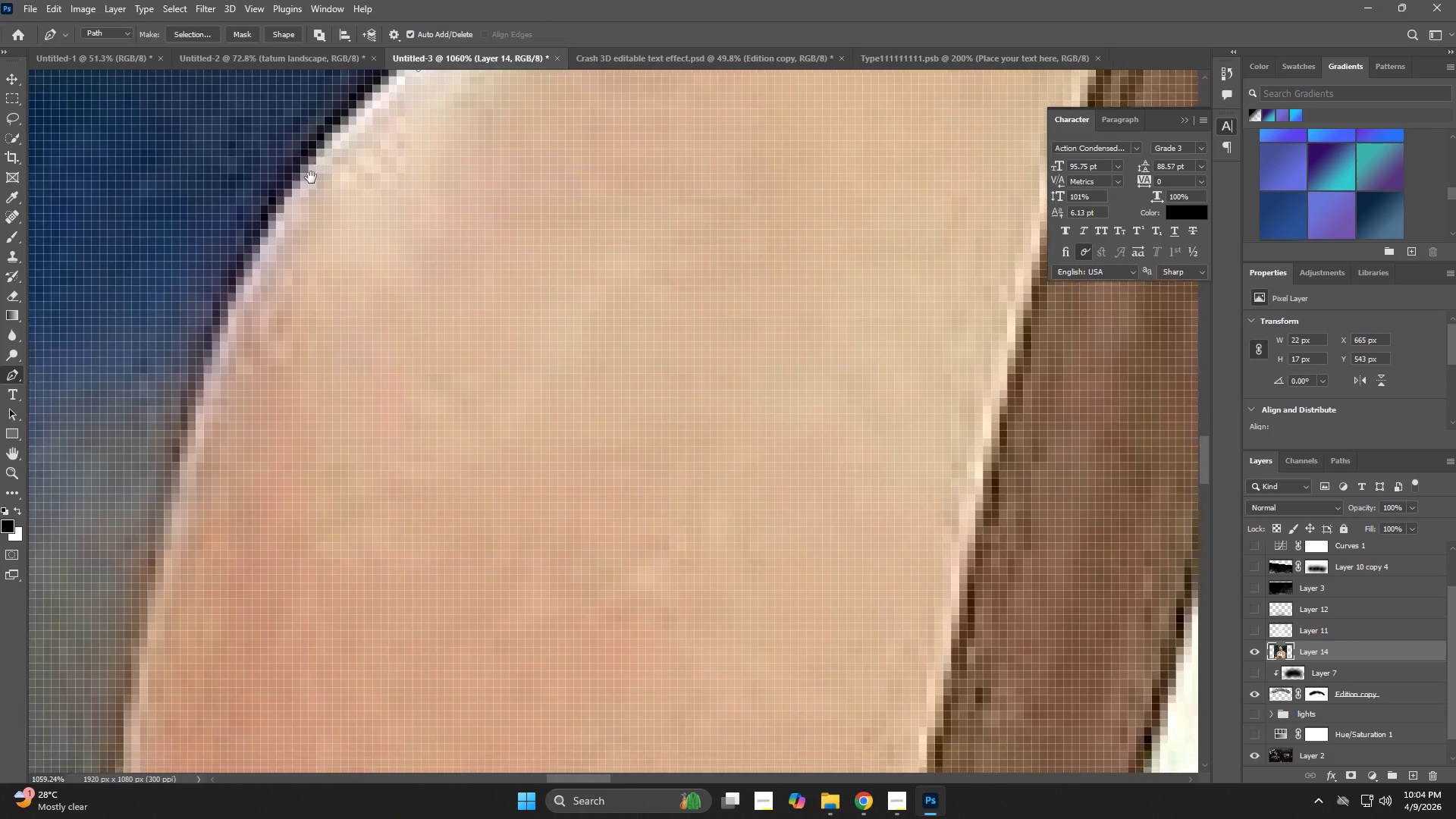 
left_click_drag(start_coordinate=[310, 178], to_coordinate=[287, 223])
 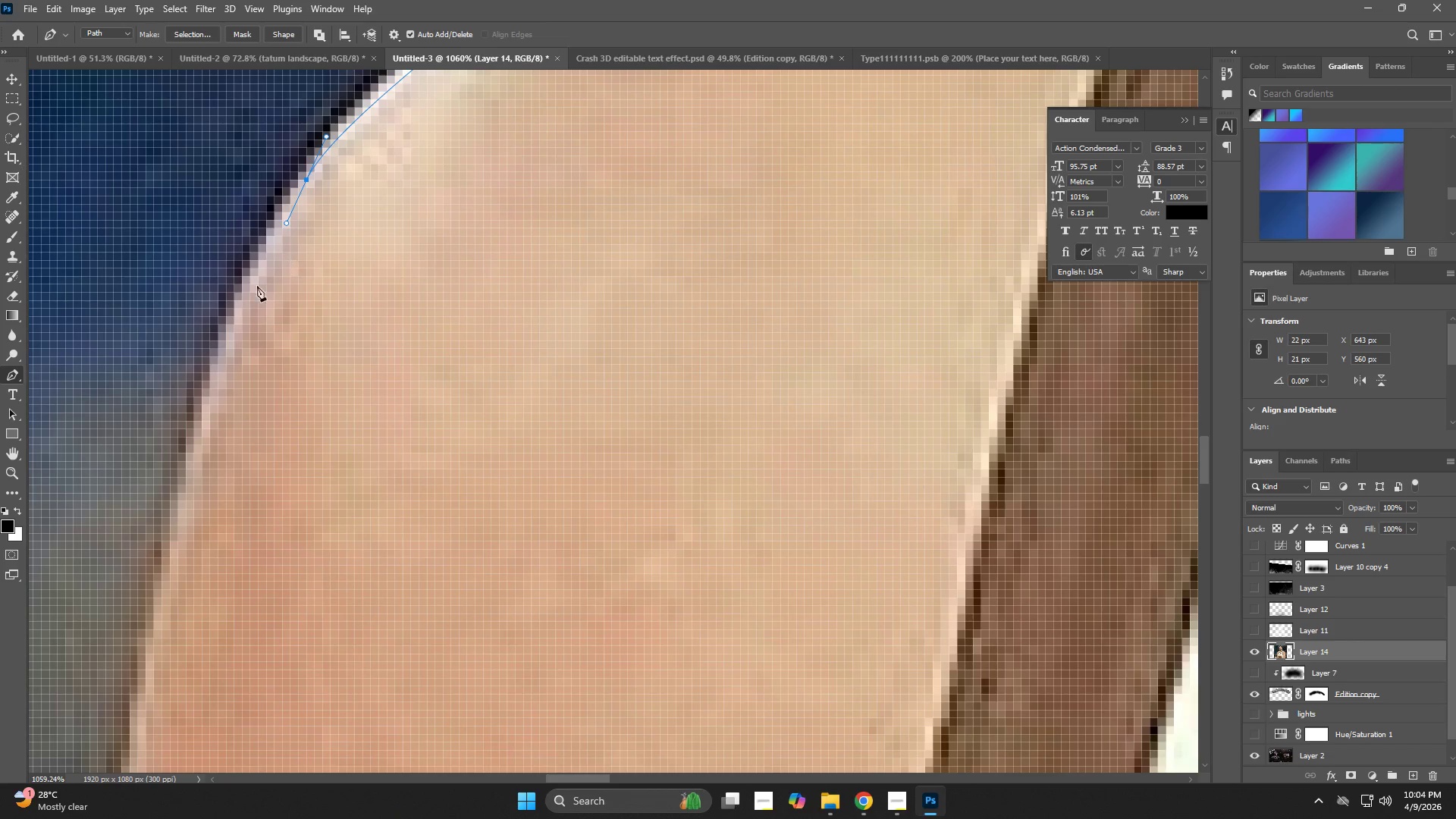 
left_click_drag(start_coordinate=[240, 317], to_coordinate=[226, 352])
 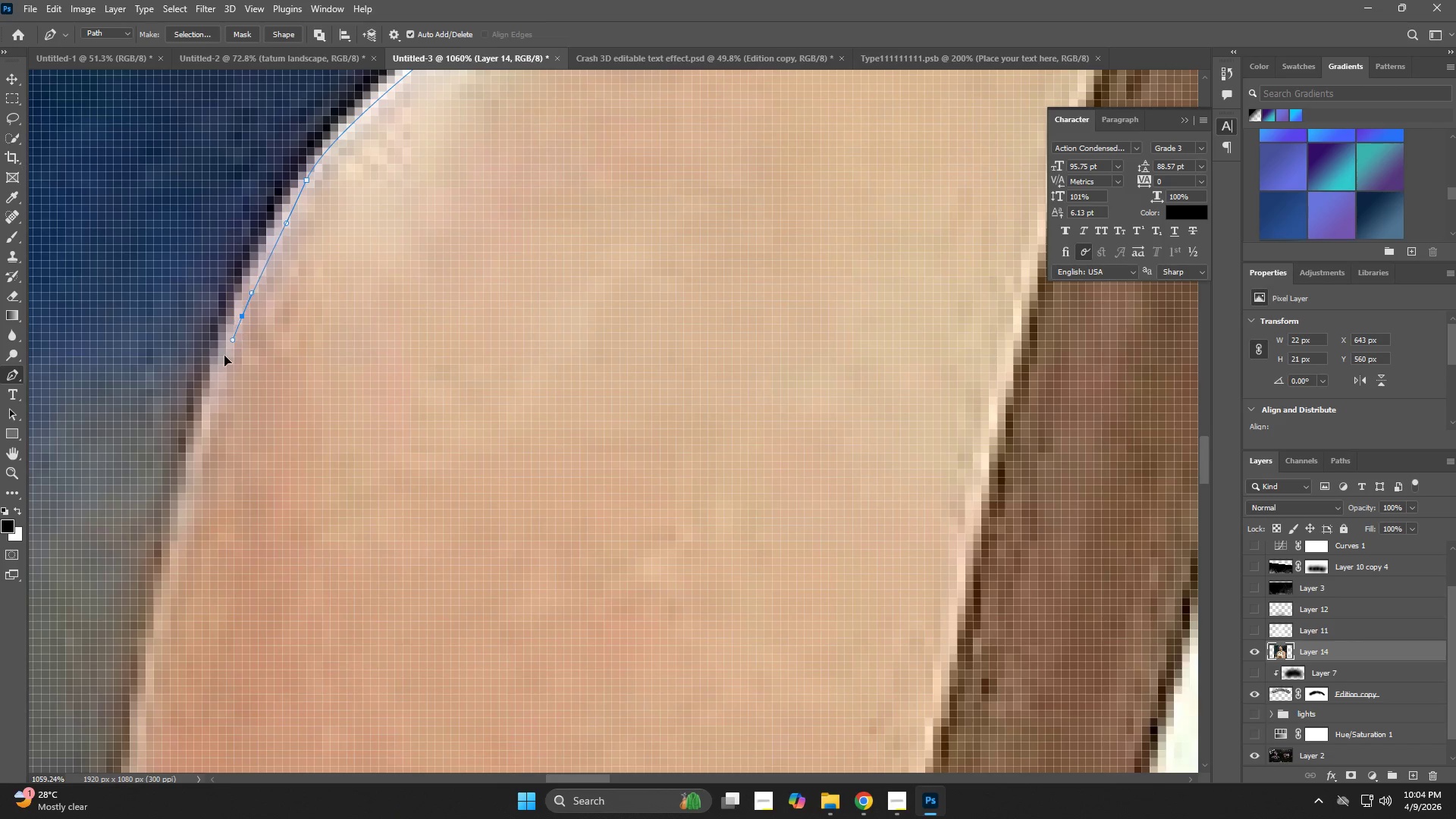 
hold_key(key=Space, duration=0.92)
 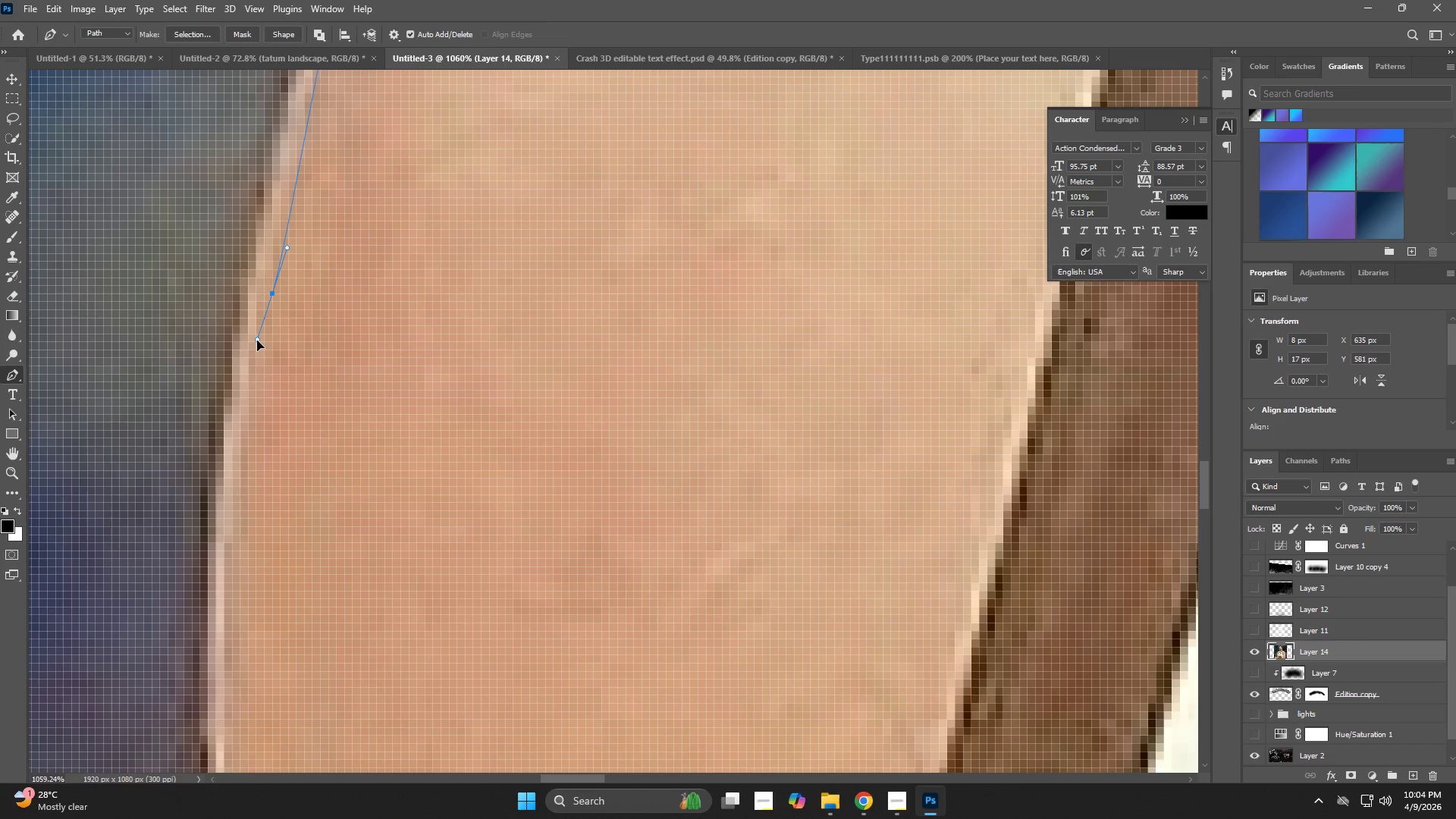 
left_click_drag(start_coordinate=[178, 532], to_coordinate=[275, 215])
 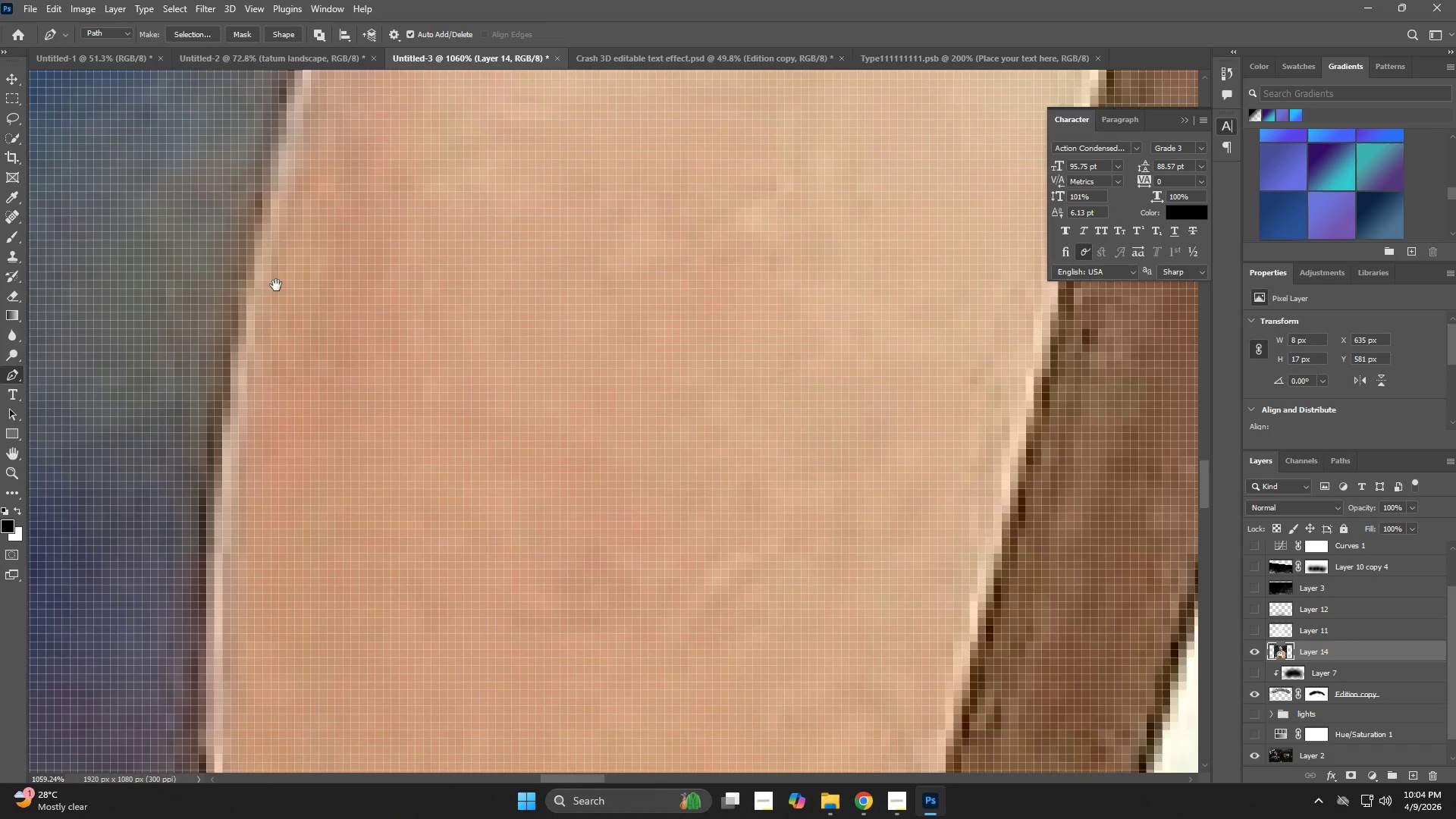 
left_click_drag(start_coordinate=[272, 297], to_coordinate=[257, 340])
 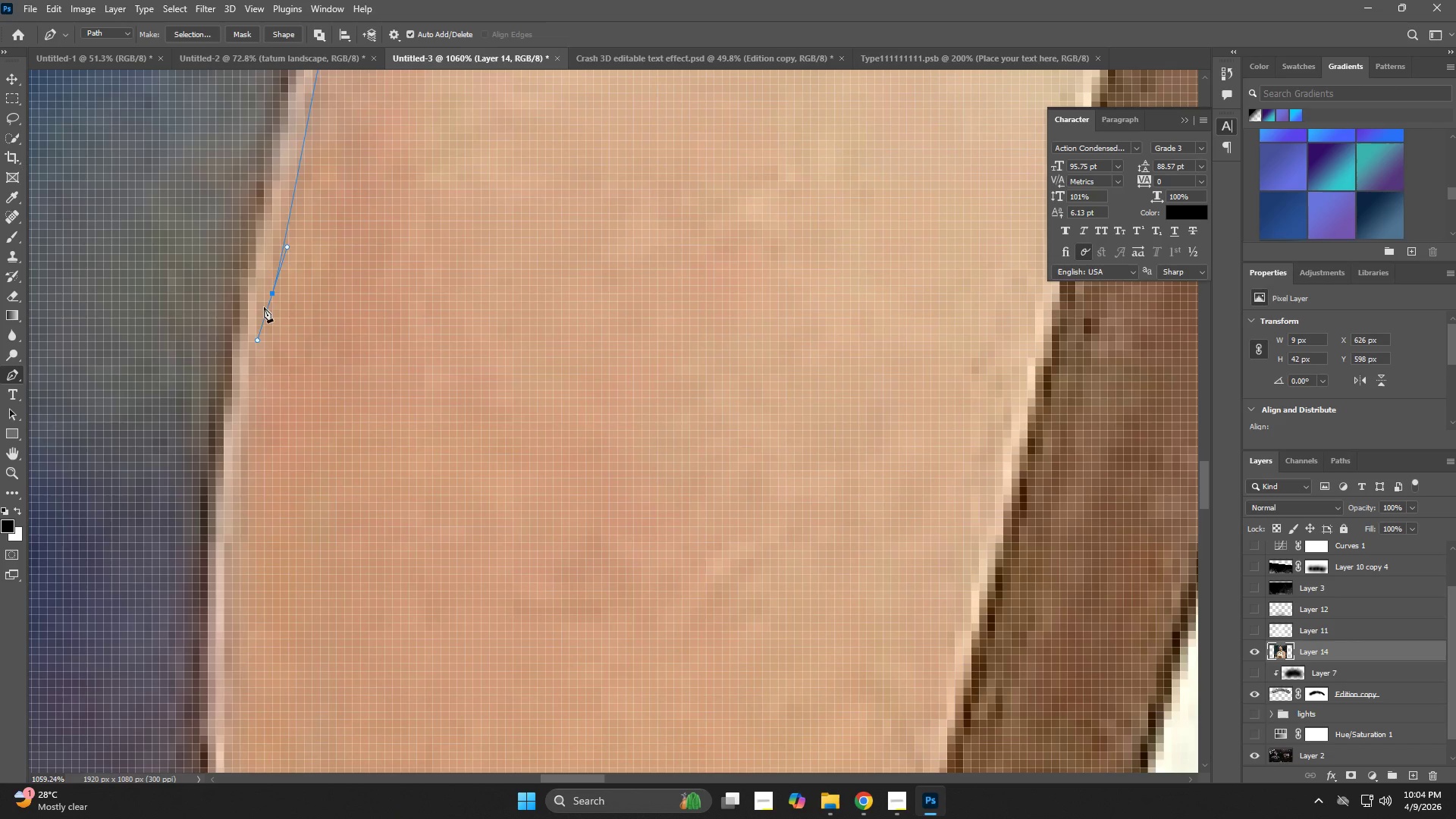 
key(Control+Z)
 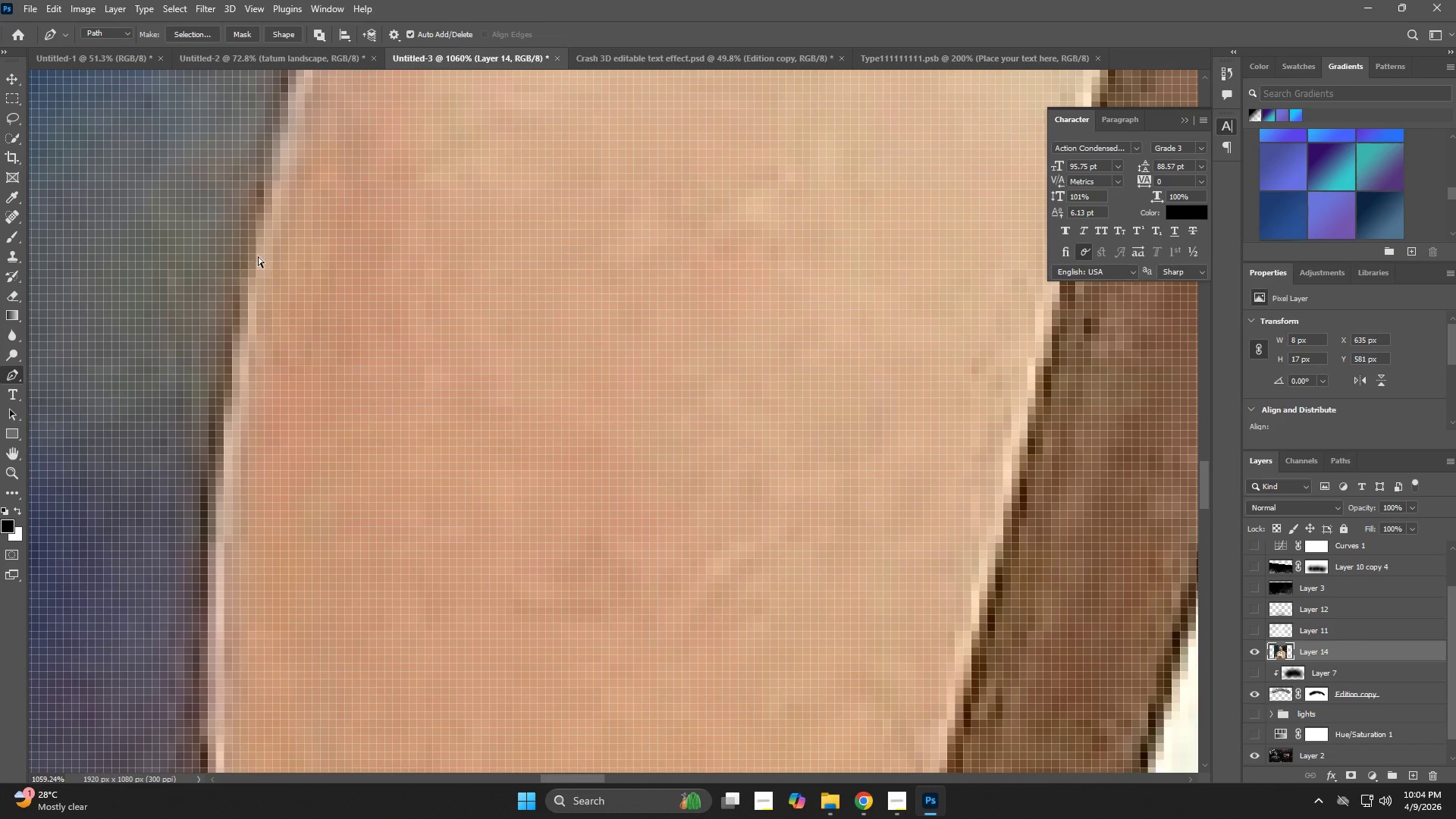 
left_click_drag(start_coordinate=[257, 263], to_coordinate=[246, 318])
 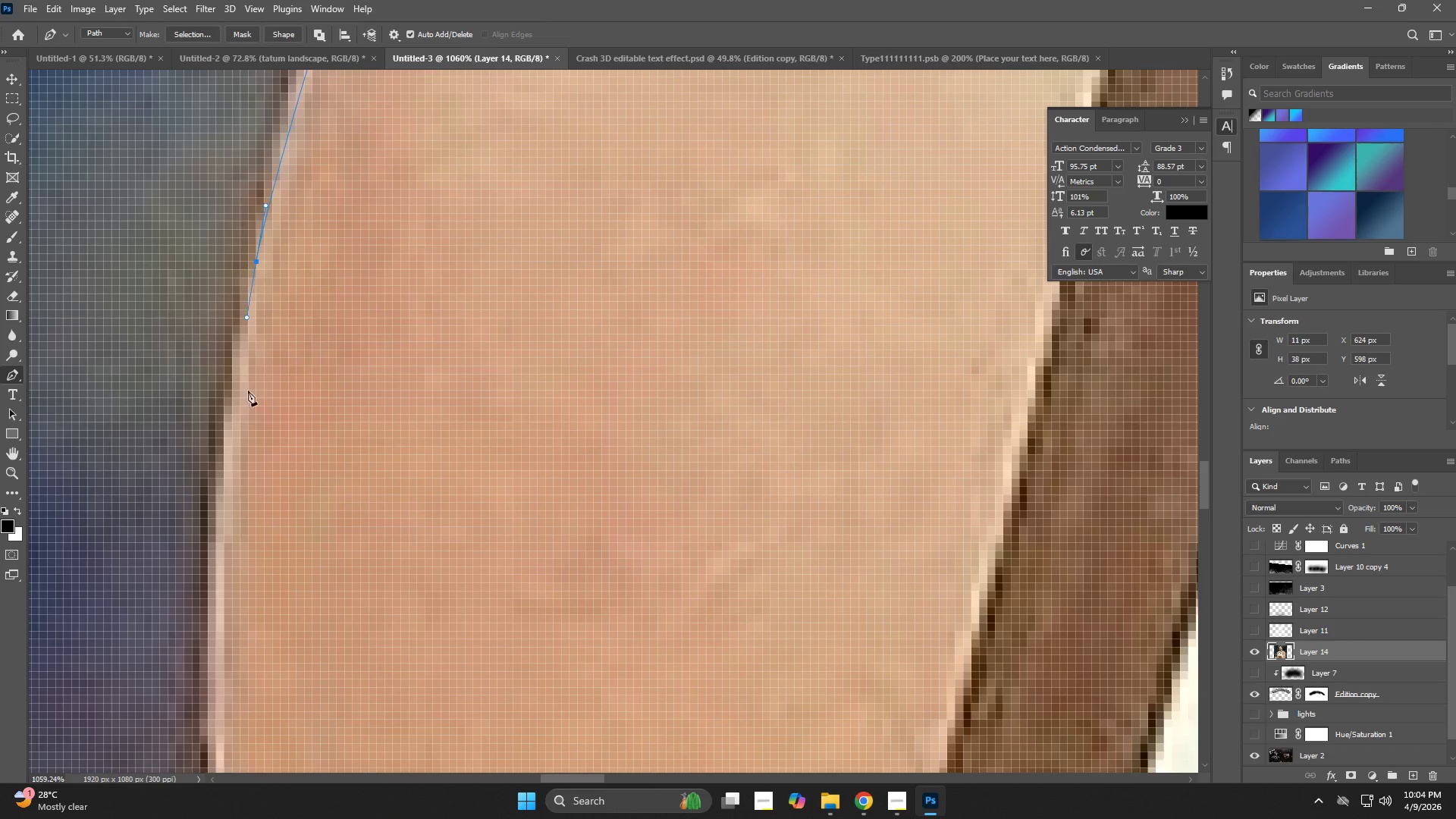 
hold_key(key=Space, duration=0.59)
 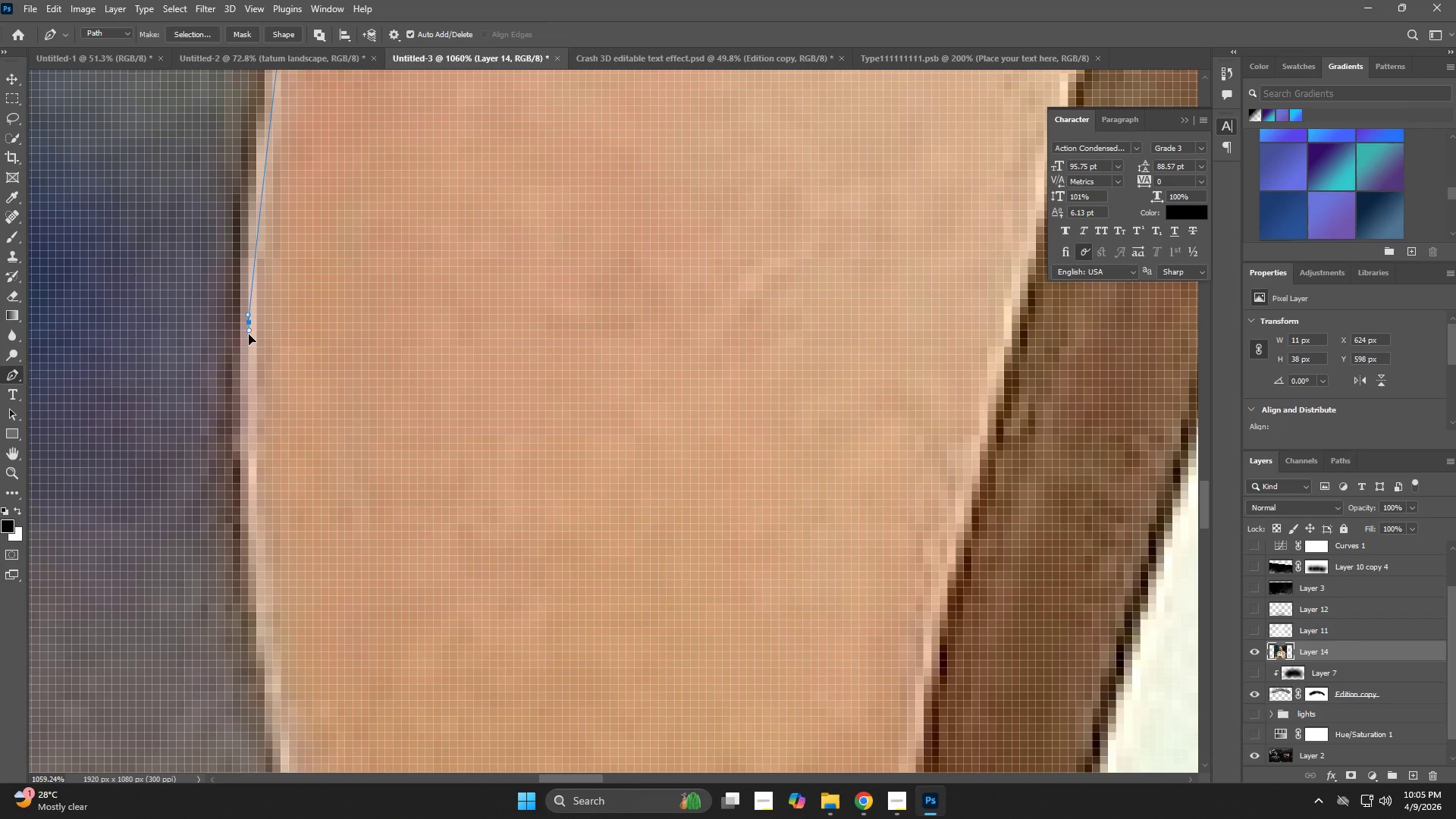 
left_click_drag(start_coordinate=[251, 472], to_coordinate=[284, 187])
 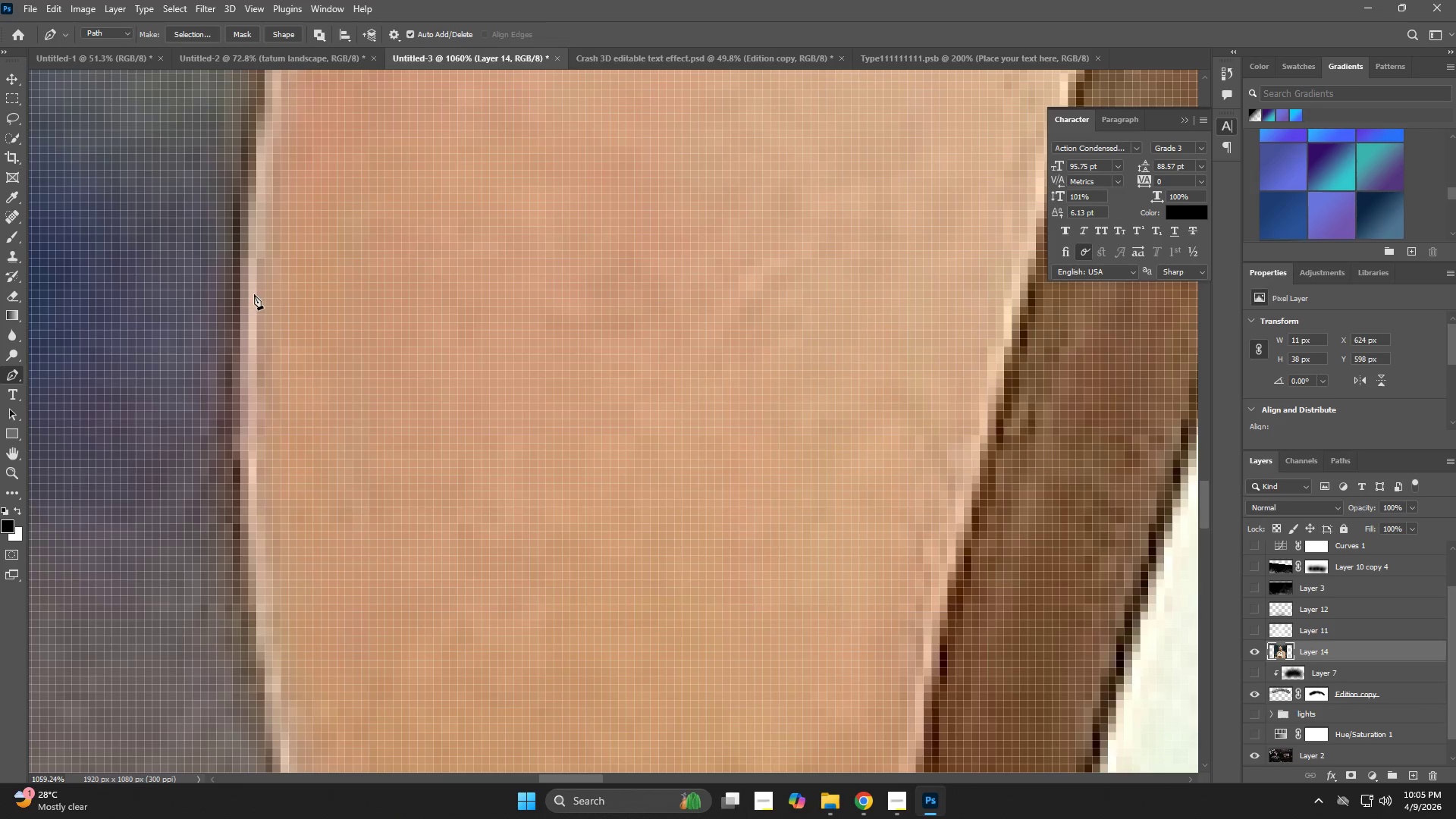 
left_click_drag(start_coordinate=[249, 325], to_coordinate=[249, 403])
 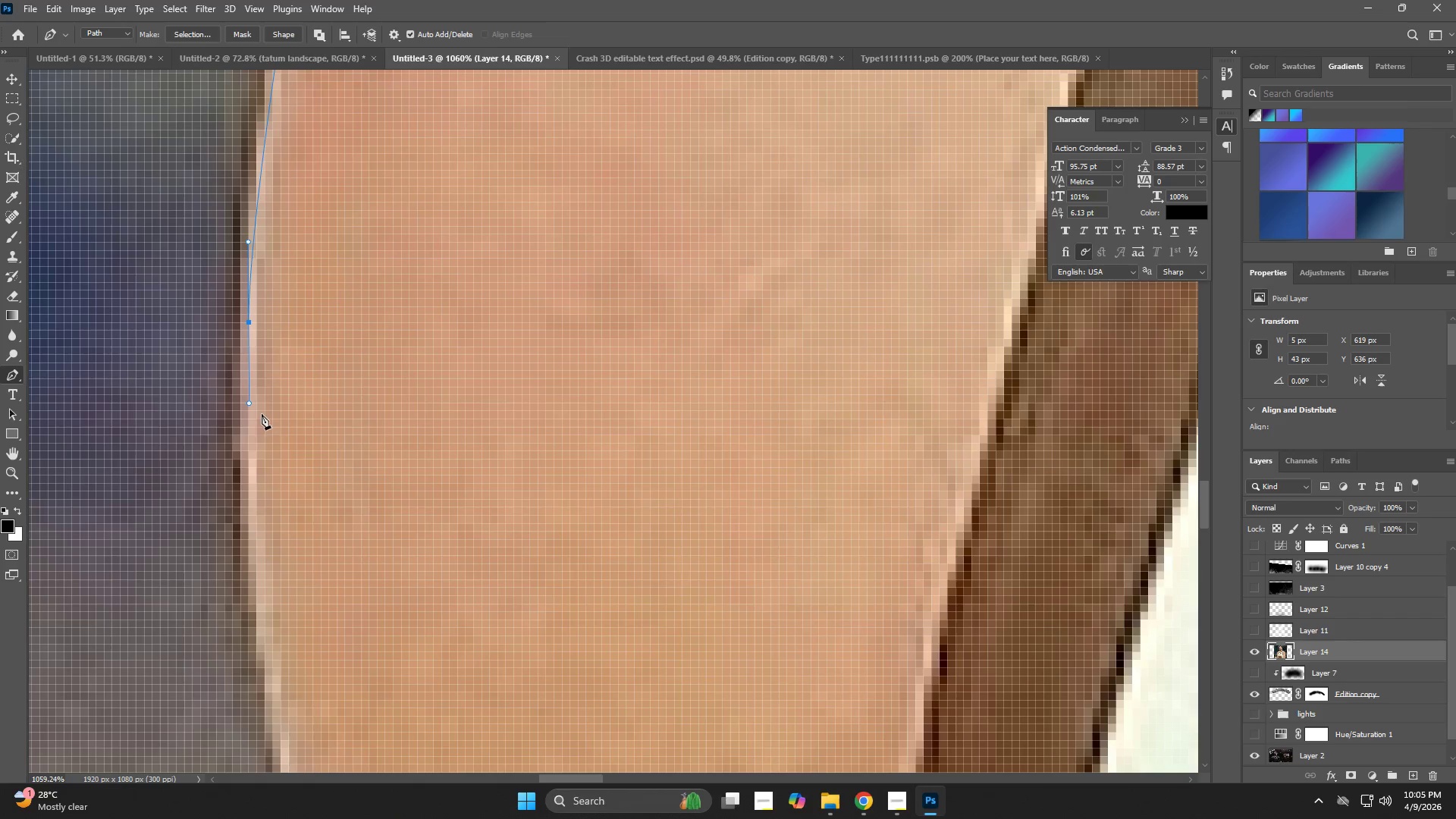 
hold_key(key=Space, duration=0.59)
 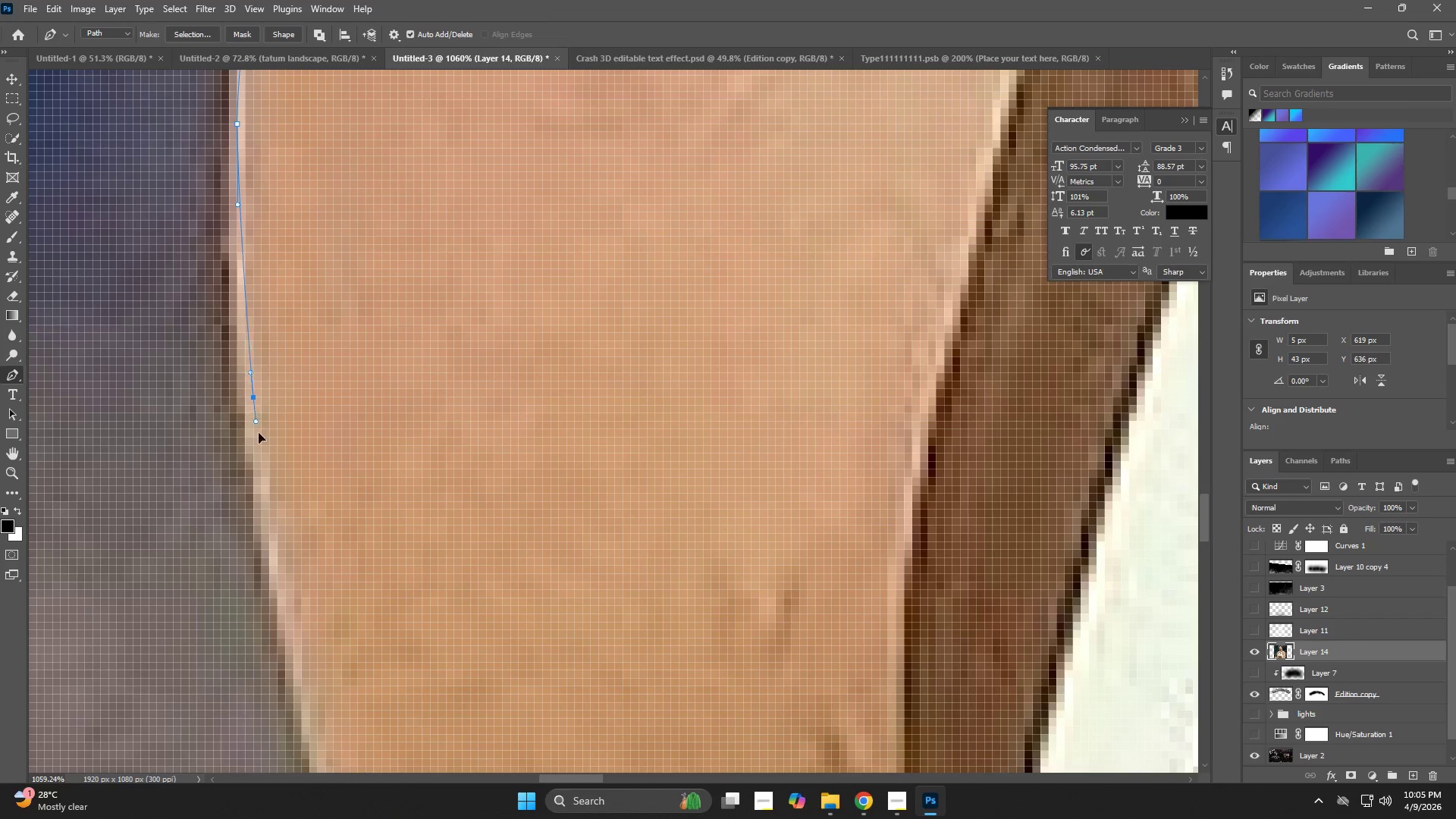 
left_click_drag(start_coordinate=[262, 412], to_coordinate=[250, 213])
 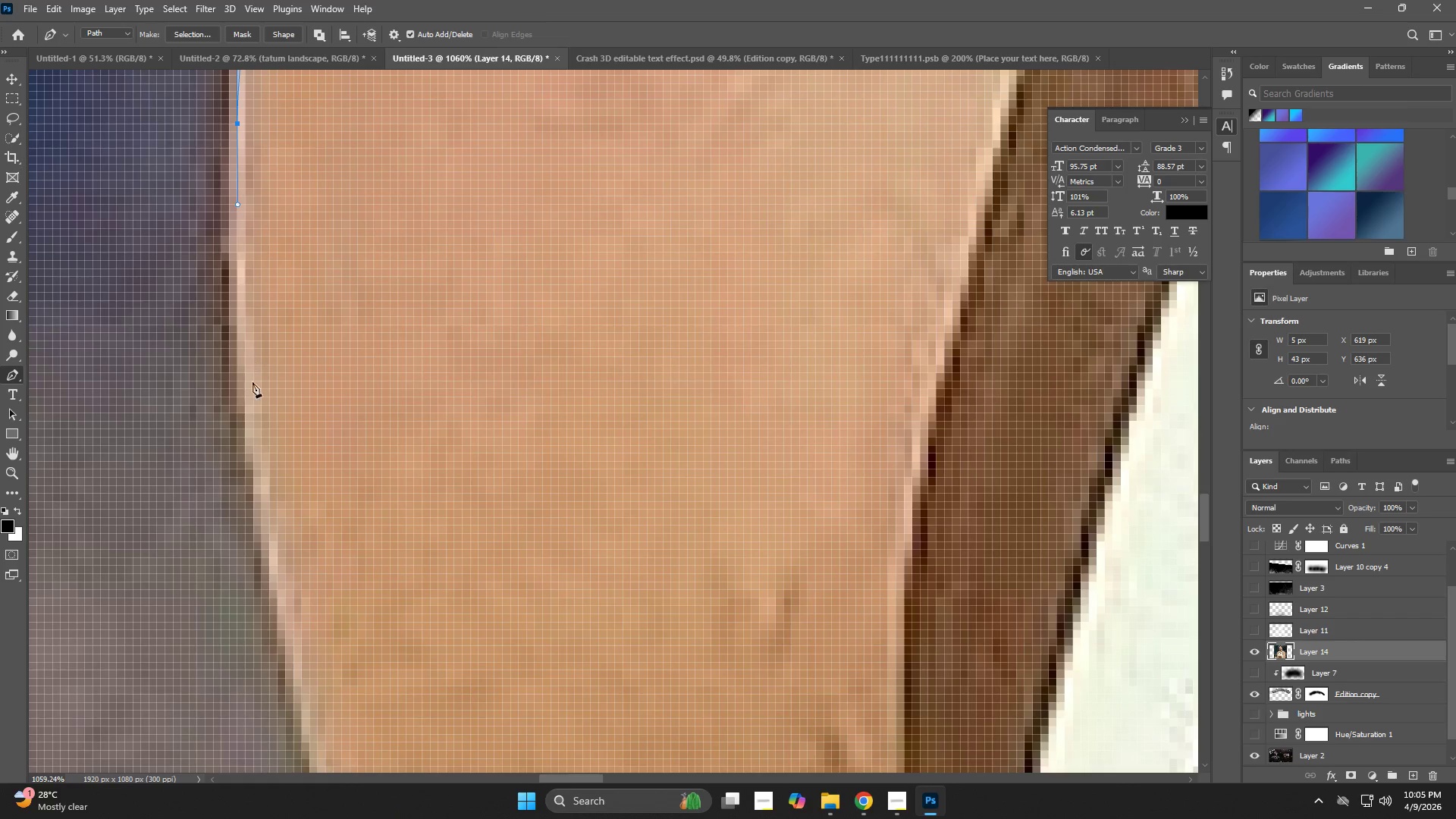 
left_click_drag(start_coordinate=[252, 399], to_coordinate=[263, 463])
 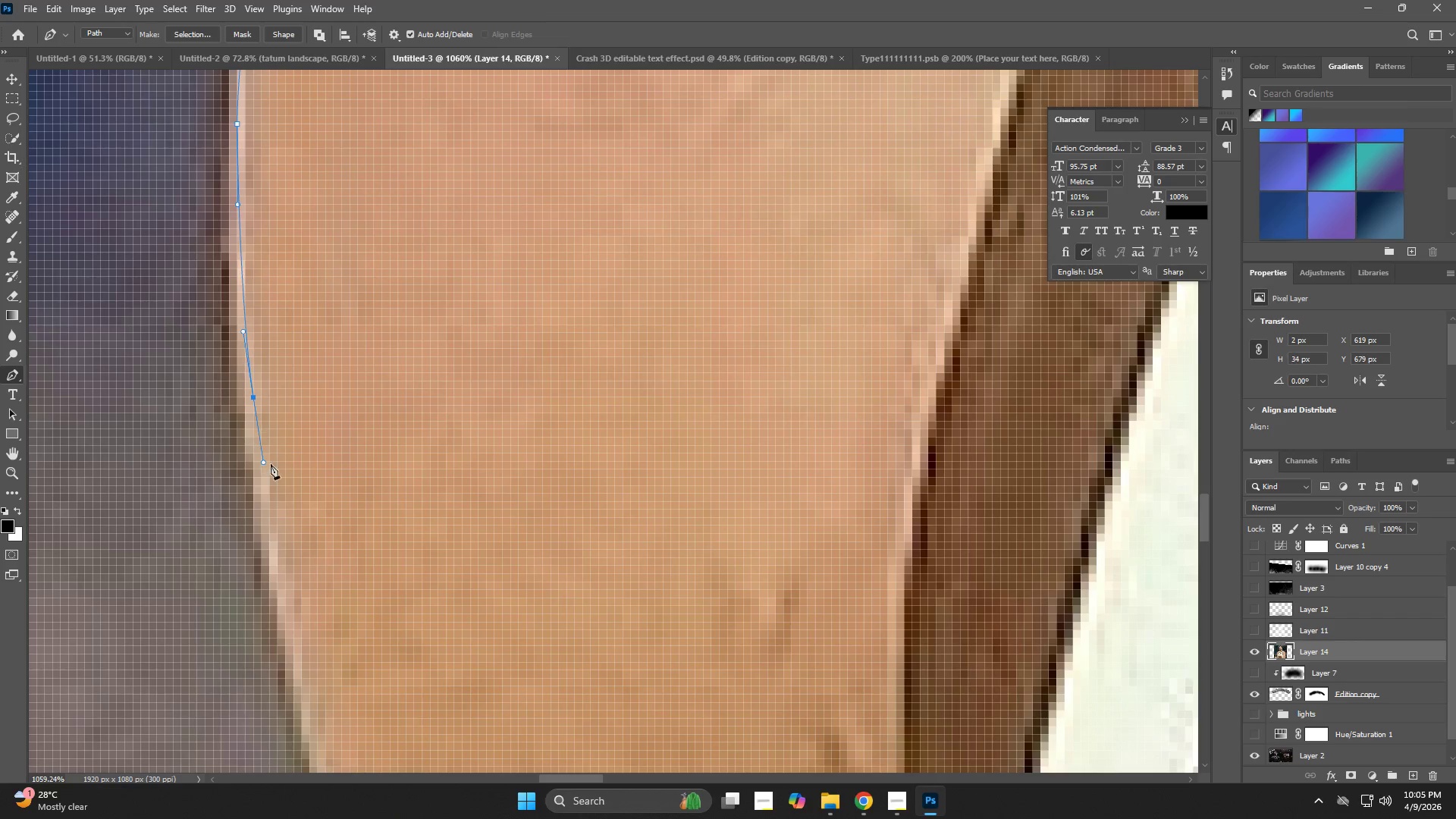 
hold_key(key=Space, duration=0.59)
 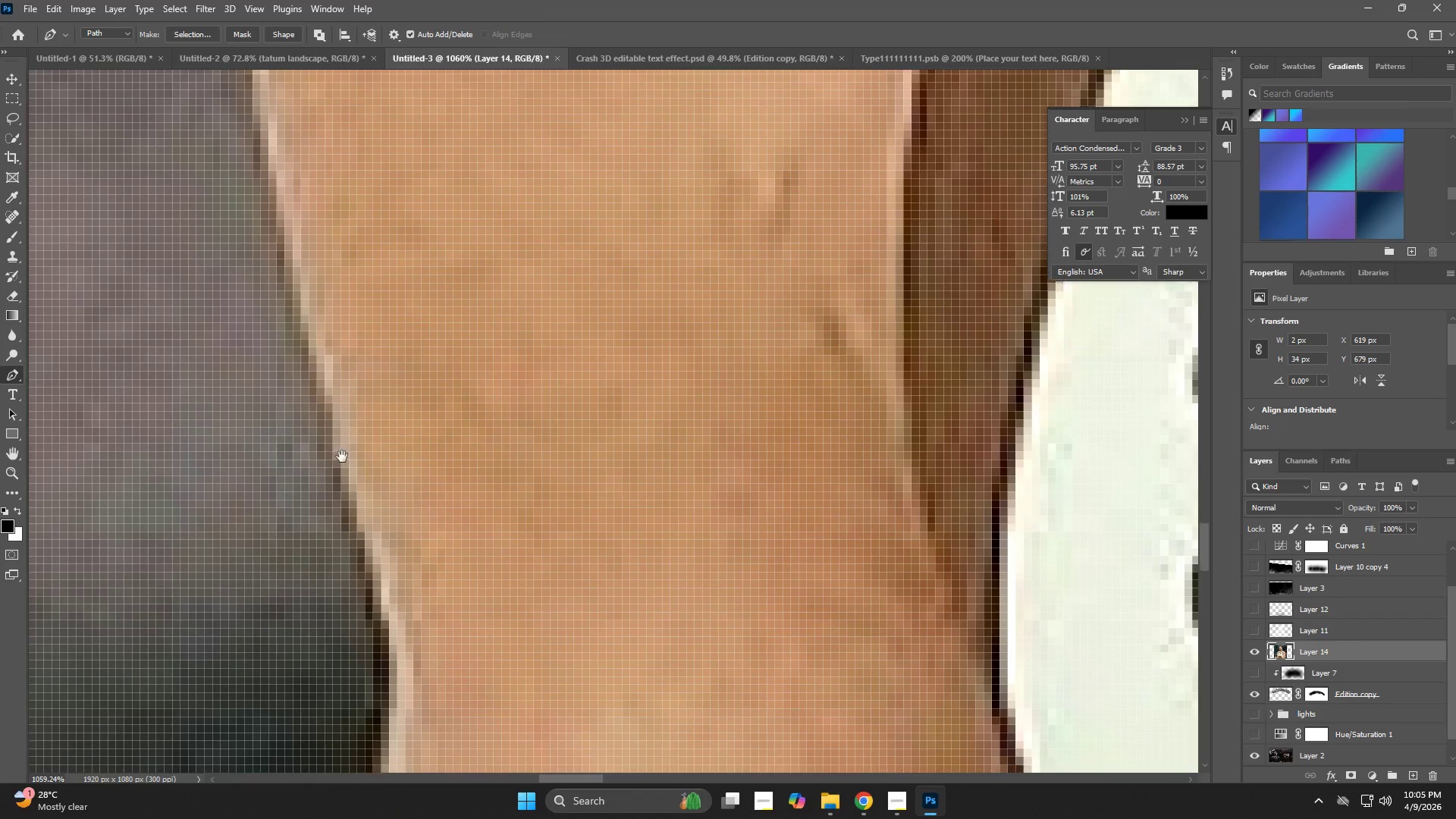 
left_click_drag(start_coordinate=[272, 463], to_coordinate=[272, 174])
 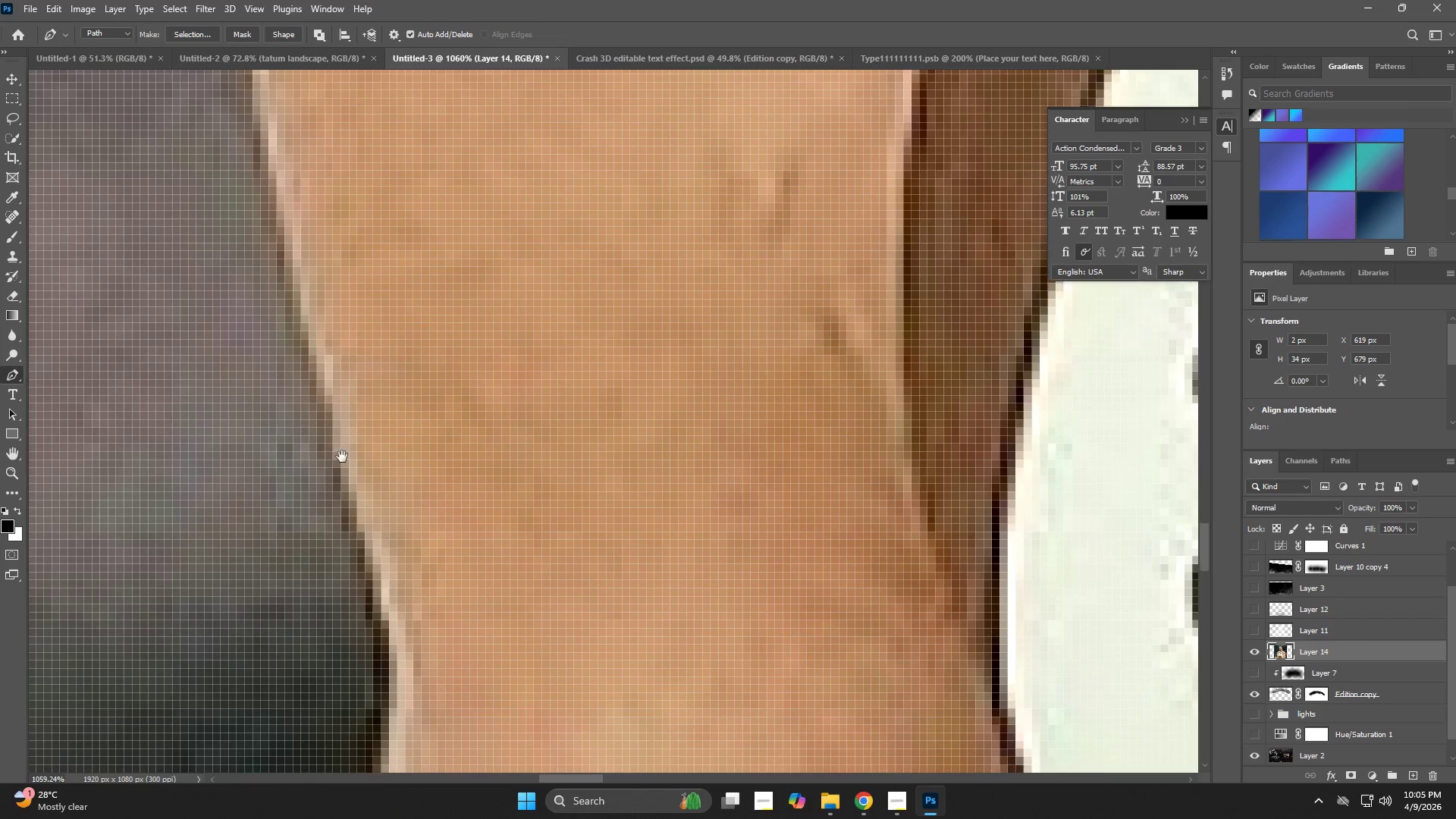 
left_click_drag(start_coordinate=[357, 471], to_coordinate=[384, 527])
 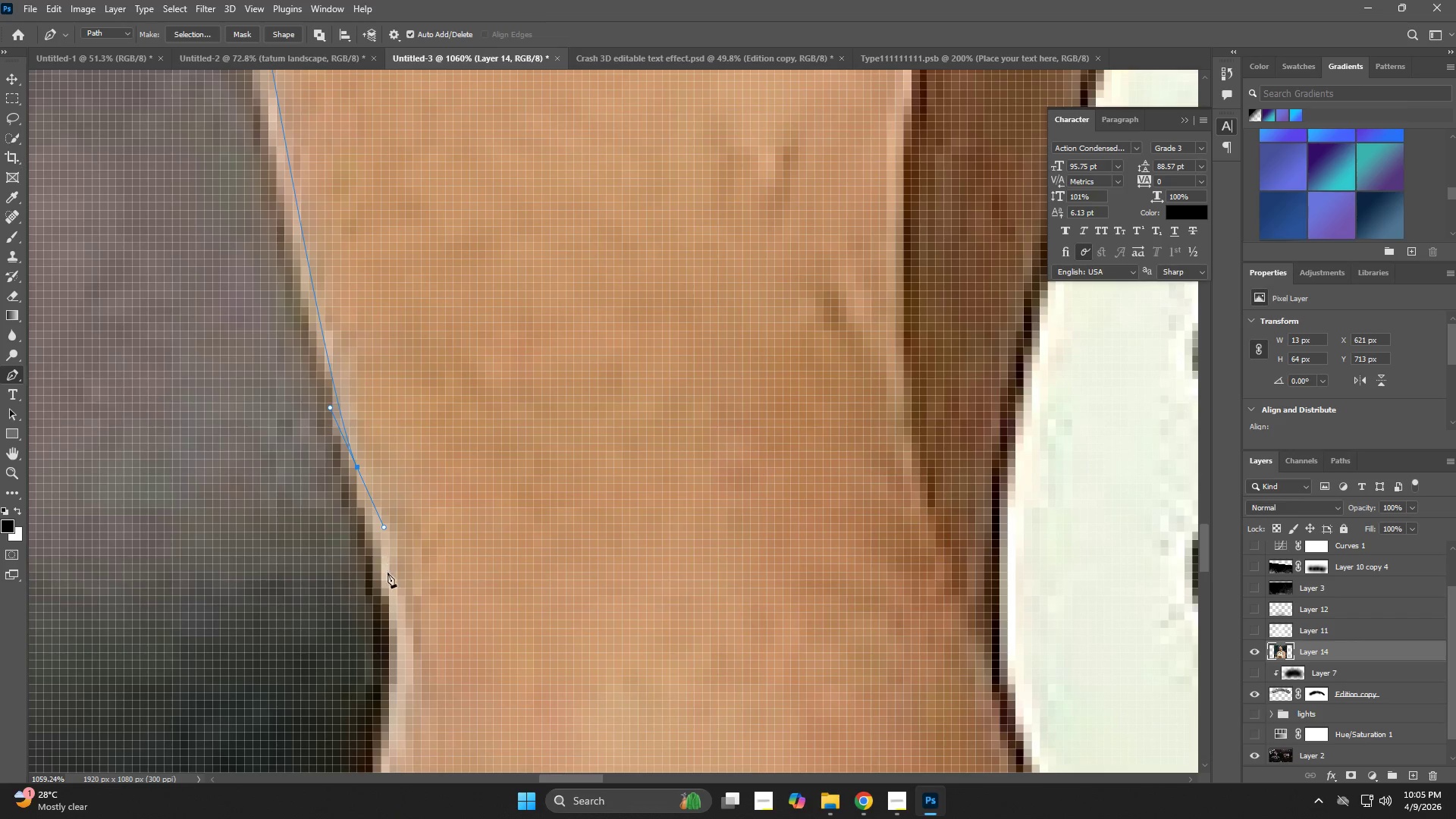 
left_click_drag(start_coordinate=[390, 585], to_coordinate=[398, 612])
 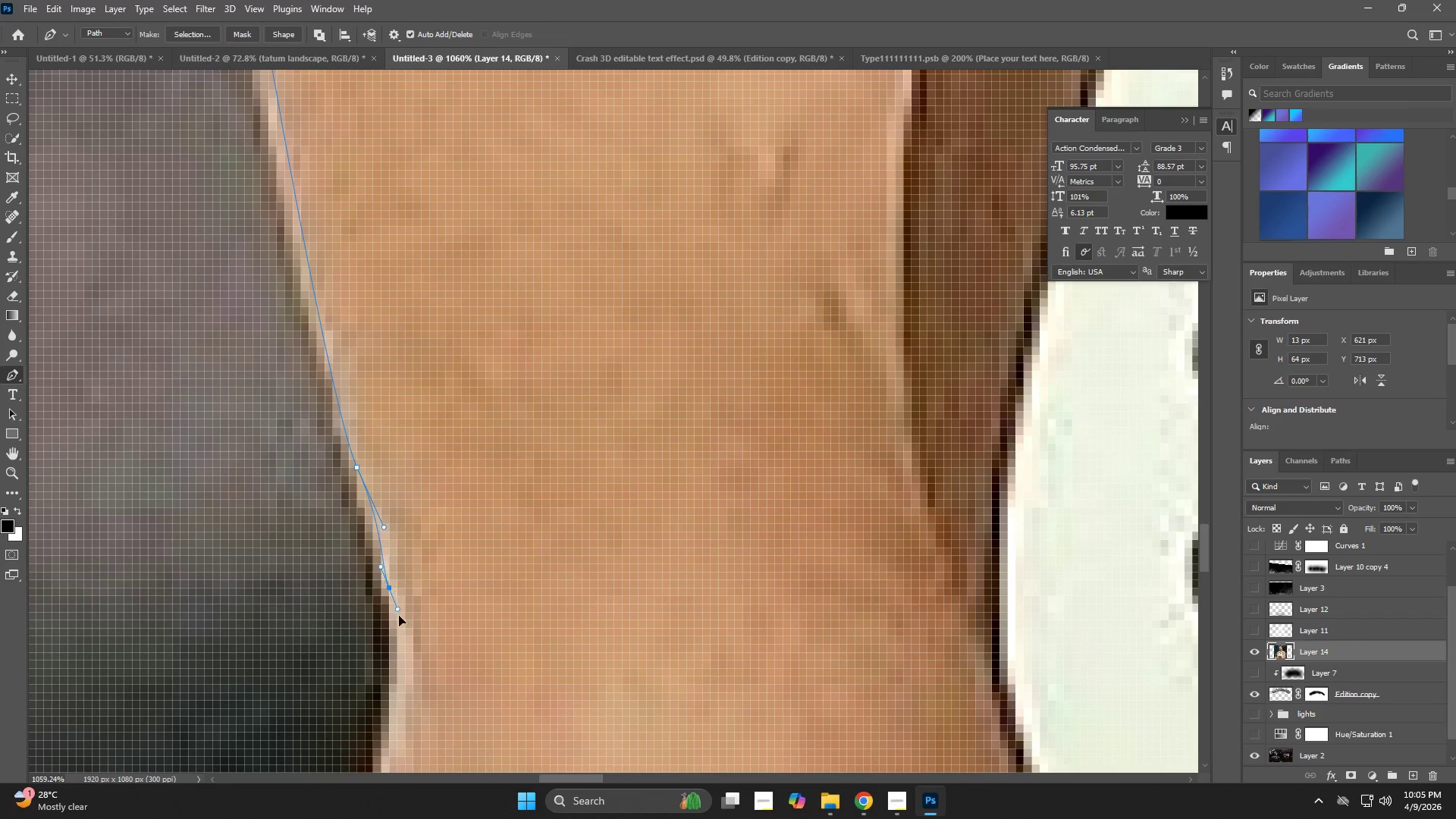 
hold_key(key=Space, duration=0.7)
 